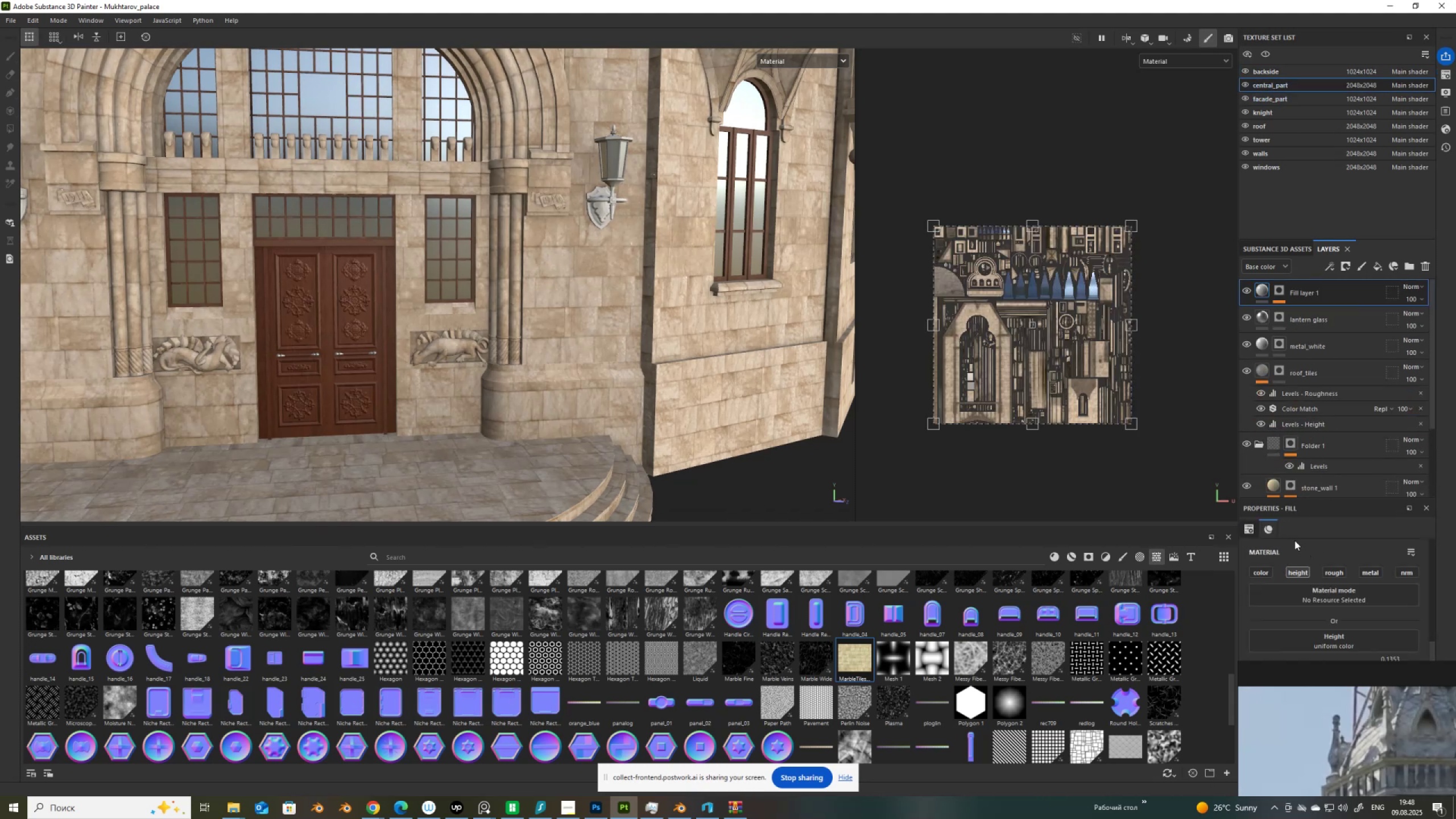 
scroll: coordinate [1282, 461], scroll_direction: down, amount: 5.0
 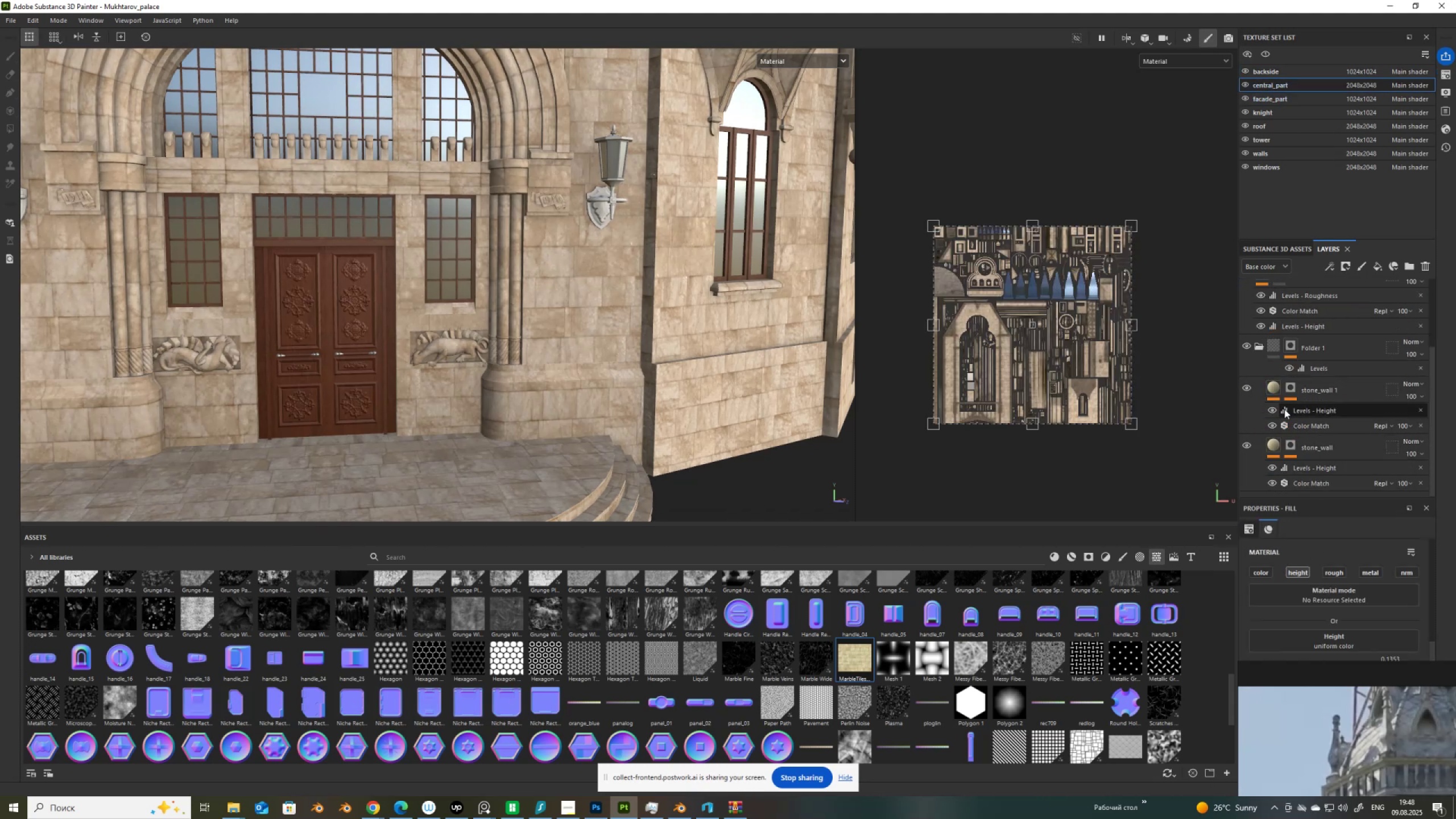 
left_click([1287, 412])
 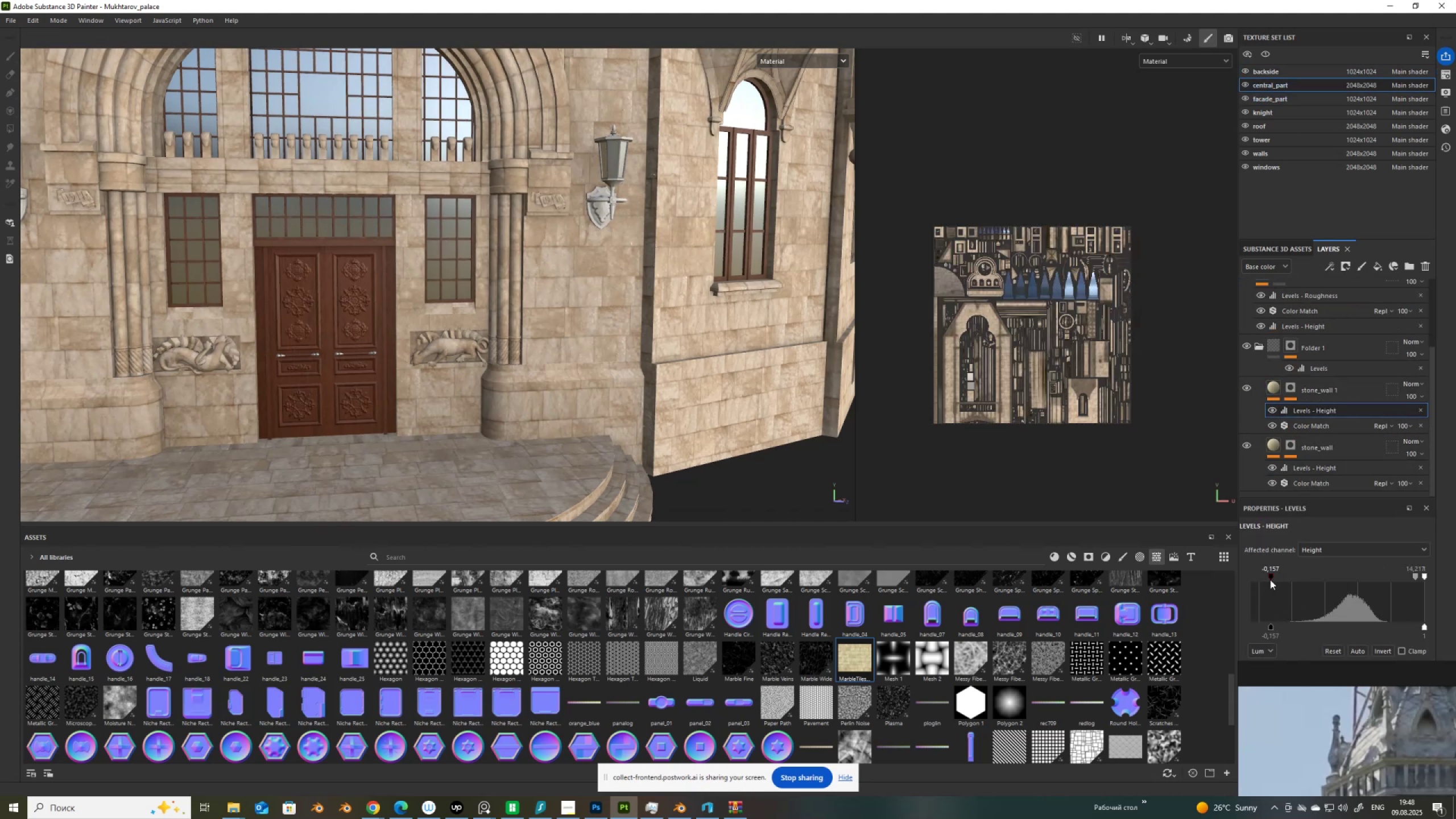 
left_click_drag(start_coordinate=[1272, 576], to_coordinate=[1302, 582])
 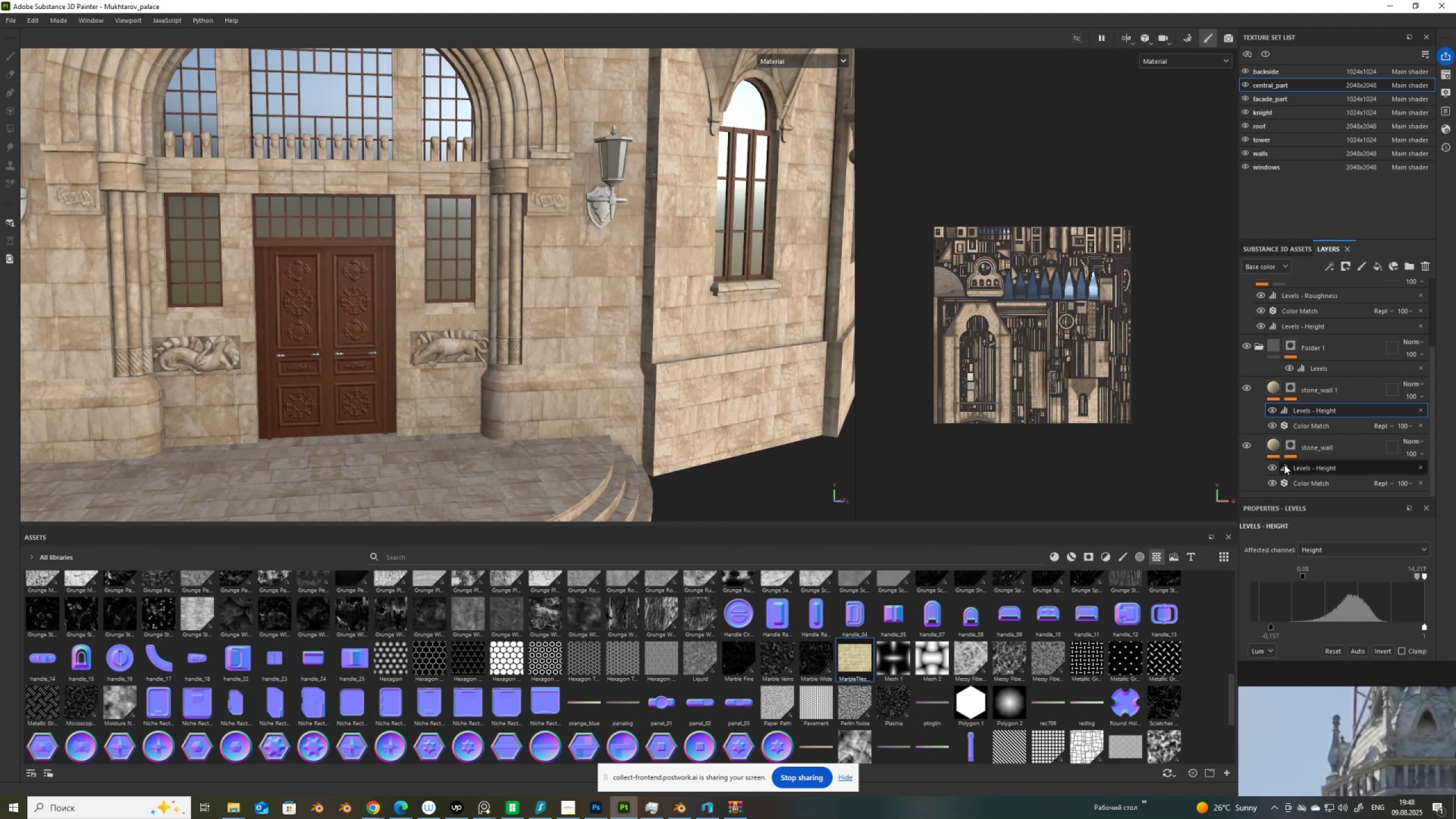 
left_click([1284, 465])
 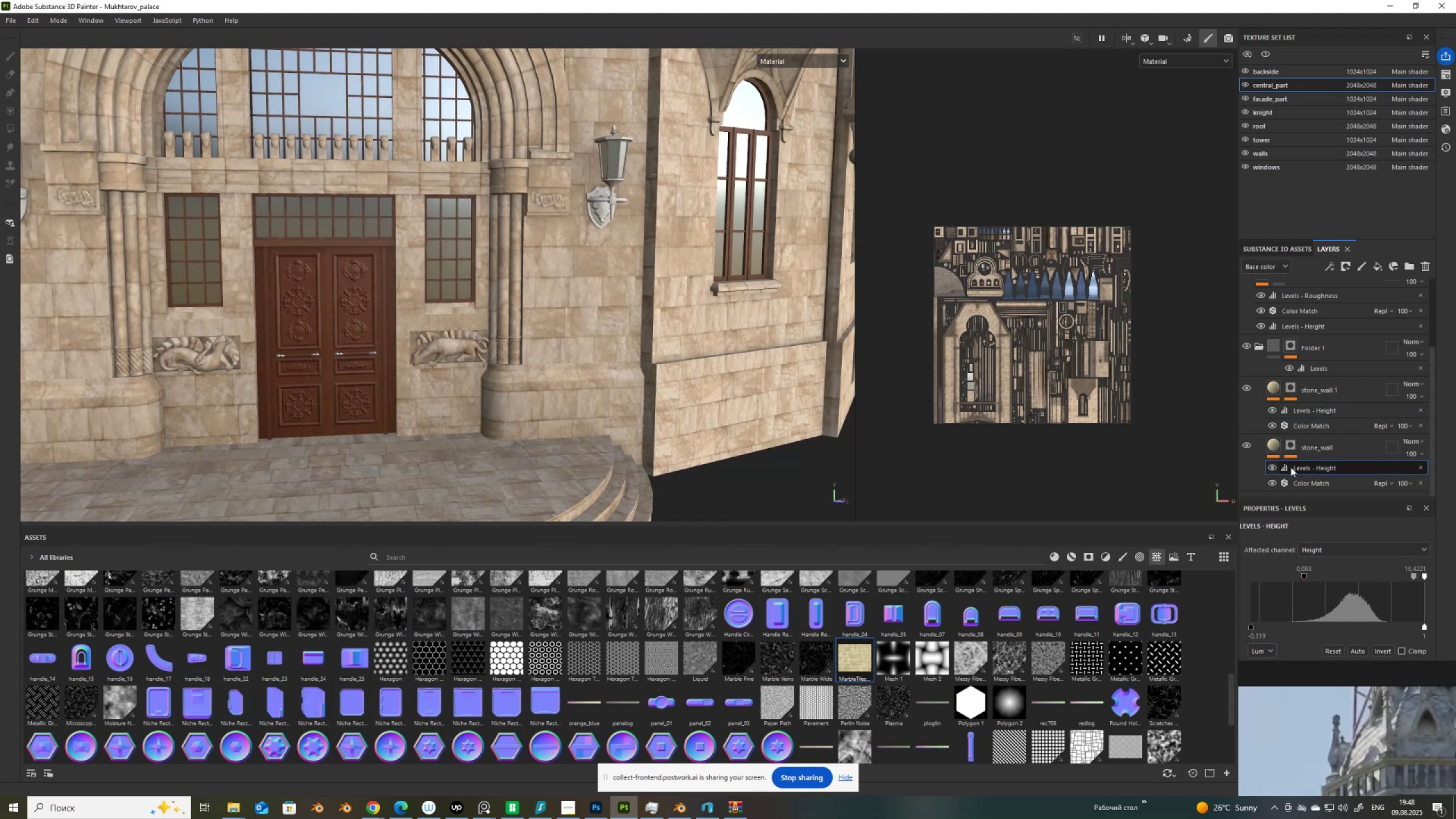 
left_click([1289, 410])
 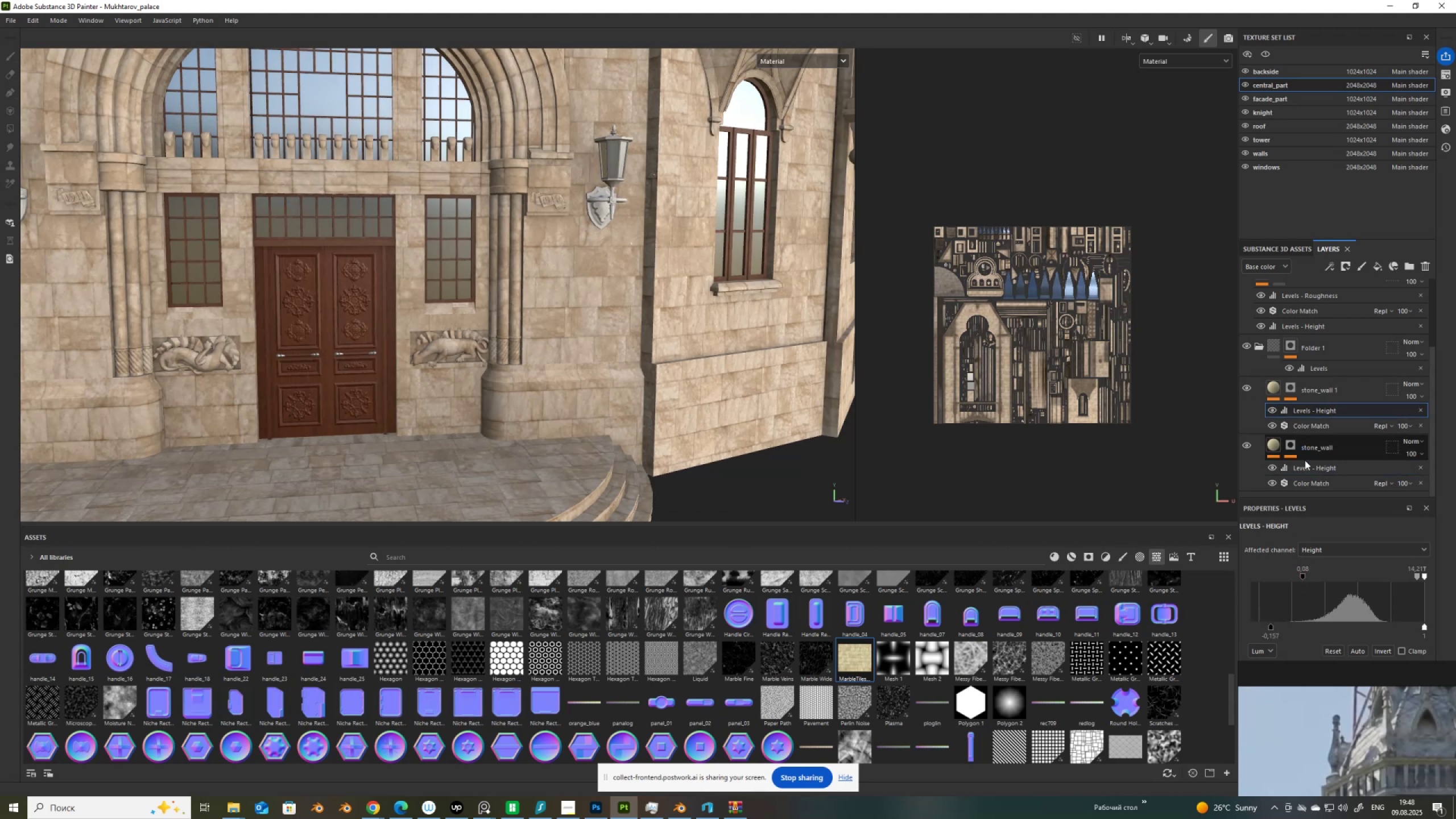 
left_click([1306, 471])
 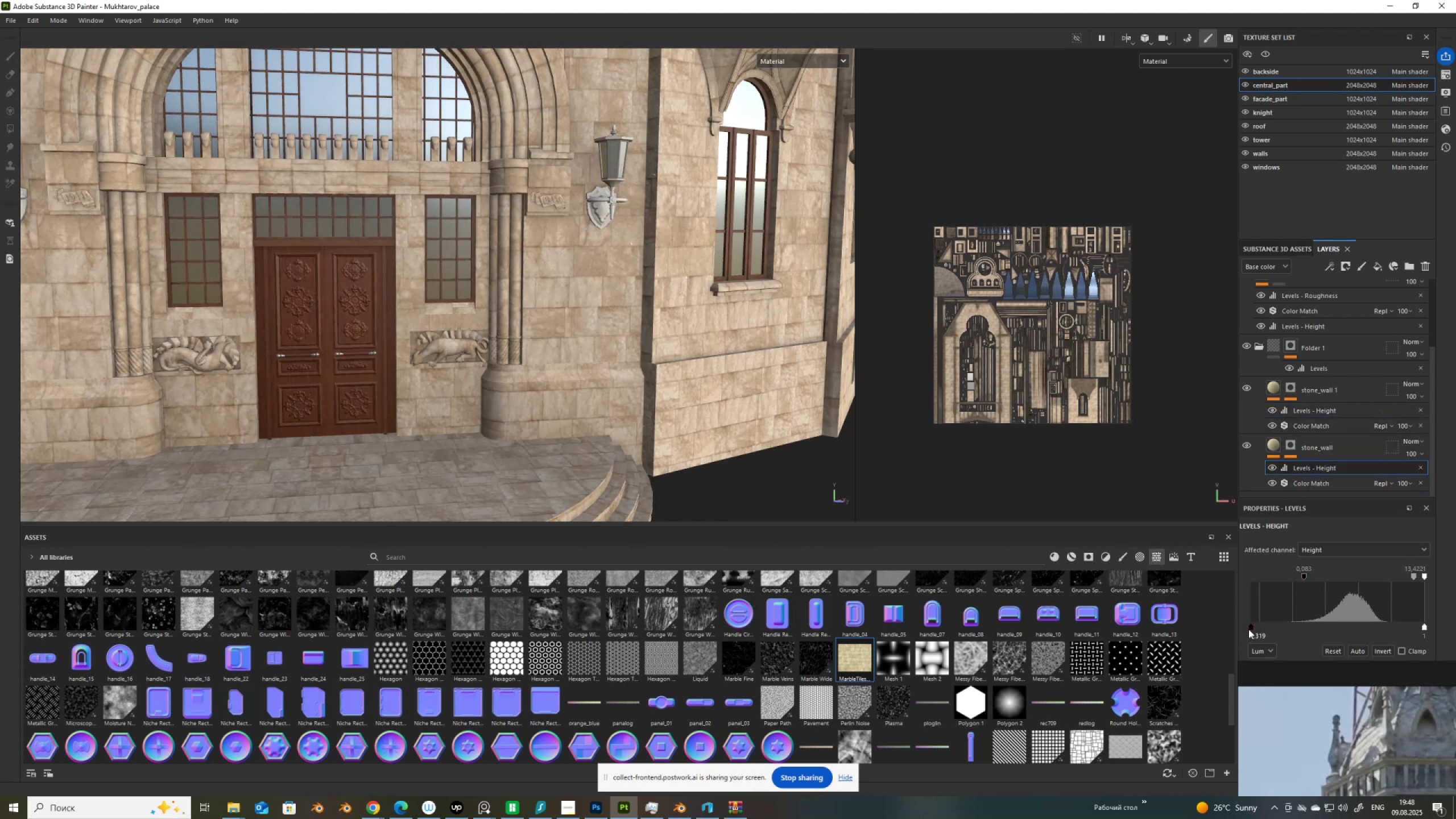 
left_click_drag(start_coordinate=[1251, 628], to_coordinate=[1264, 631])
 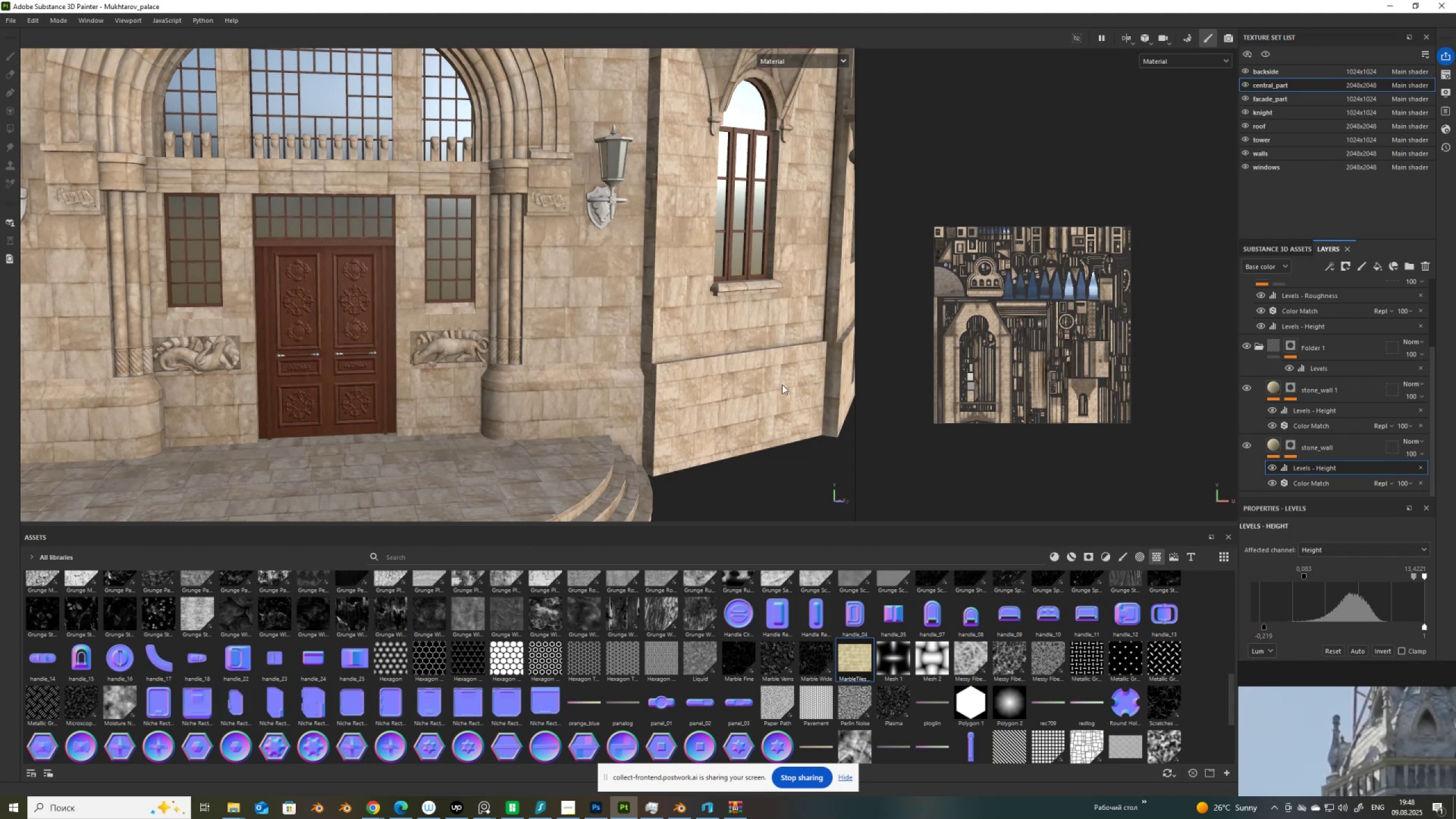 
scroll: coordinate [523, 436], scroll_direction: down, amount: 1.0
 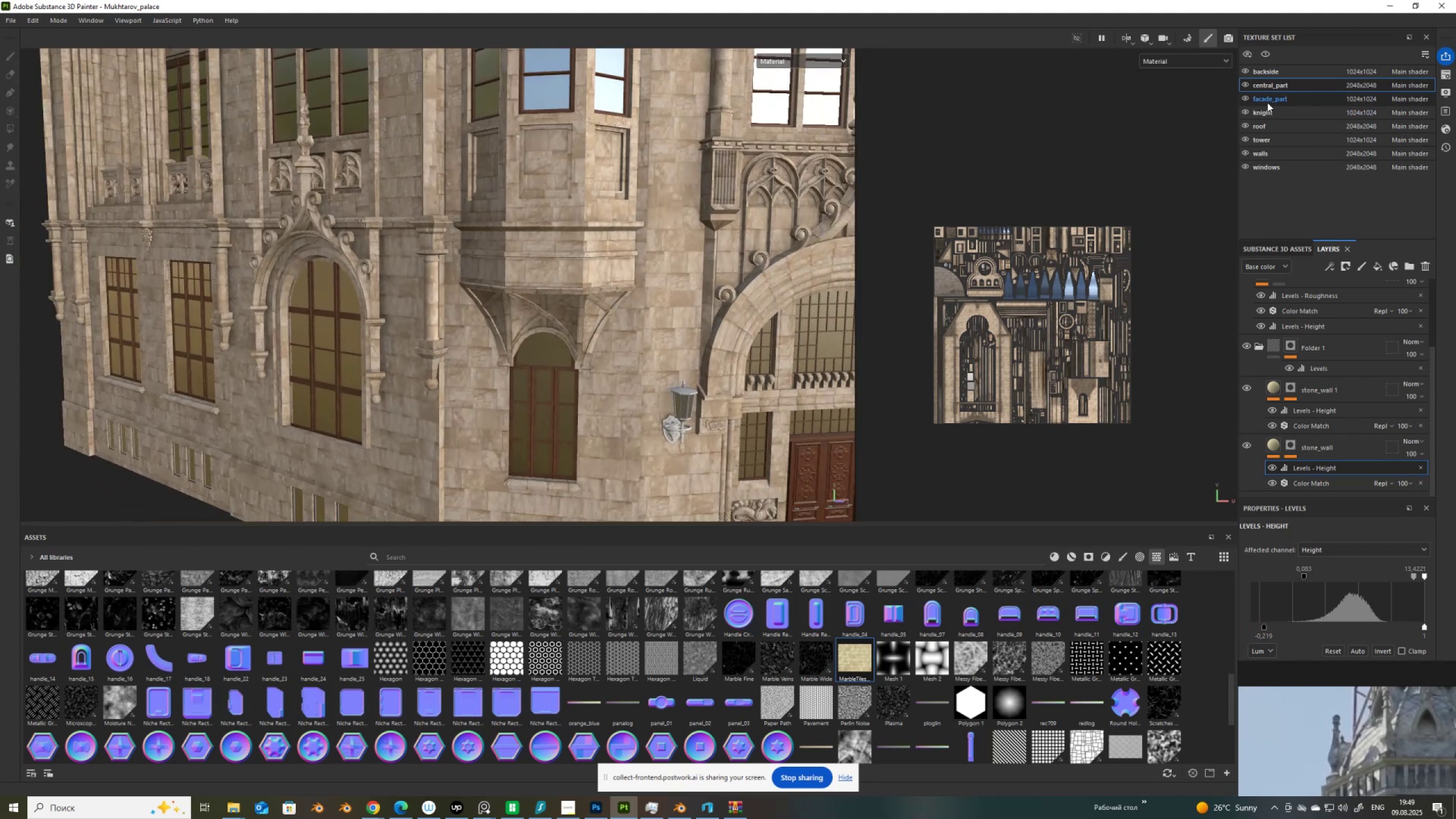 
left_click([1268, 98])
 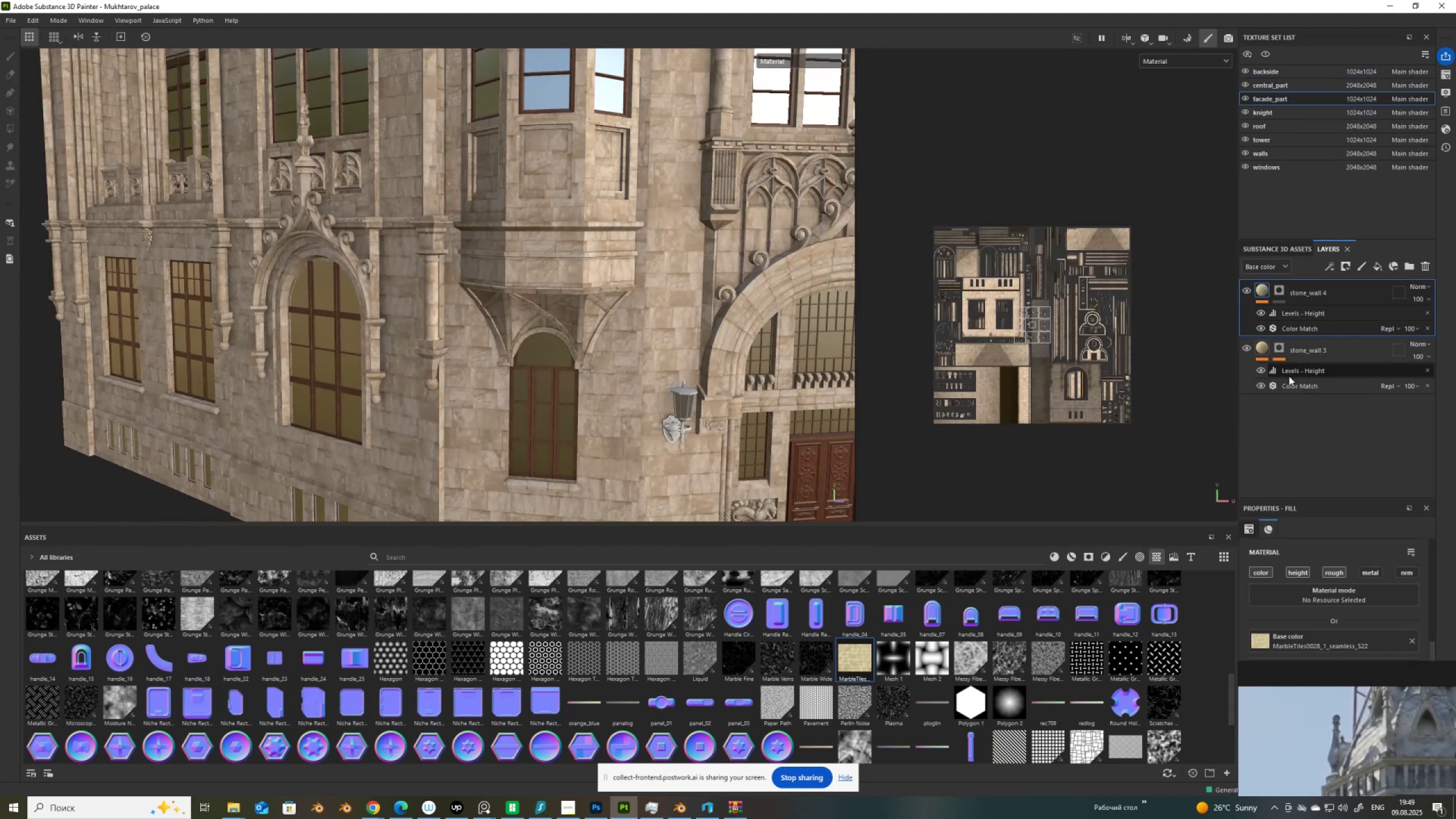 
left_click([1289, 376])
 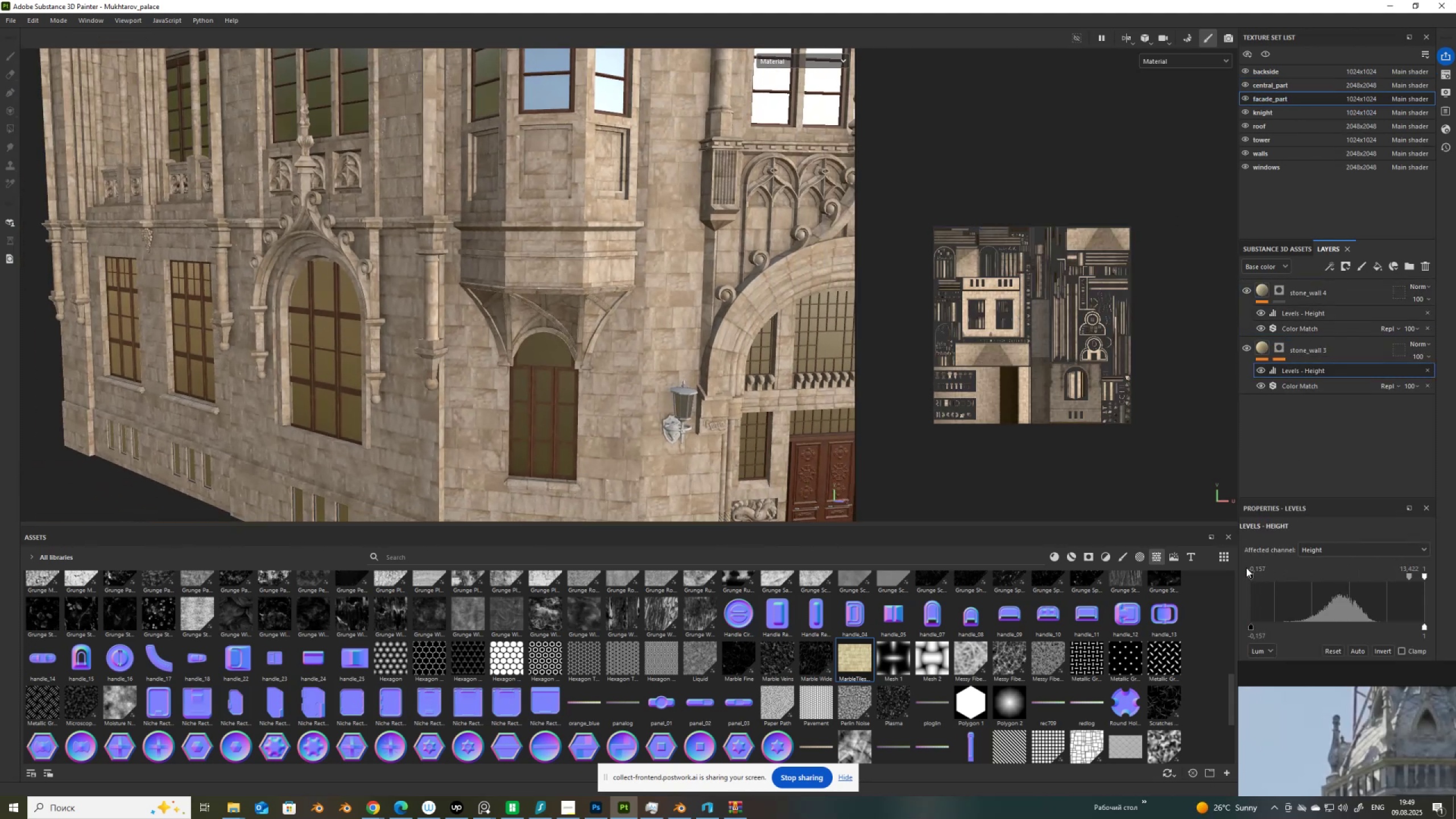 
left_click_drag(start_coordinate=[1251, 573], to_coordinate=[1285, 577])
 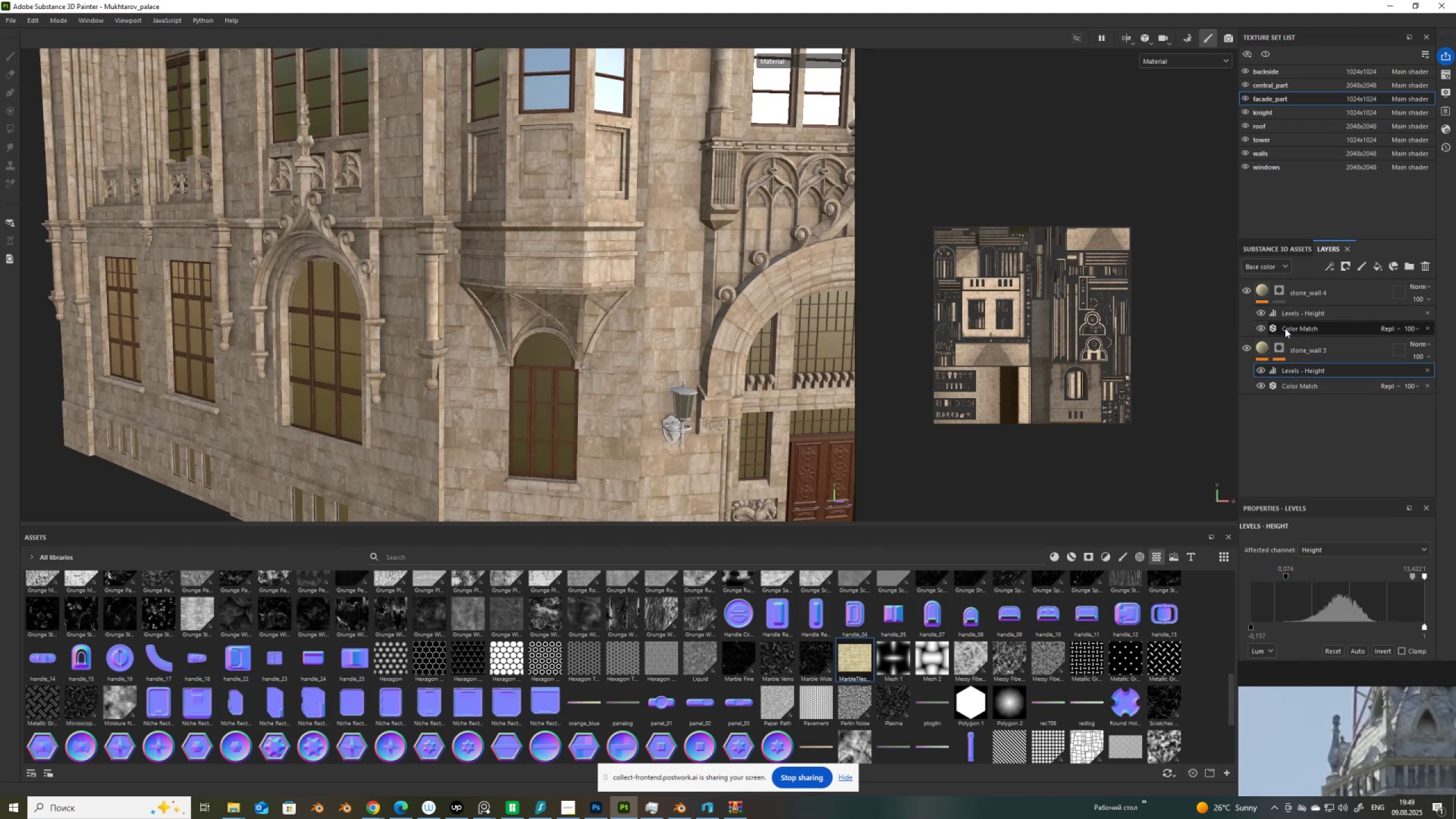 
left_click([1289, 314])
 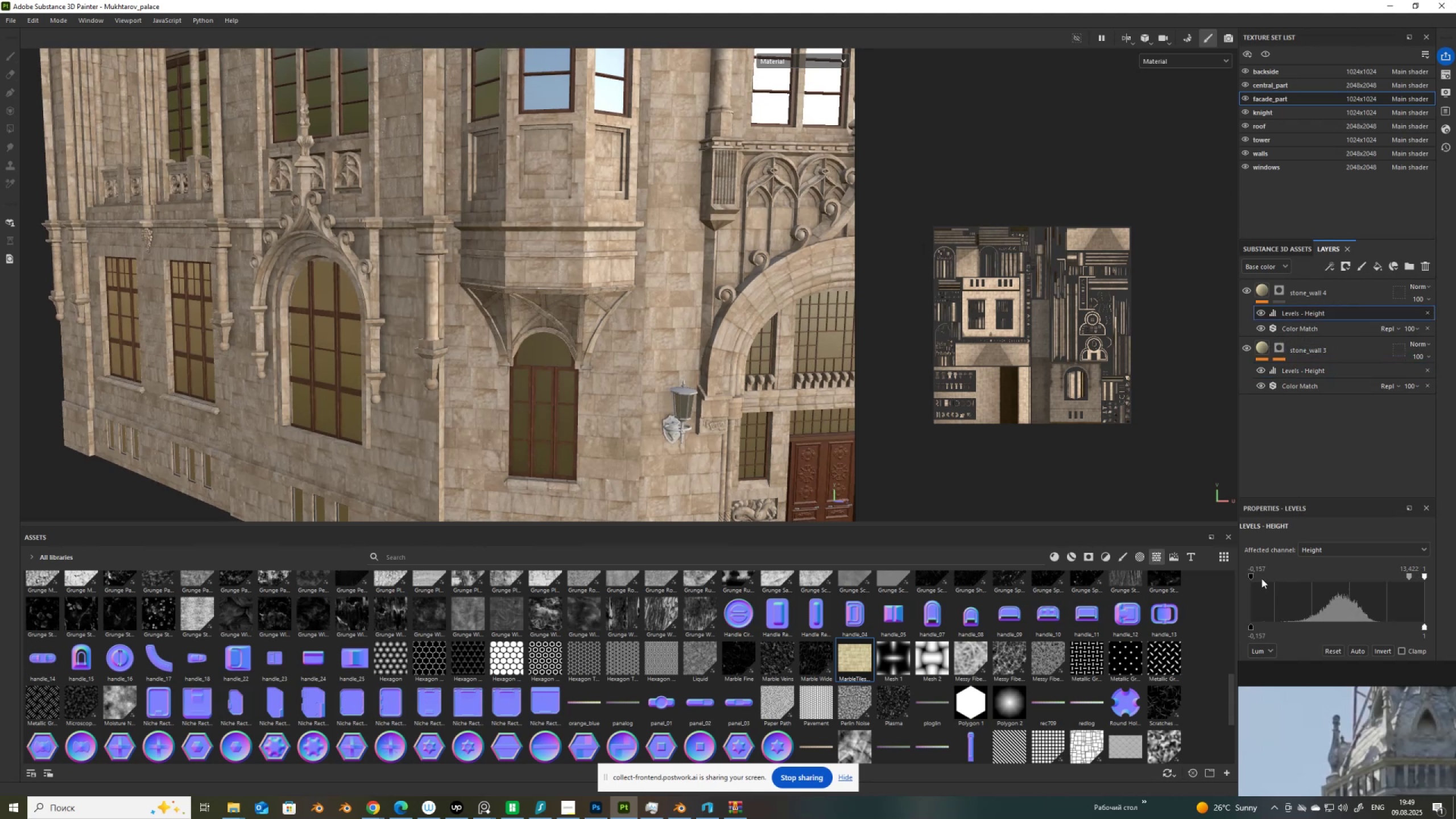 
left_click_drag(start_coordinate=[1255, 575], to_coordinate=[1285, 583])
 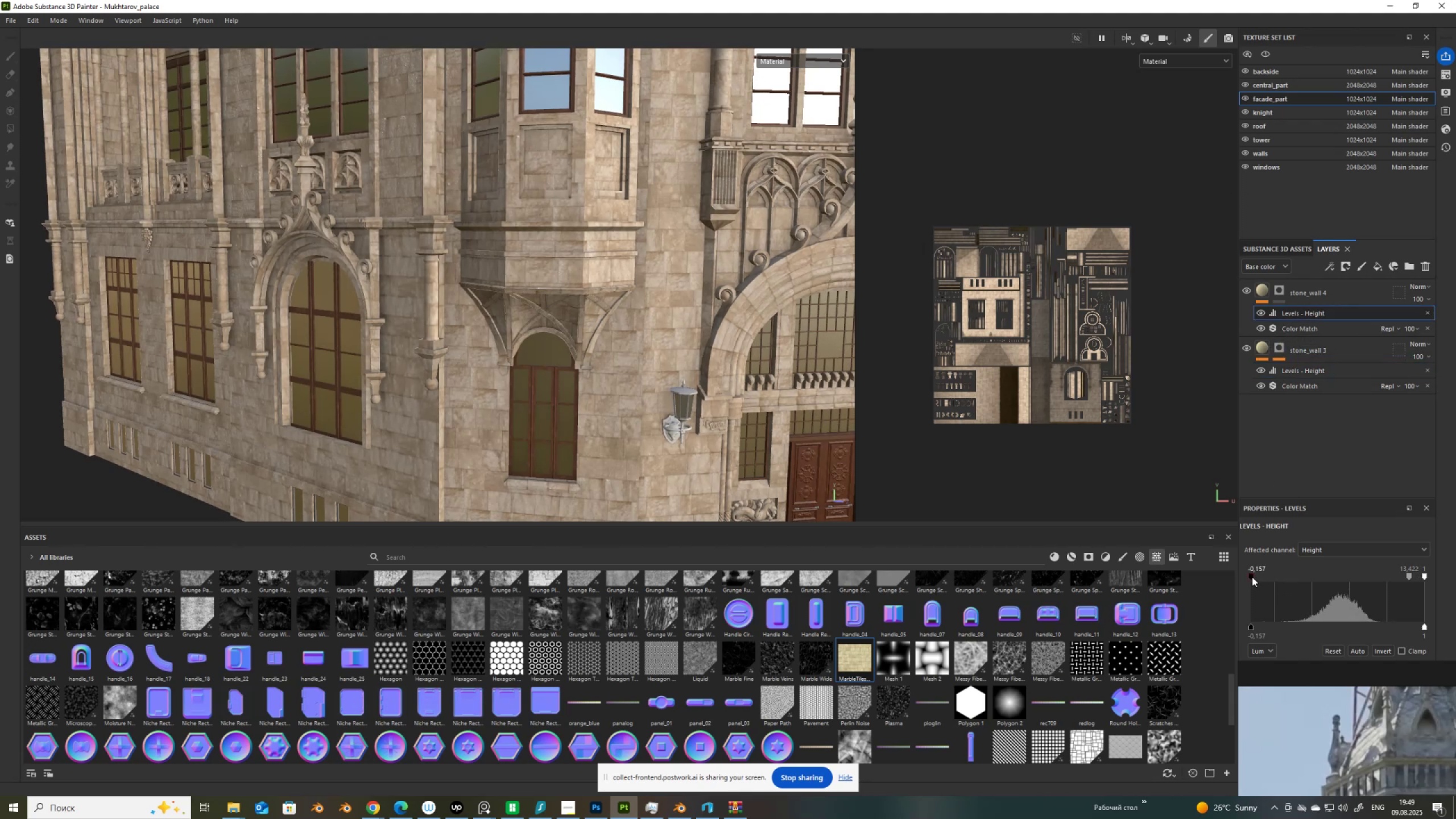 
left_click_drag(start_coordinate=[1252, 577], to_coordinate=[1287, 583])
 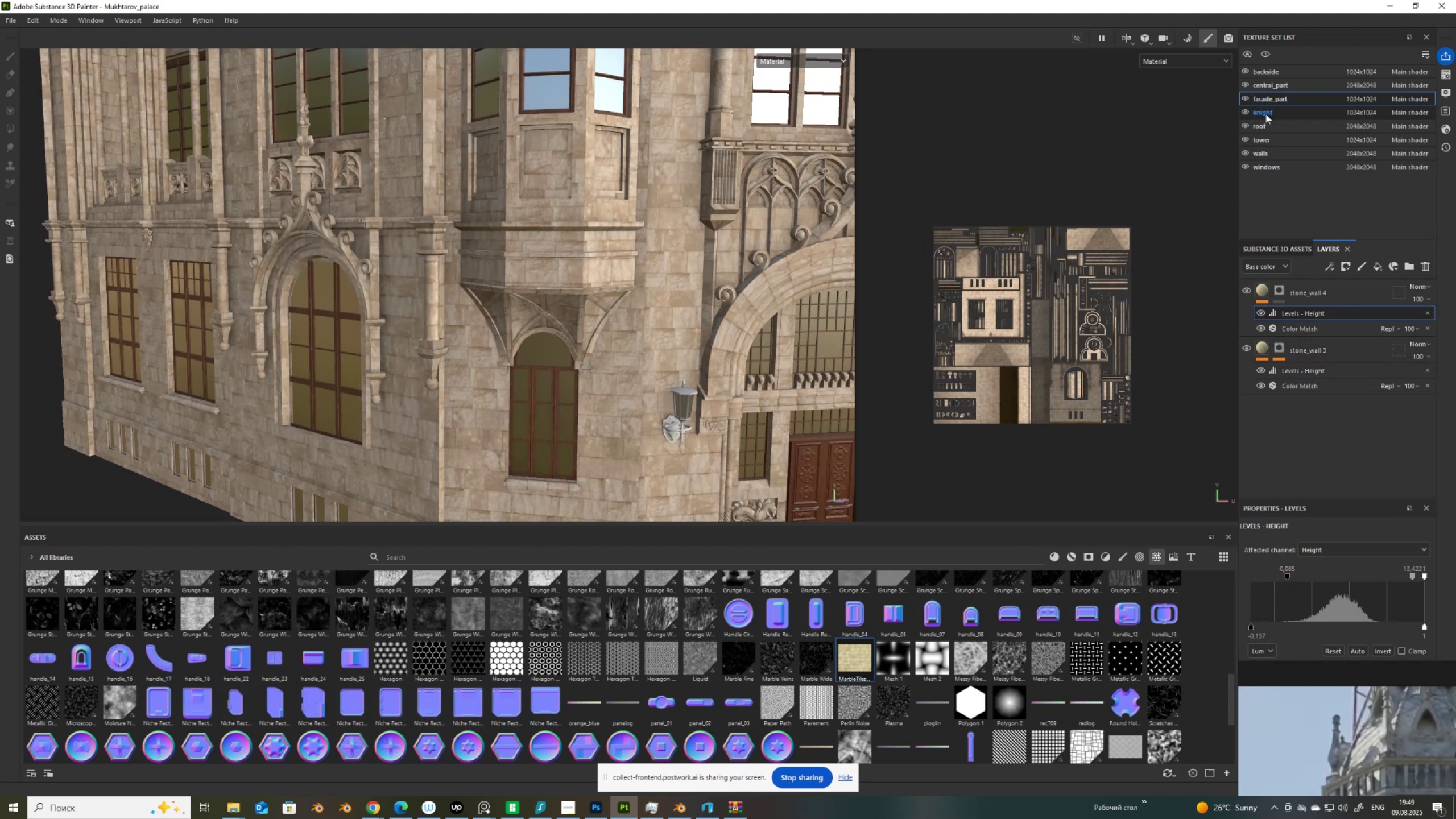 
left_click([1265, 114])
 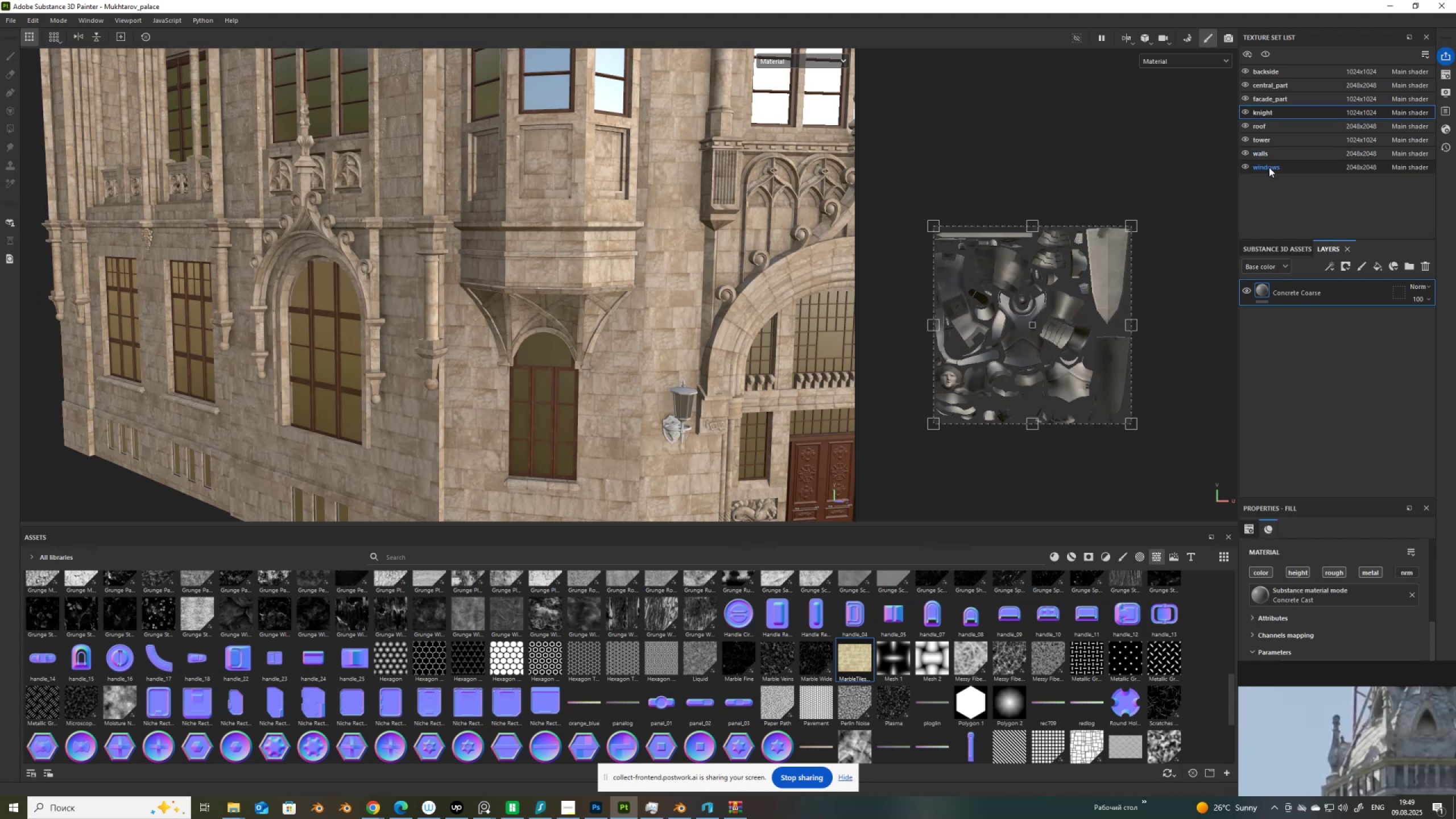 
left_click([1269, 155])
 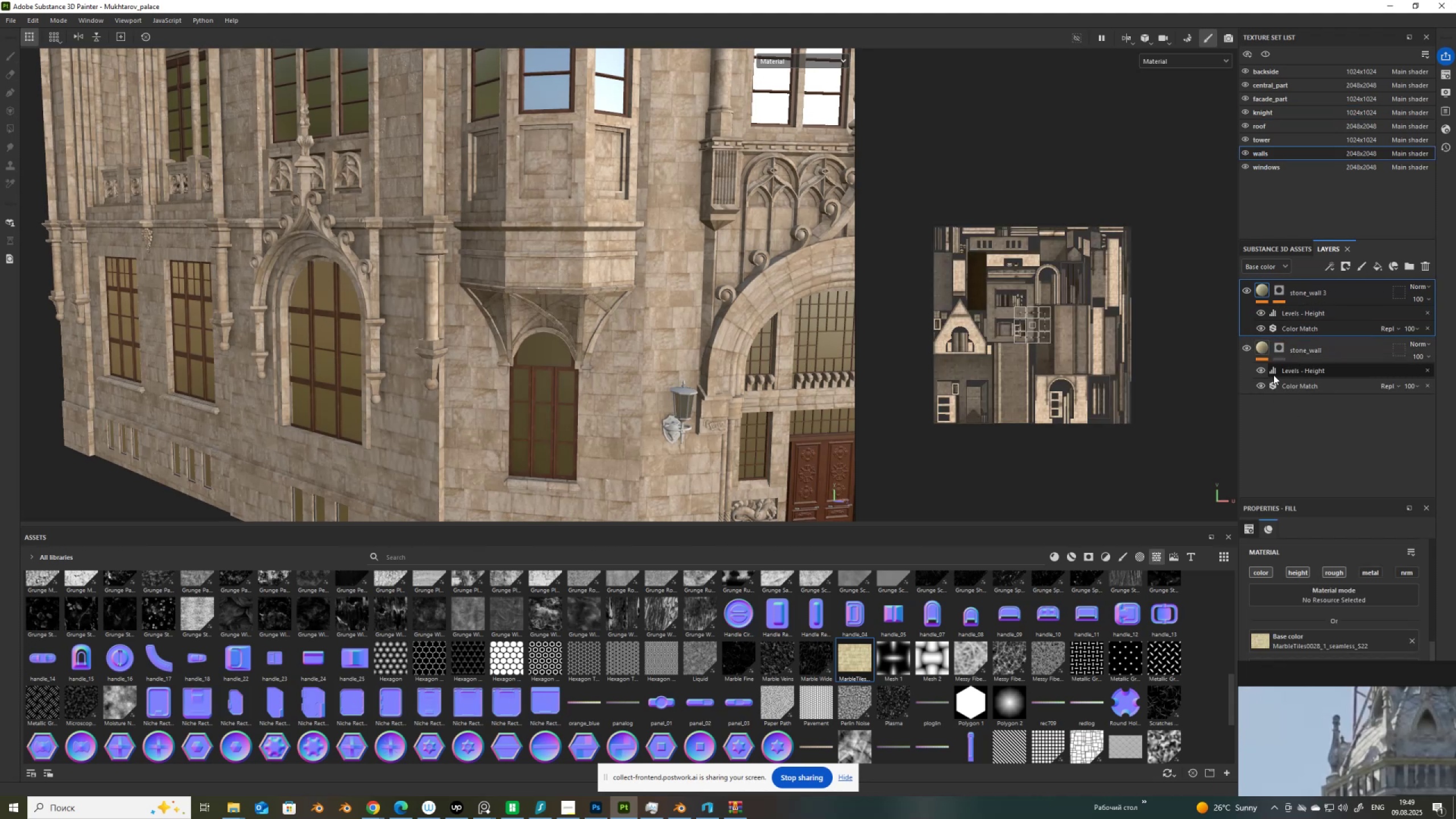 
left_click([1281, 369])
 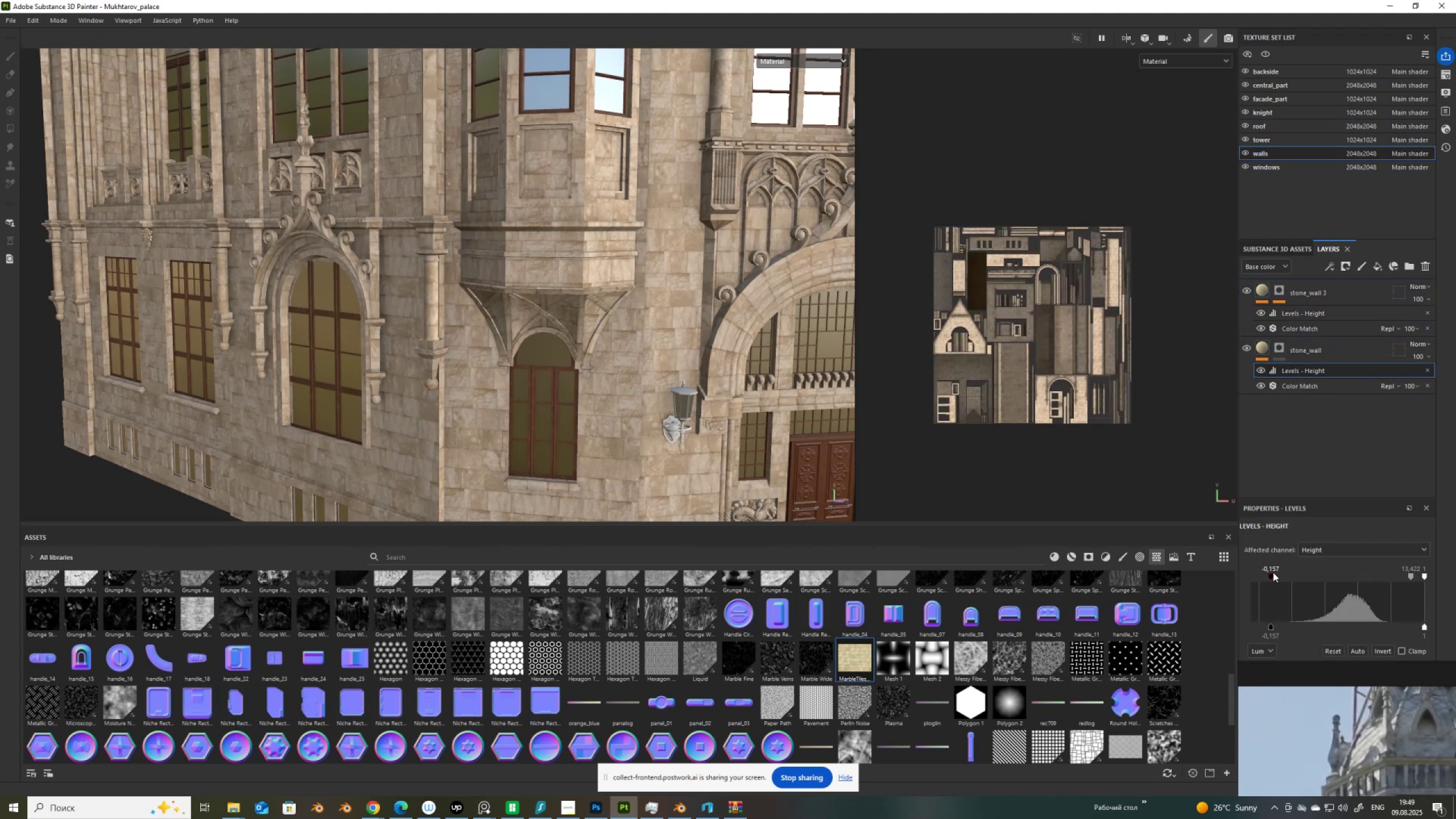 
left_click_drag(start_coordinate=[1273, 571], to_coordinate=[1303, 579])
 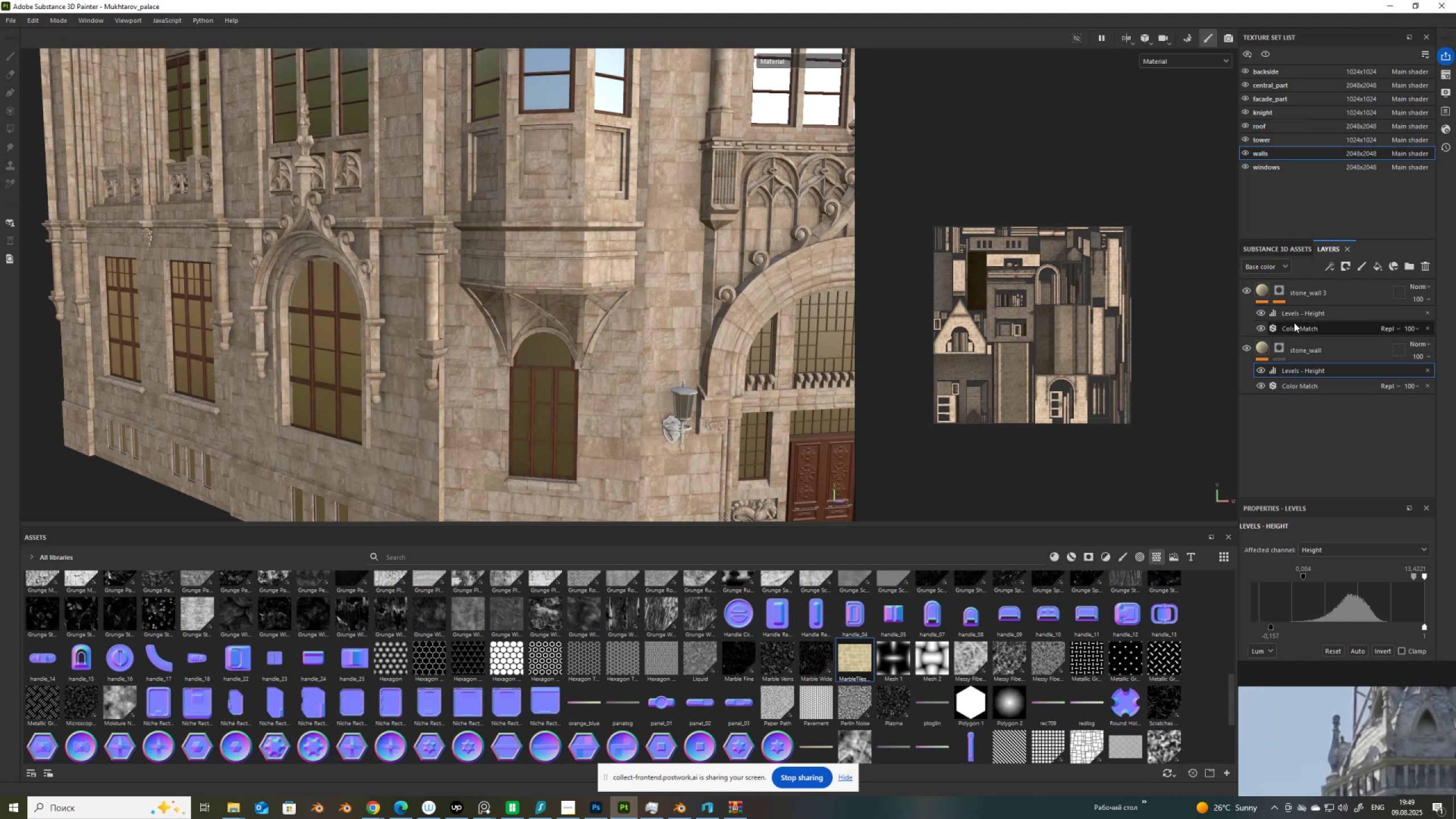 
left_click([1292, 316])
 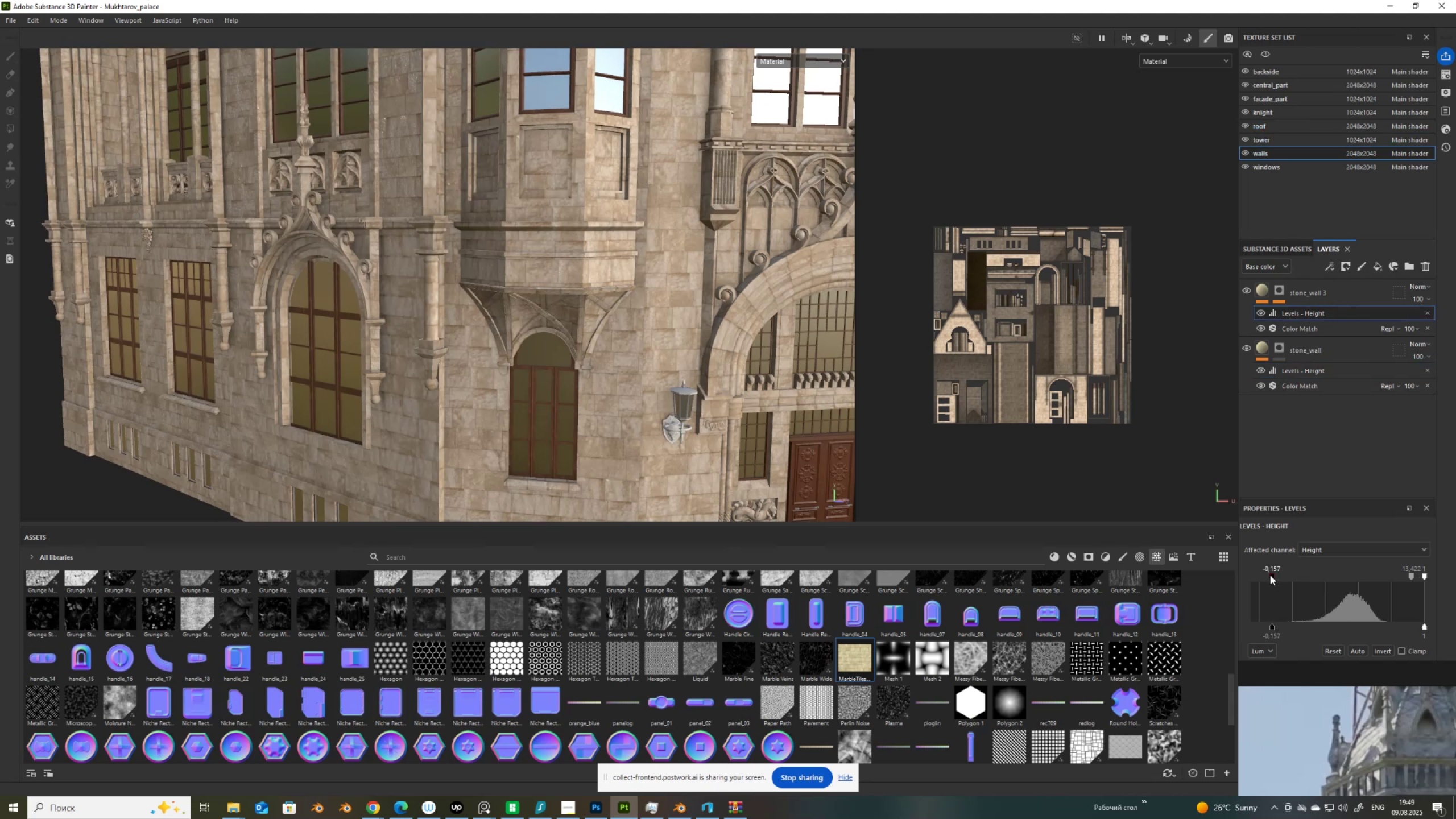 
left_click_drag(start_coordinate=[1273, 573], to_coordinate=[1303, 580])
 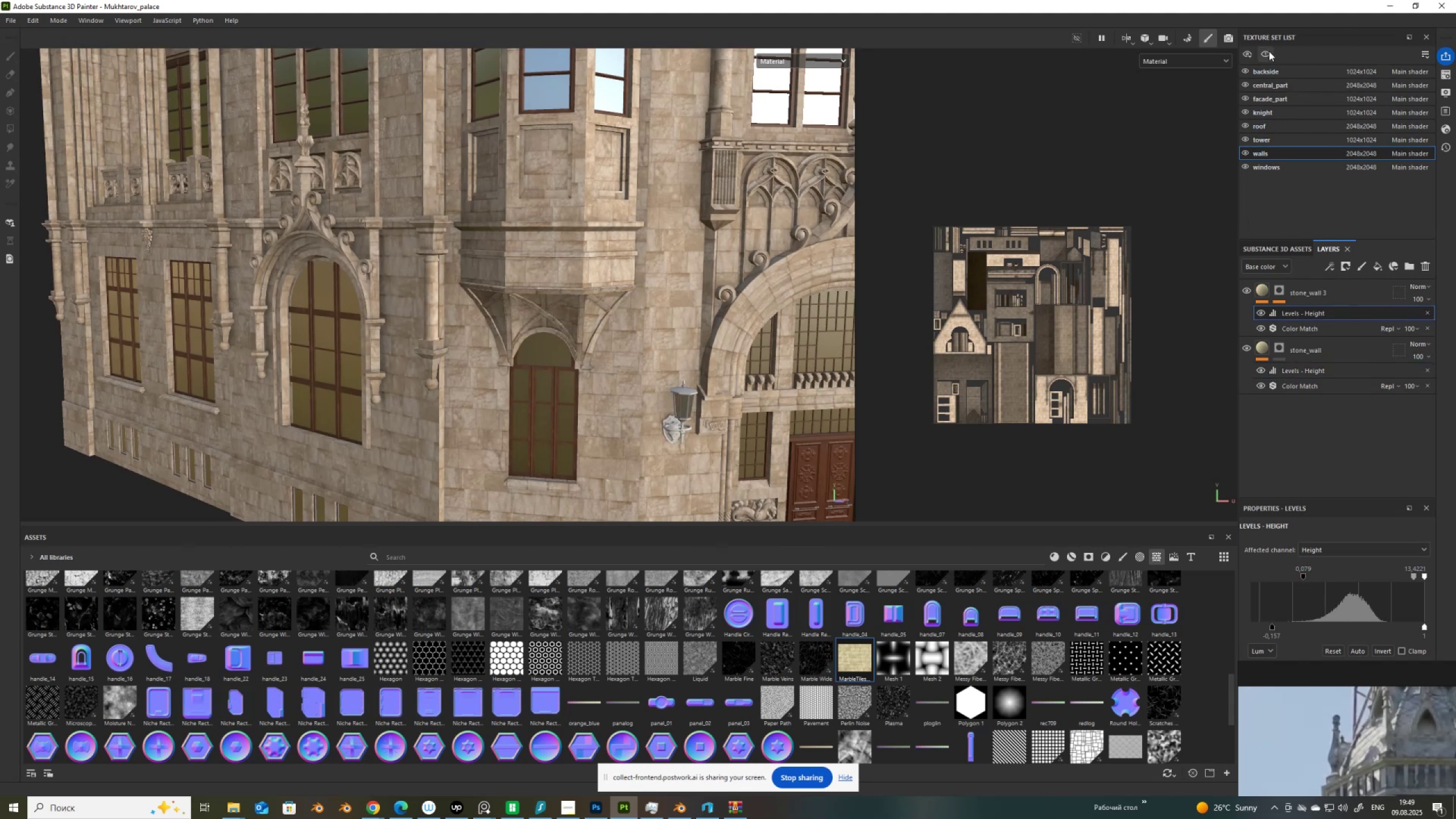 
left_click([1267, 52])
 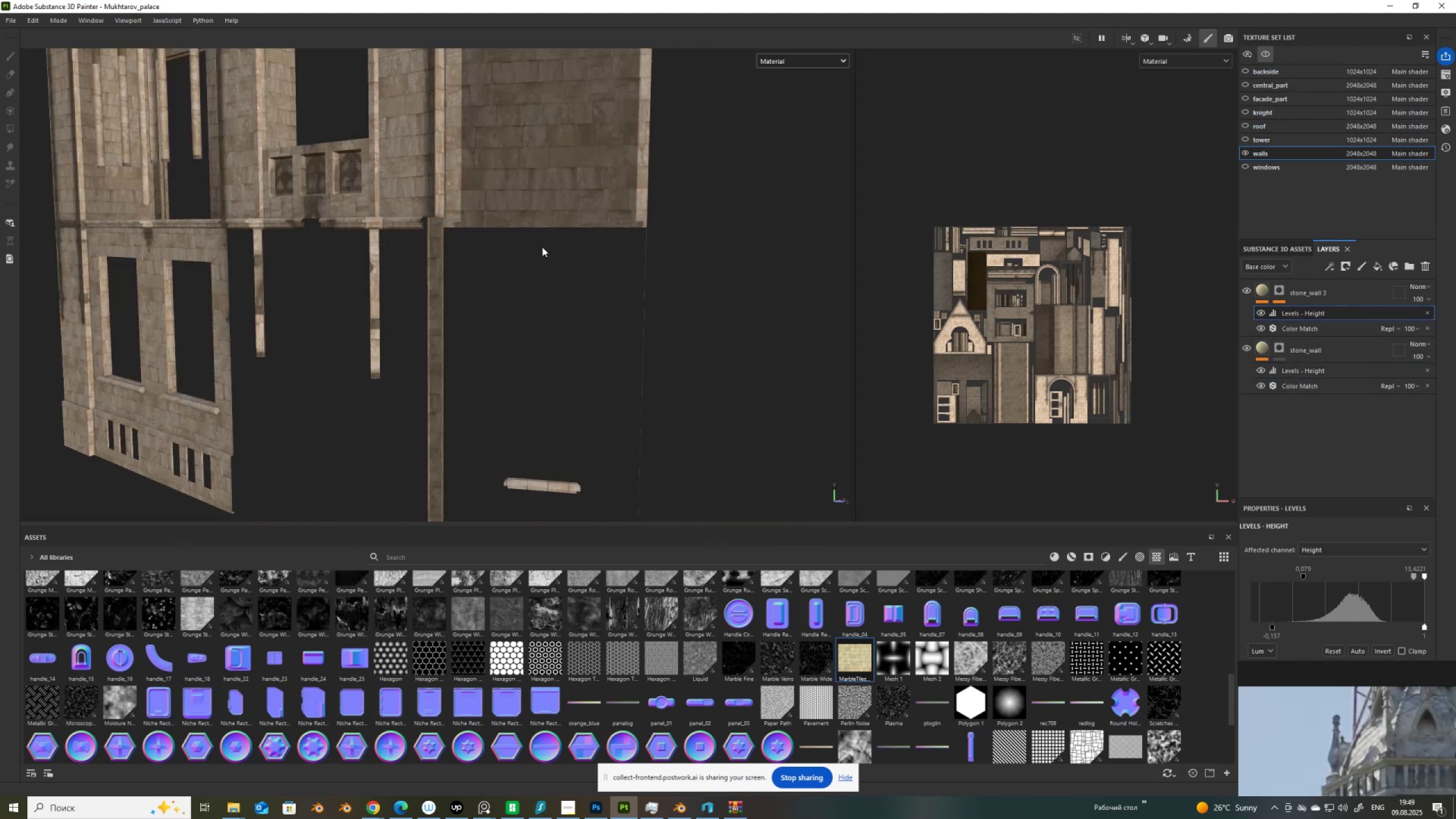 
scroll: coordinate [194, 226], scroll_direction: up, amount: 10.0
 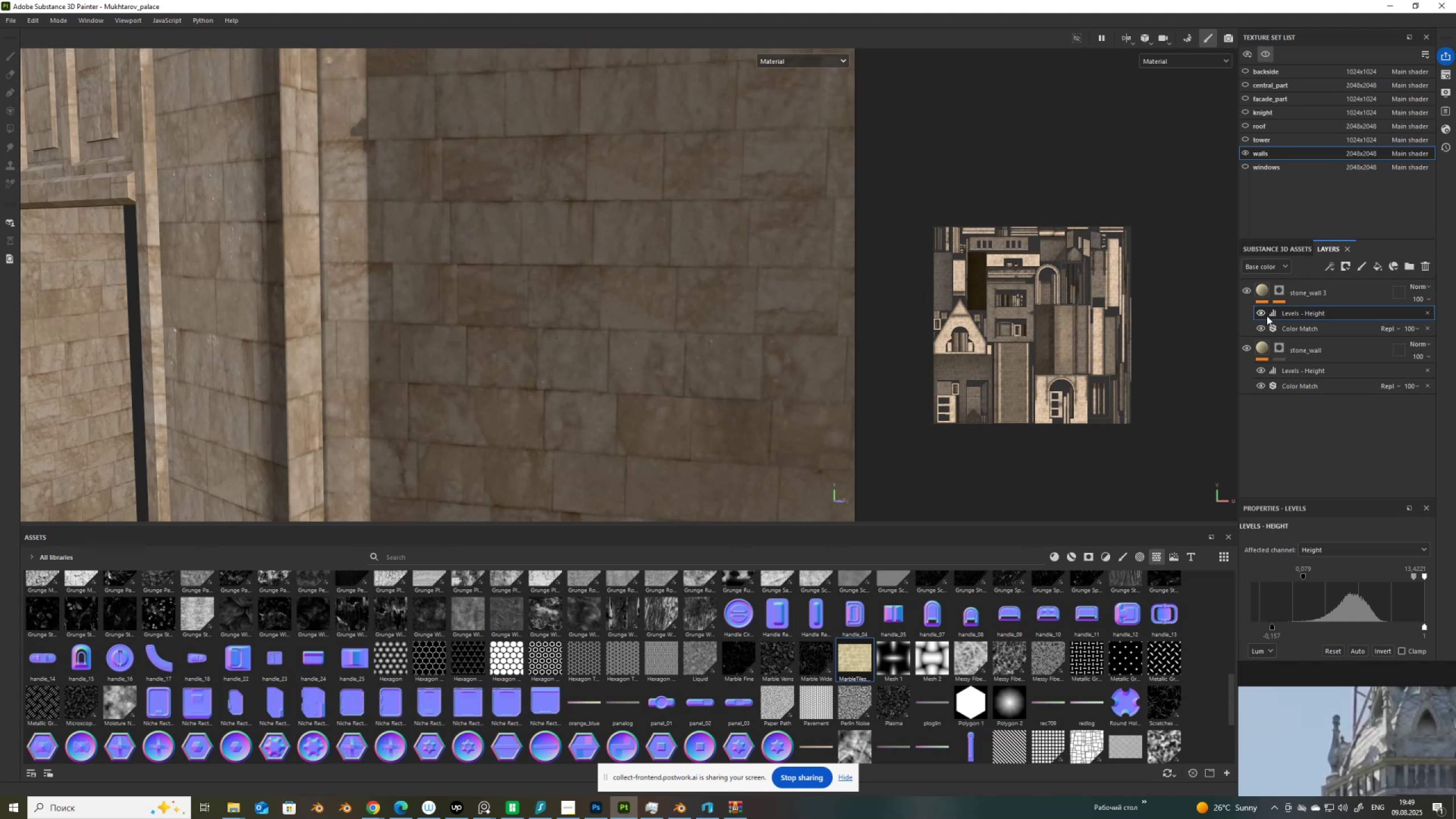 
left_click([1265, 313])
 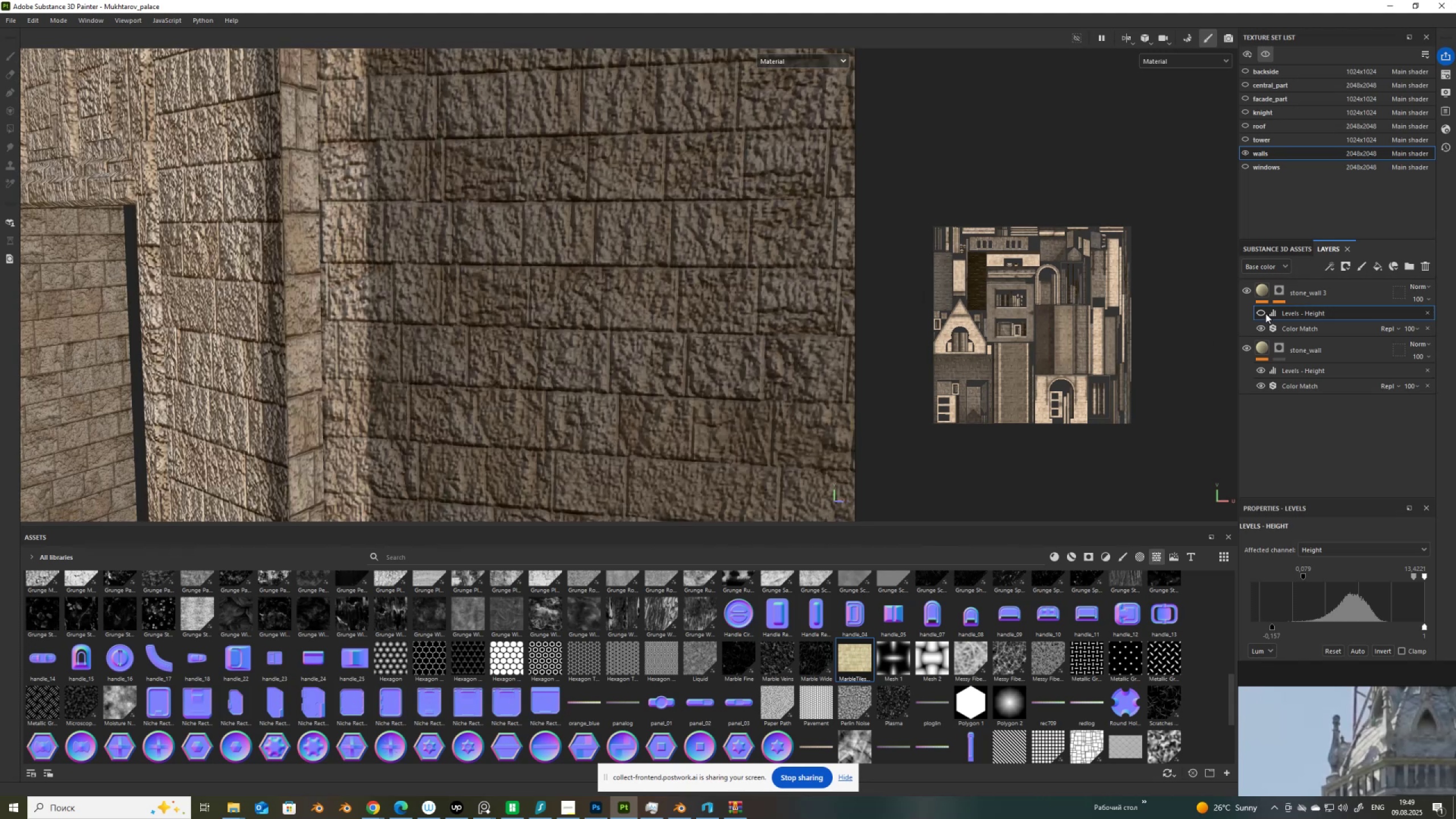 
left_click([1265, 313])
 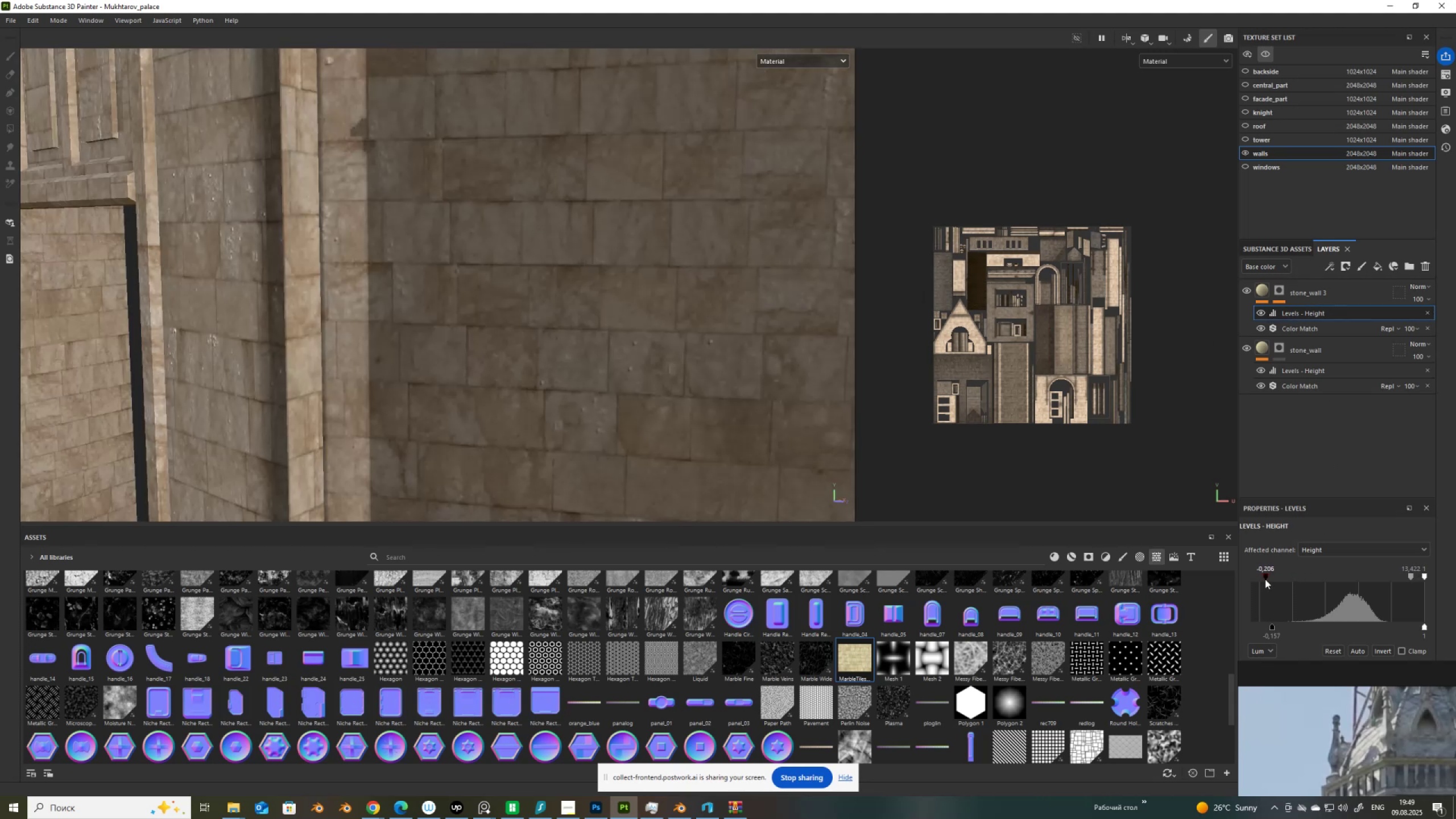 
wait(10.17)
 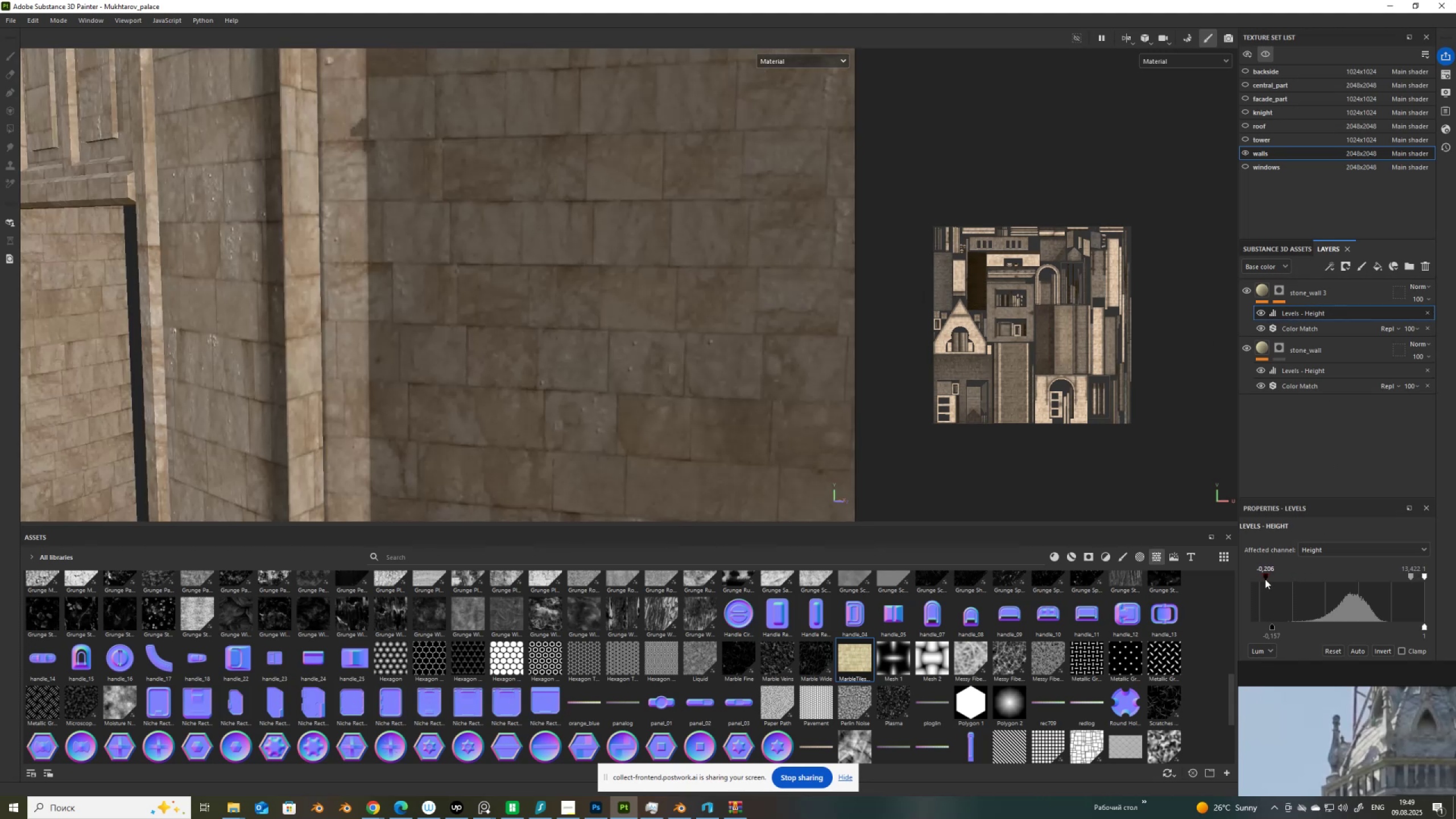 
left_click([1264, 287])
 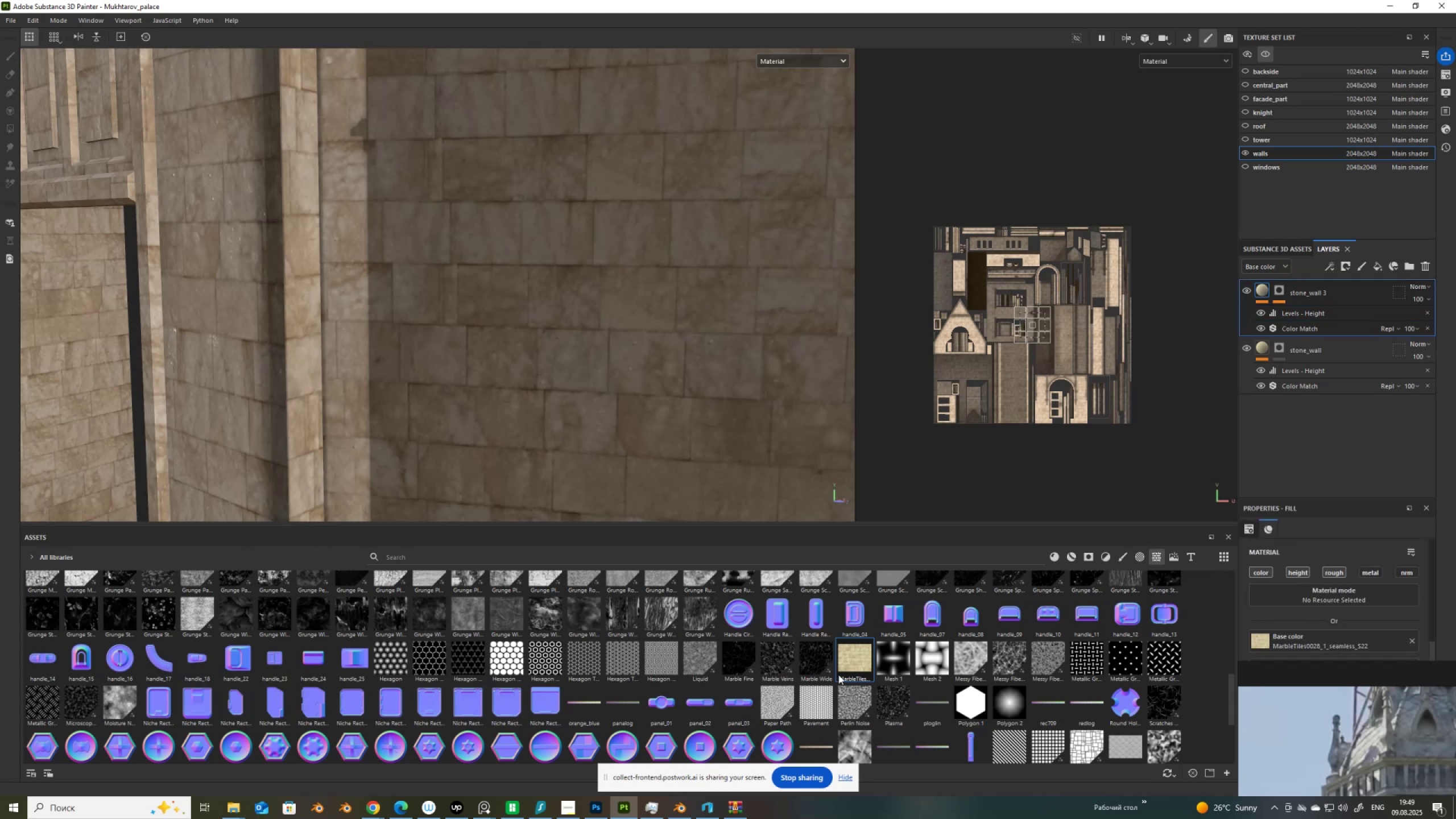 
left_click_drag(start_coordinate=[861, 661], to_coordinate=[1276, 637])
 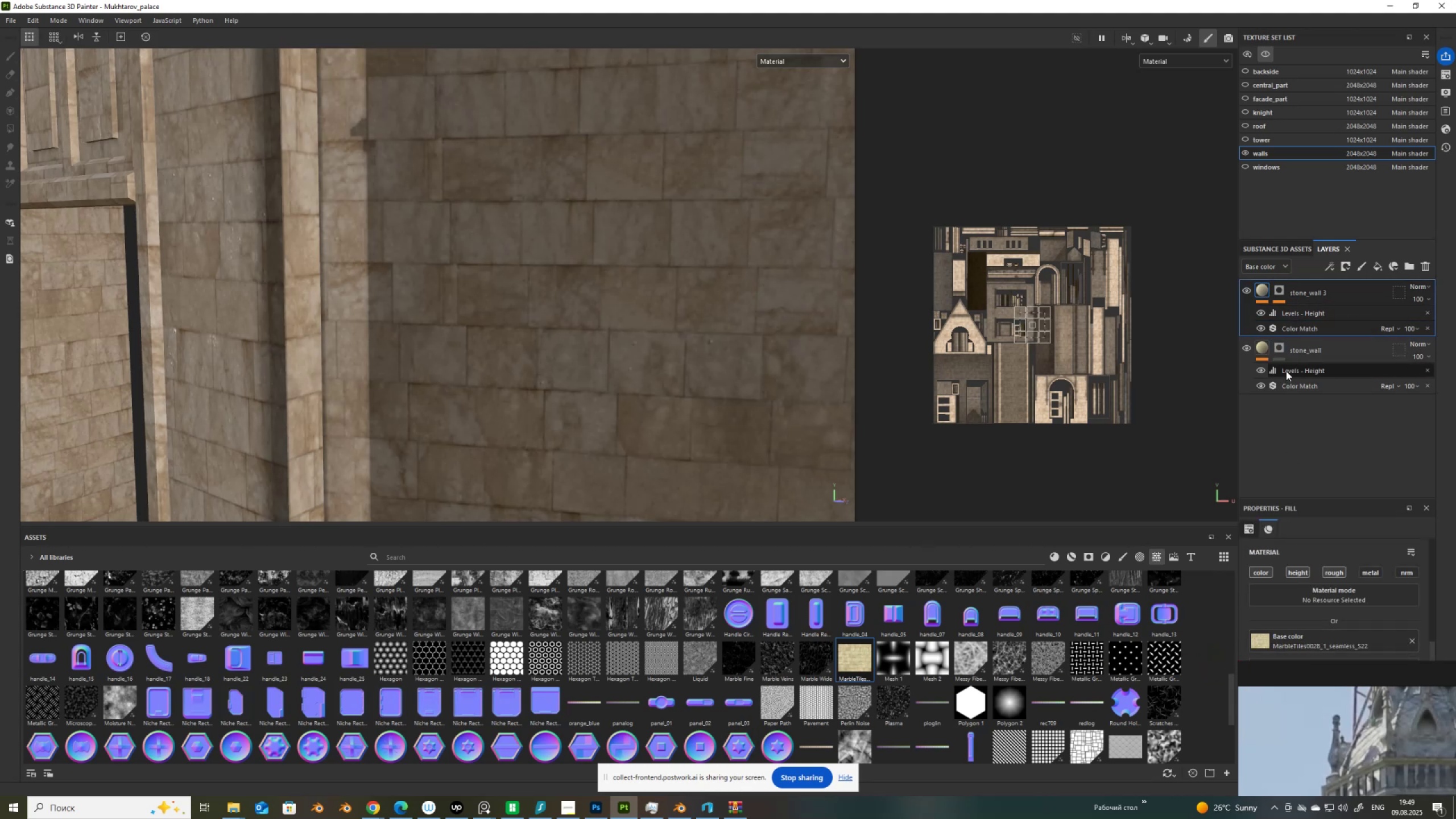 
left_click([1263, 352])
 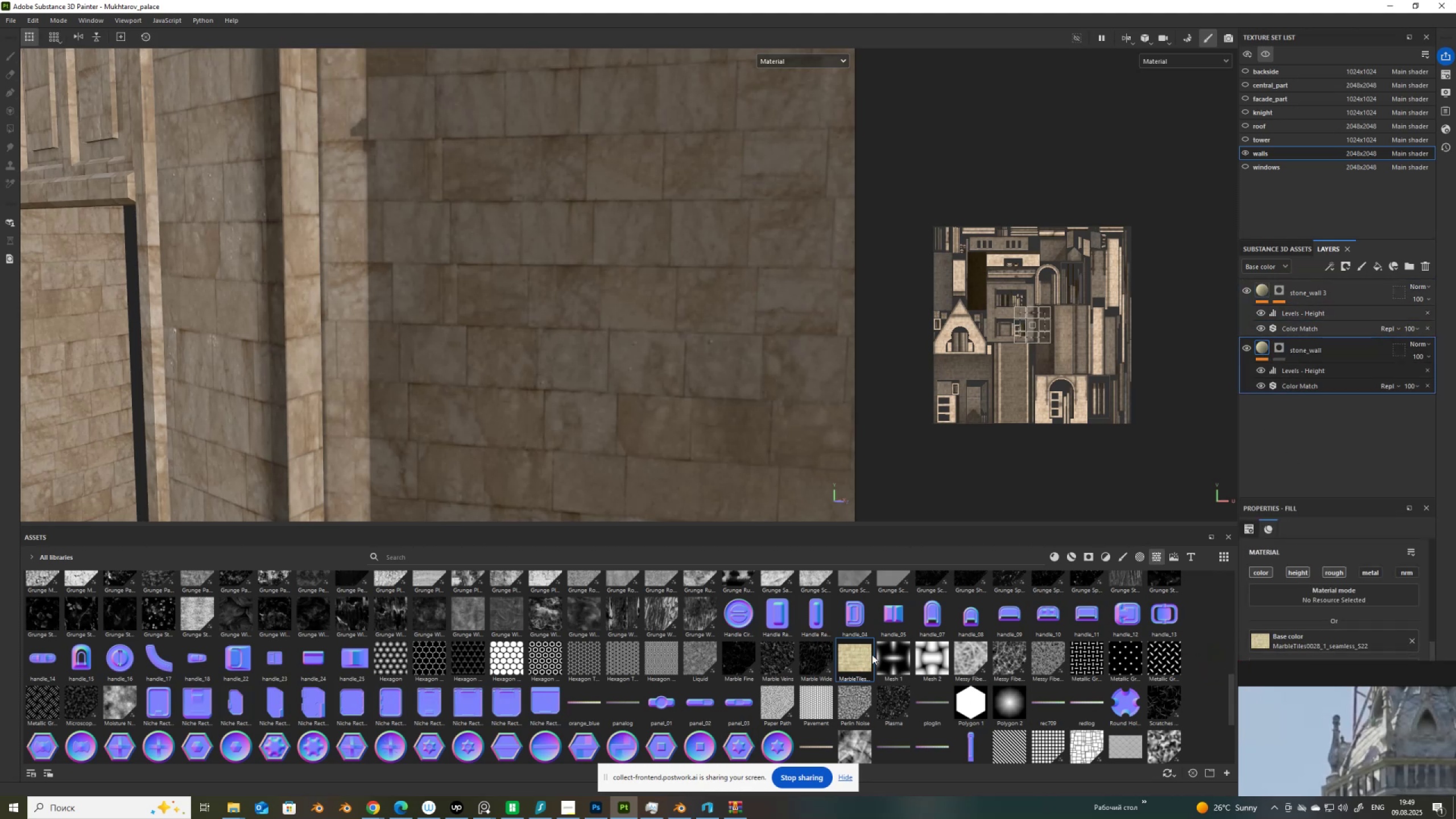 
left_click_drag(start_coordinate=[859, 662], to_coordinate=[1284, 642])
 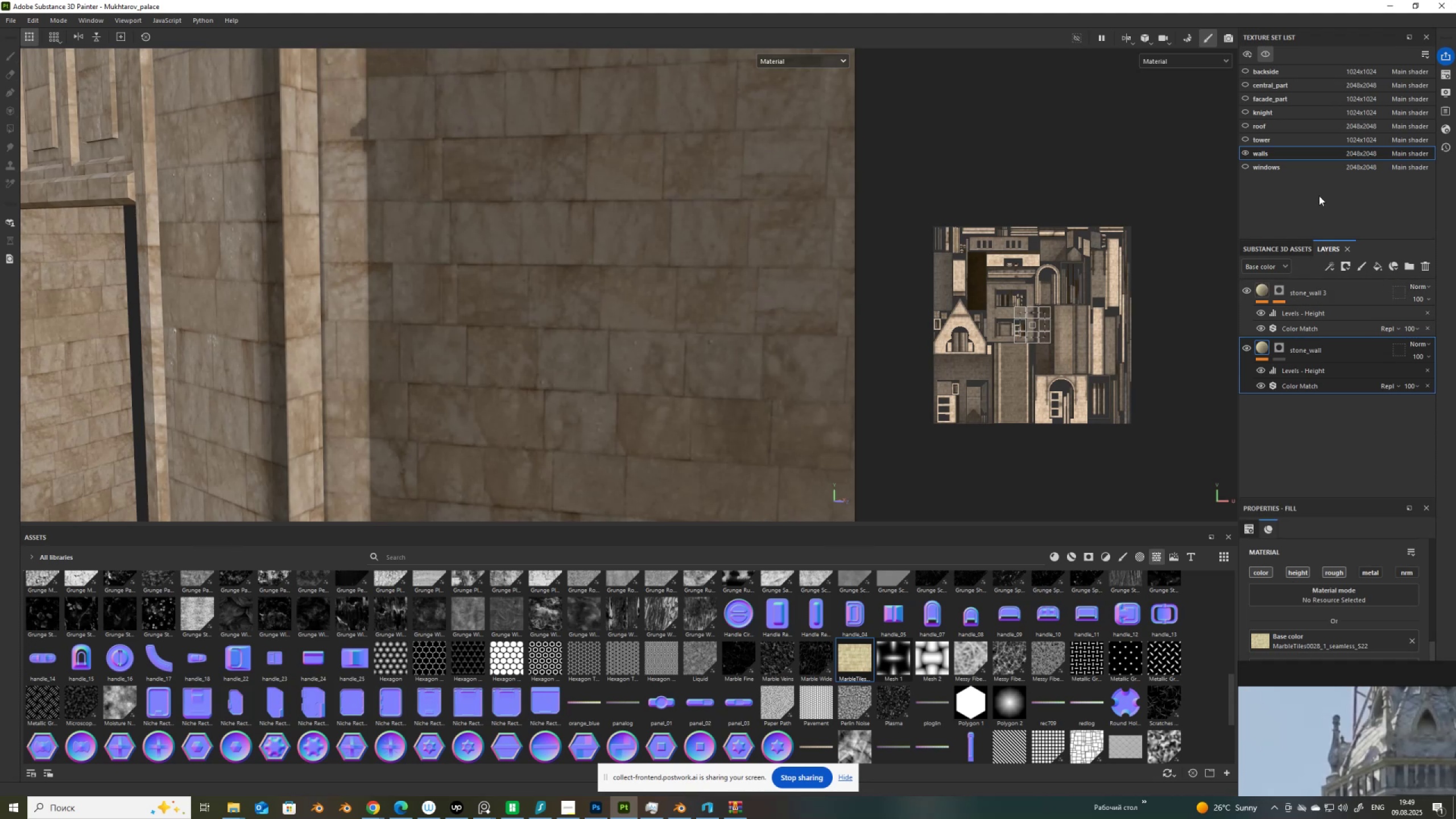 
scroll: coordinate [501, 278], scroll_direction: down, amount: 5.0
 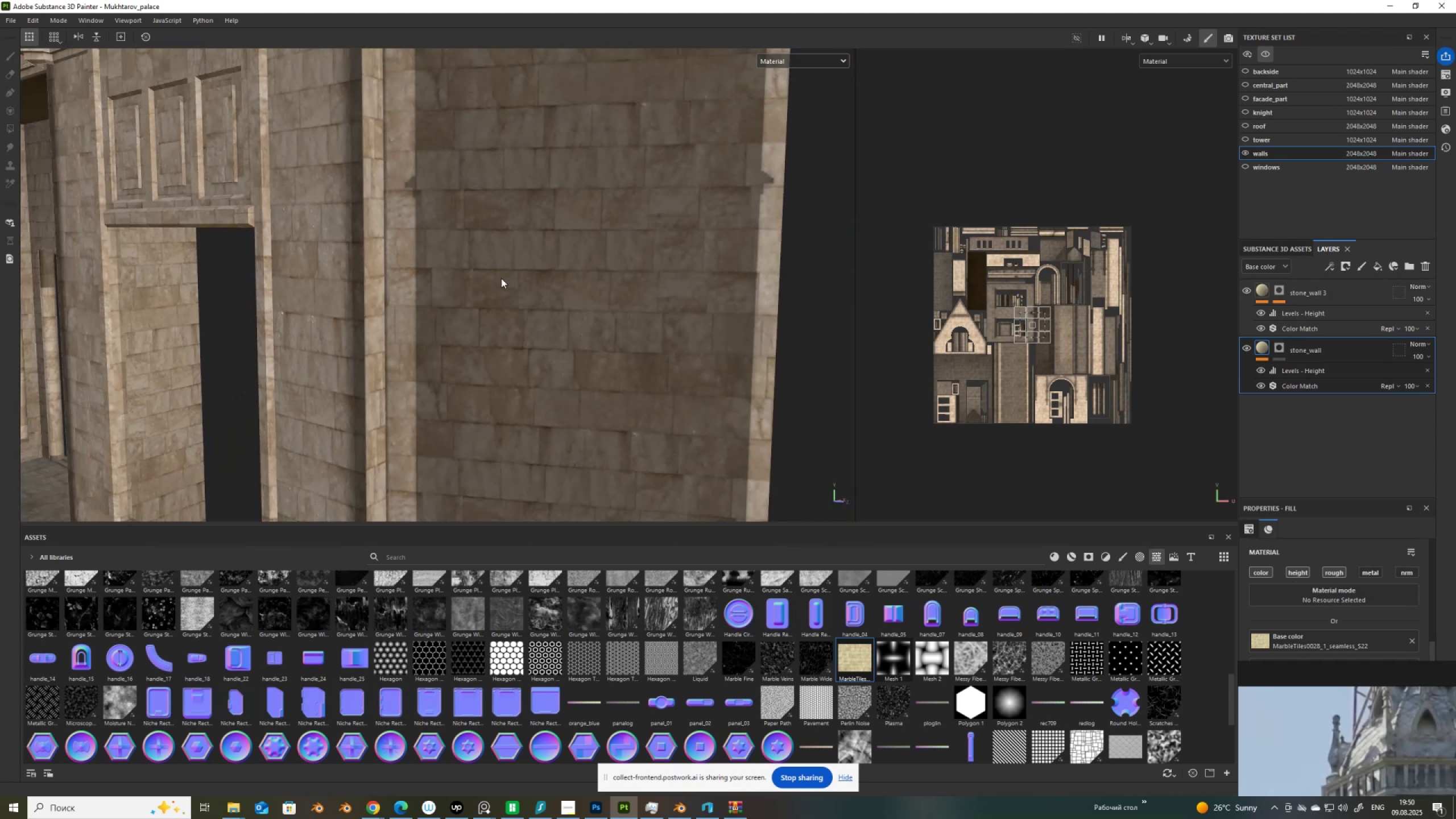 
scroll: coordinate [501, 278], scroll_direction: up, amount: 4.0
 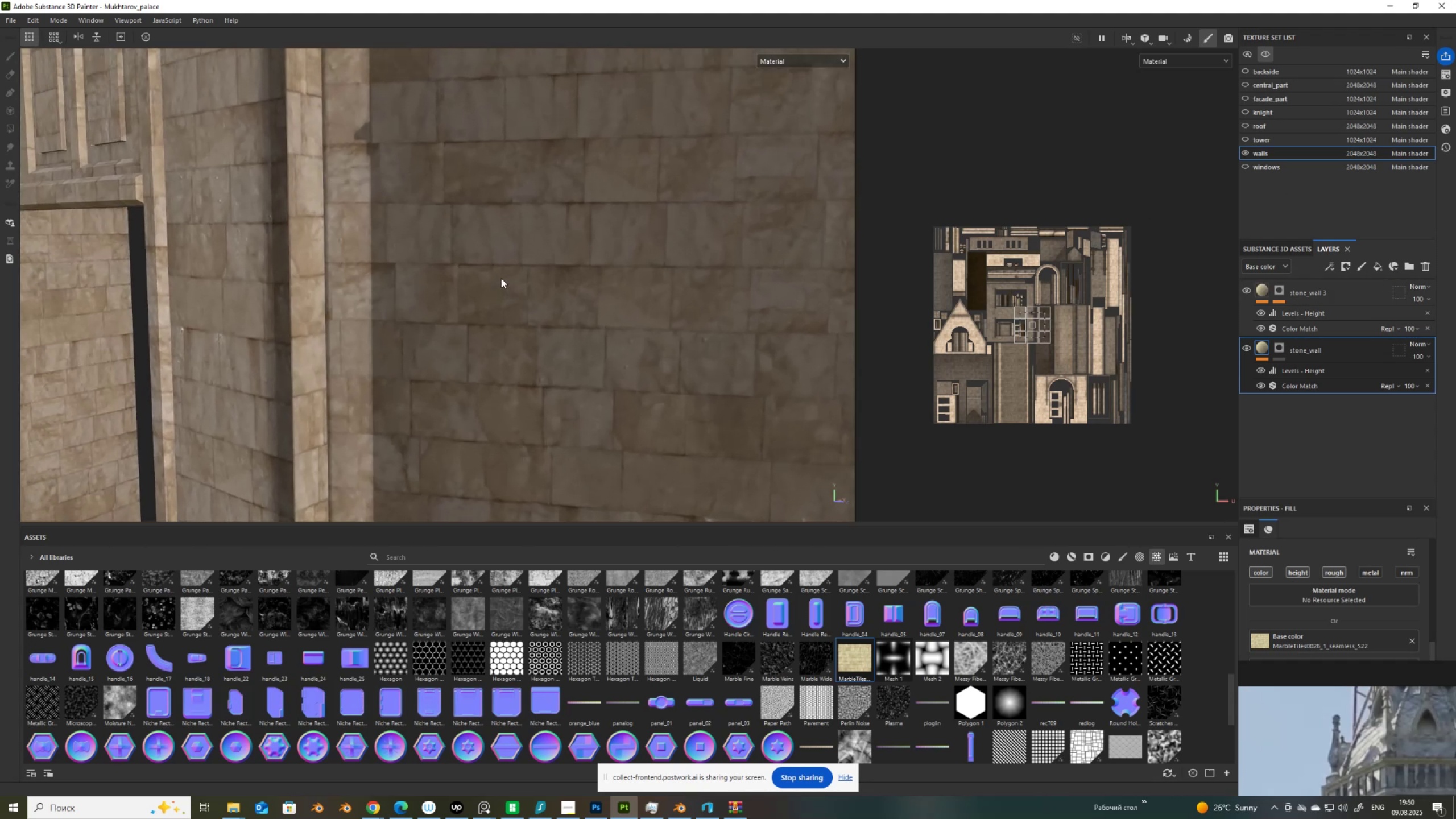 
scroll: coordinate [501, 278], scroll_direction: down, amount: 14.0
 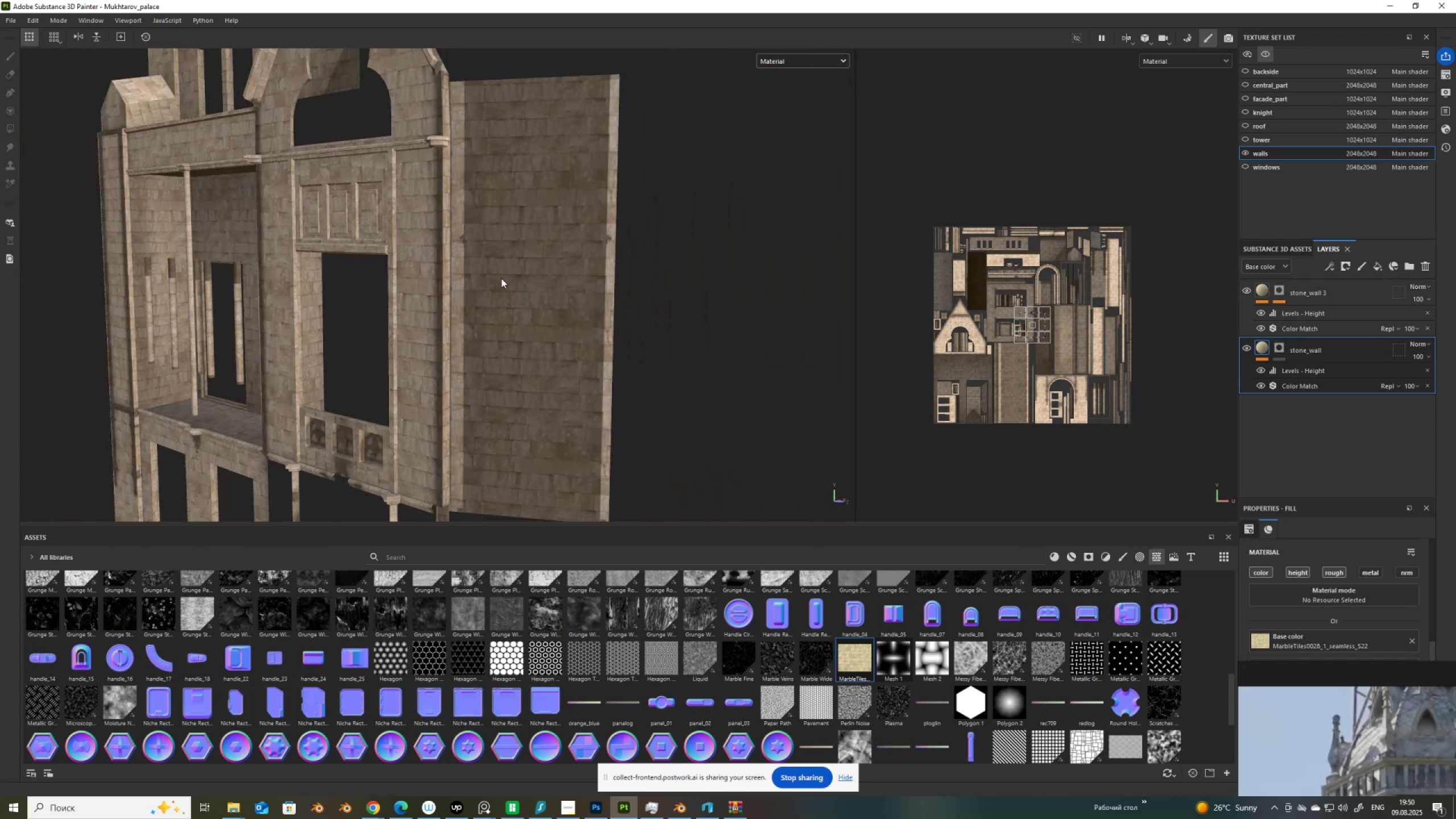 
scroll: coordinate [501, 278], scroll_direction: up, amount: 3.0
 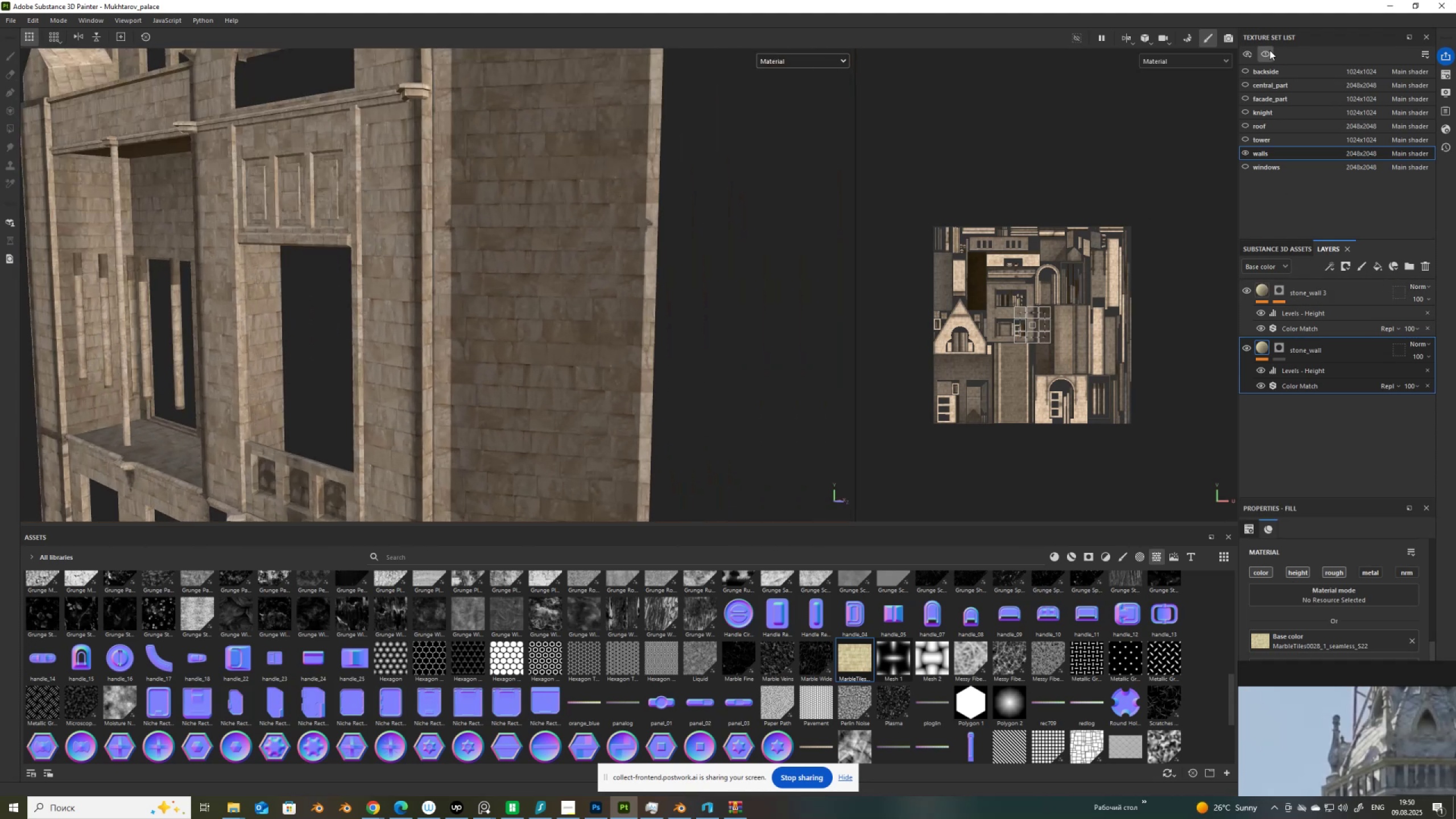 
left_click([1268, 52])
 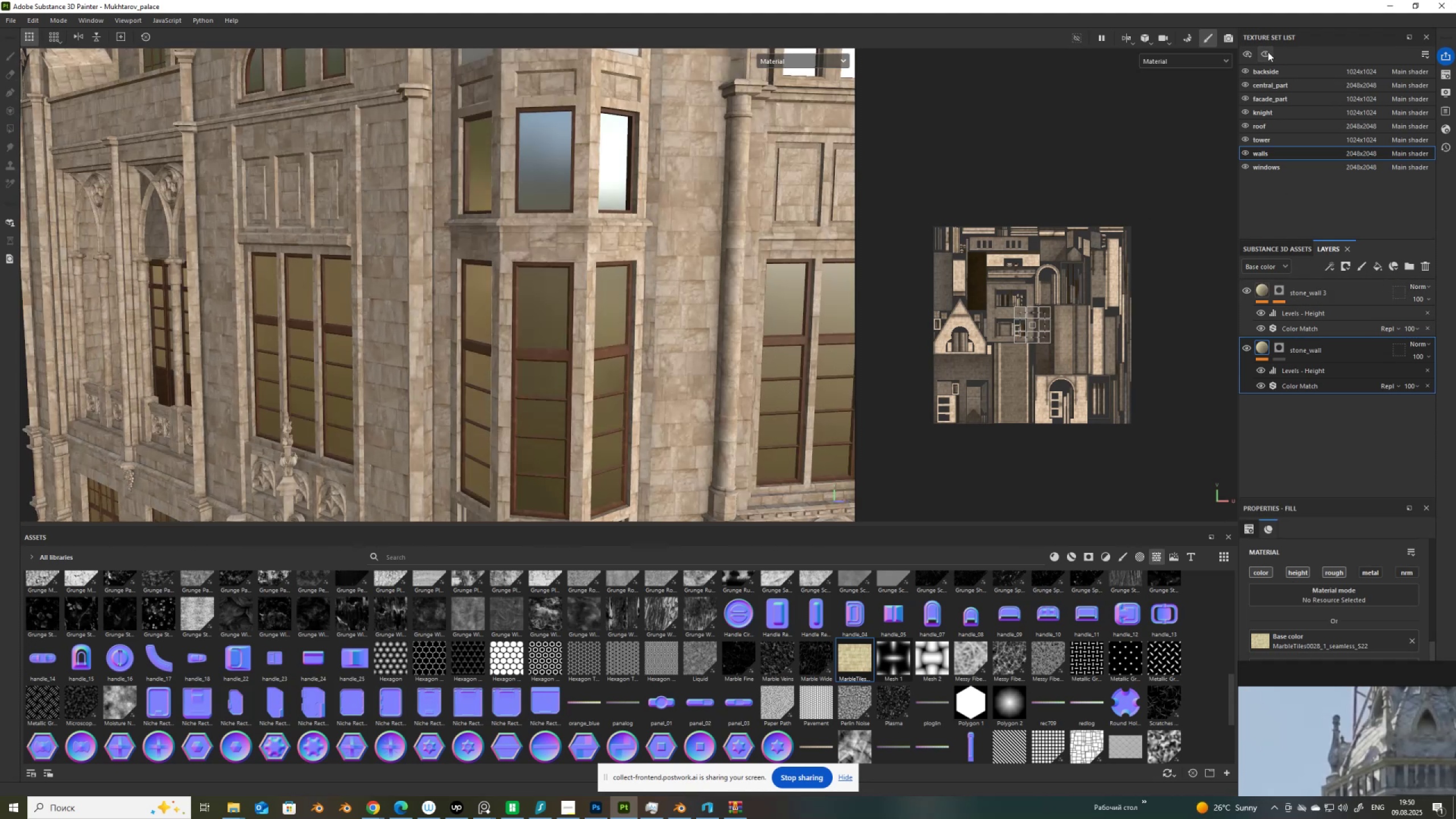 
scroll: coordinate [438, 344], scroll_direction: up, amount: 9.0
 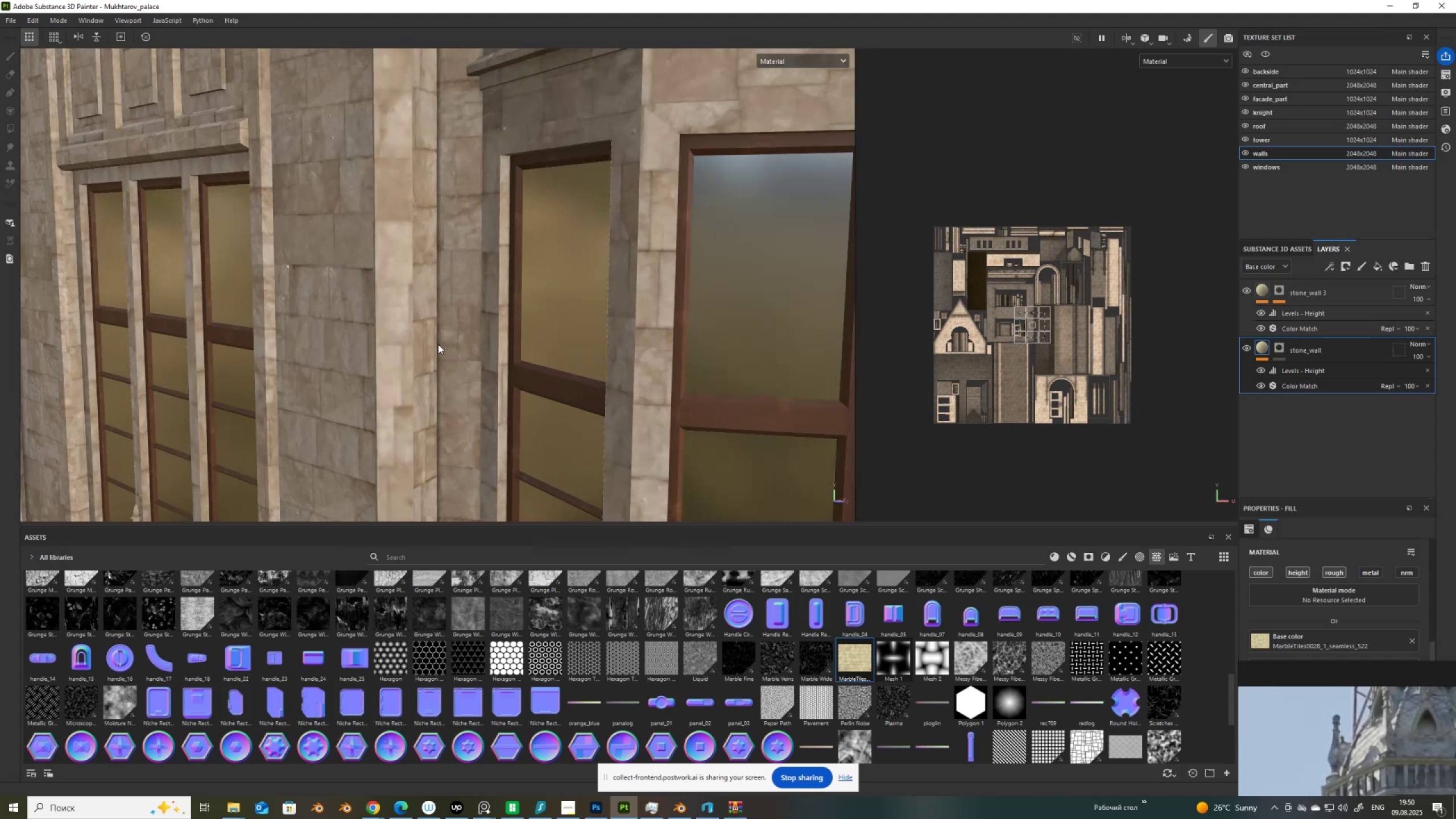 
scroll: coordinate [399, 297], scroll_direction: down, amount: 25.0
 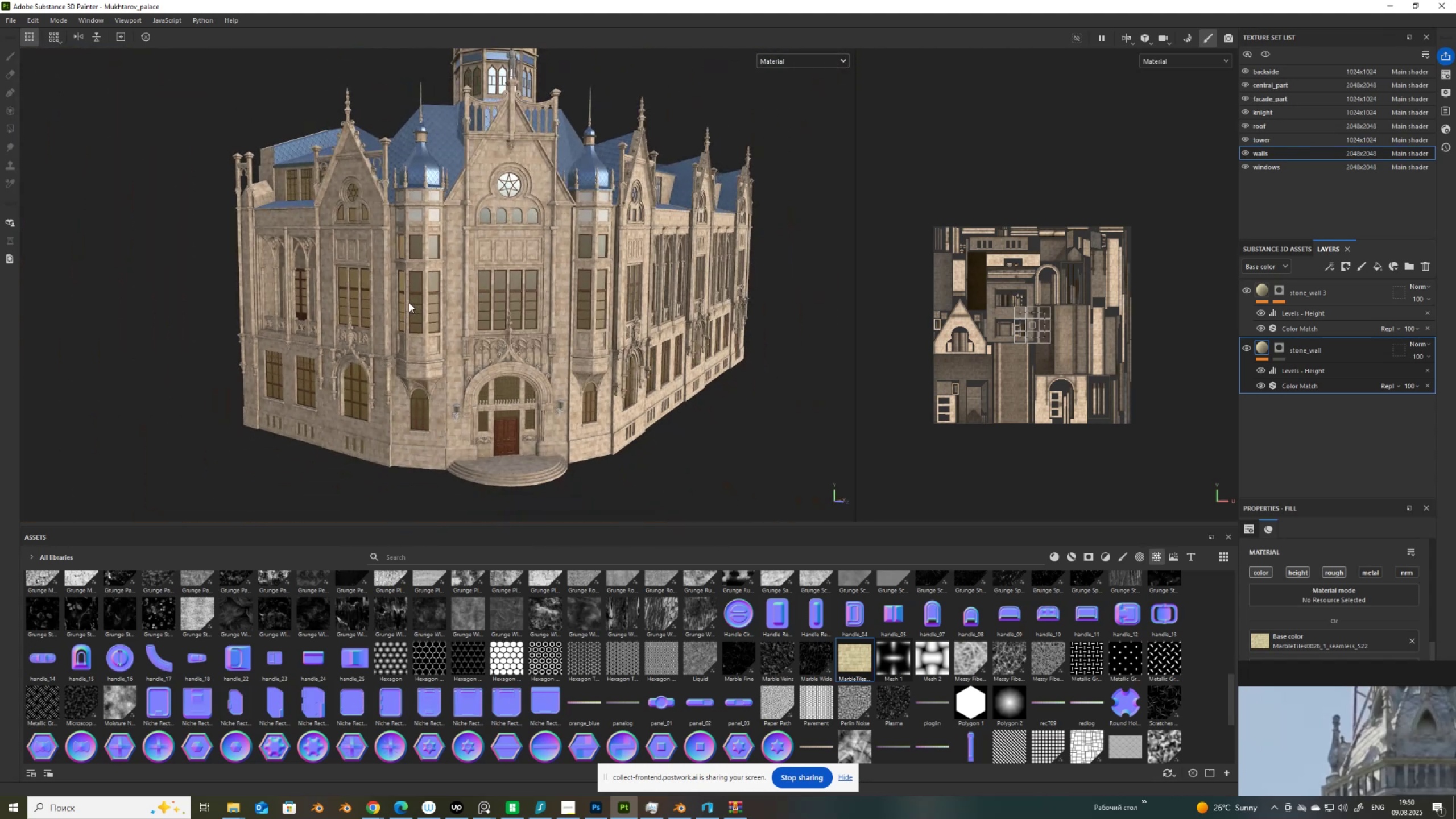 
key(Control+S)
 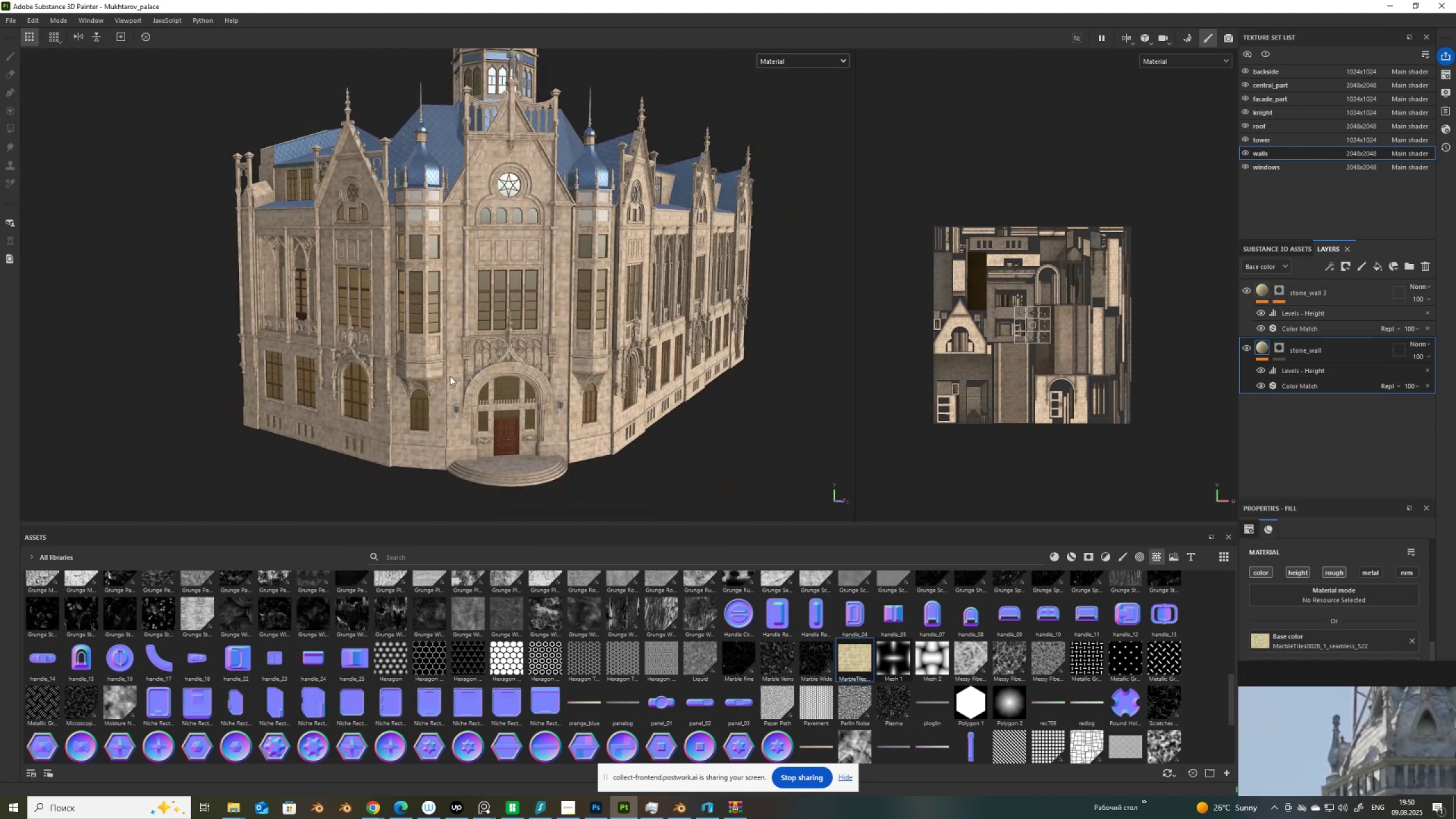 
scroll: coordinate [528, 370], scroll_direction: up, amount: 7.0
 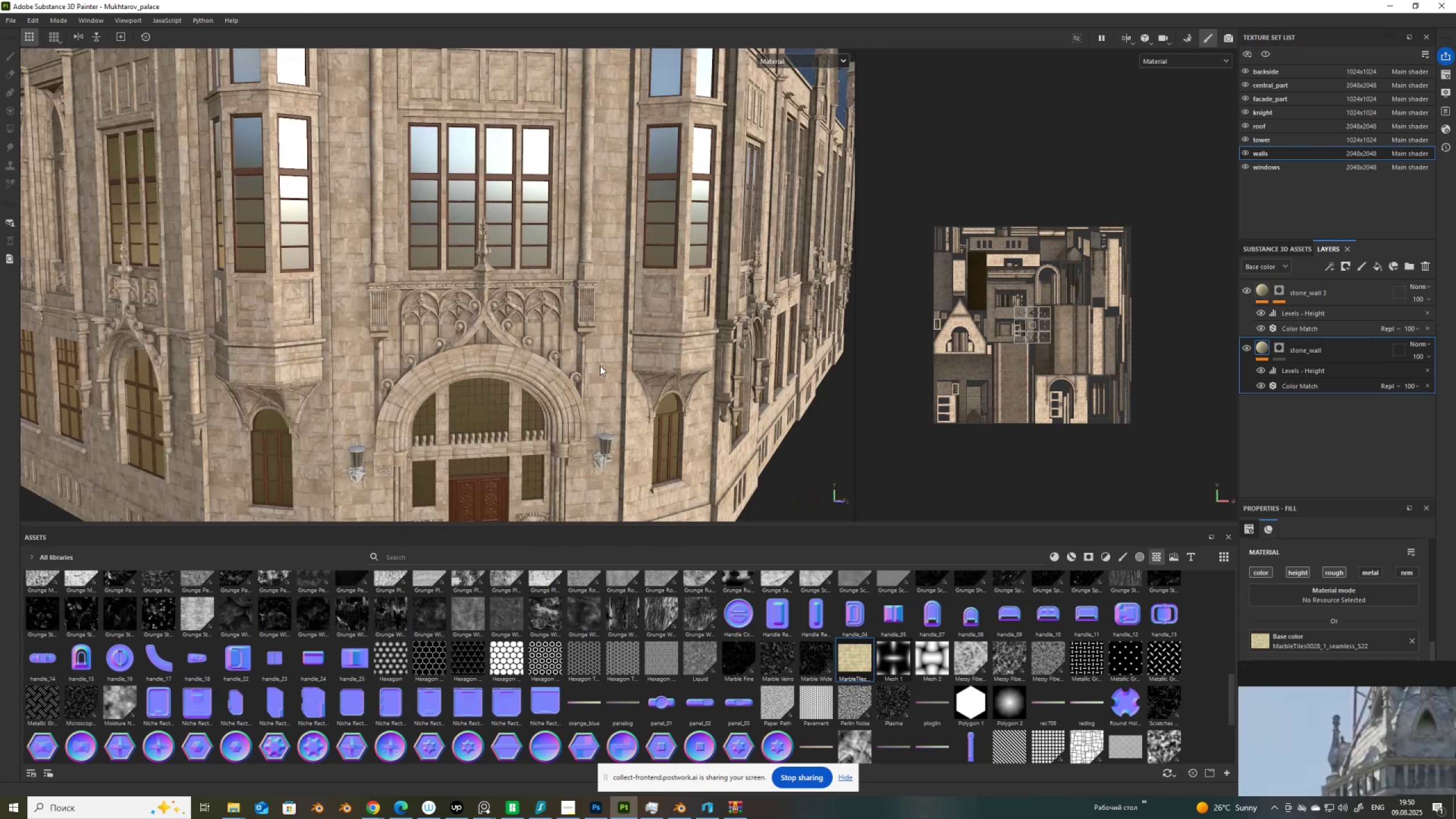 
hold_key(key=AltLeft, duration=1.5)
left_click_drag(start_coordinate=[605, 423], to_coordinate=[597, 401])
 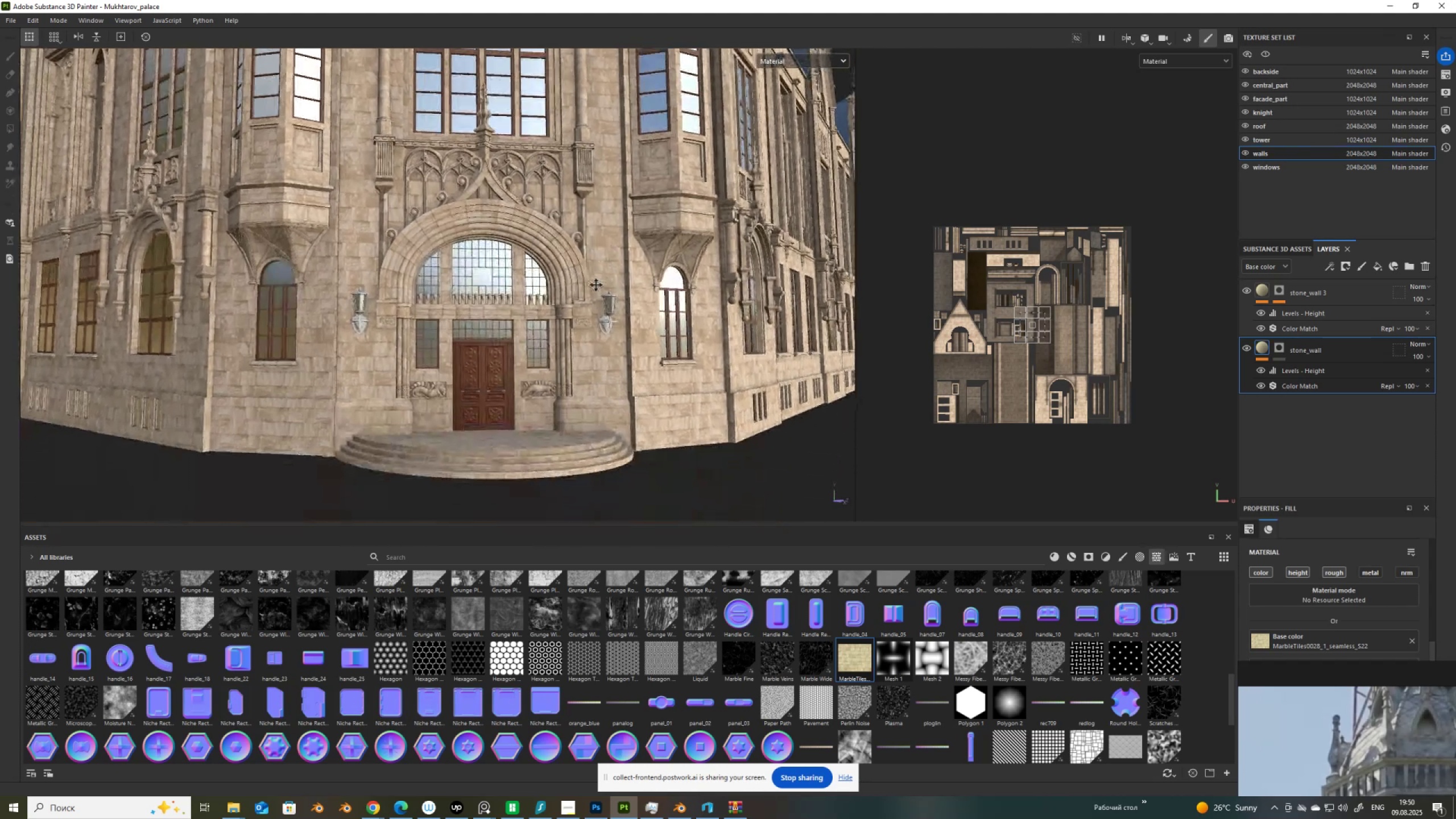 
hold_key(key=AltLeft, duration=1.51)
 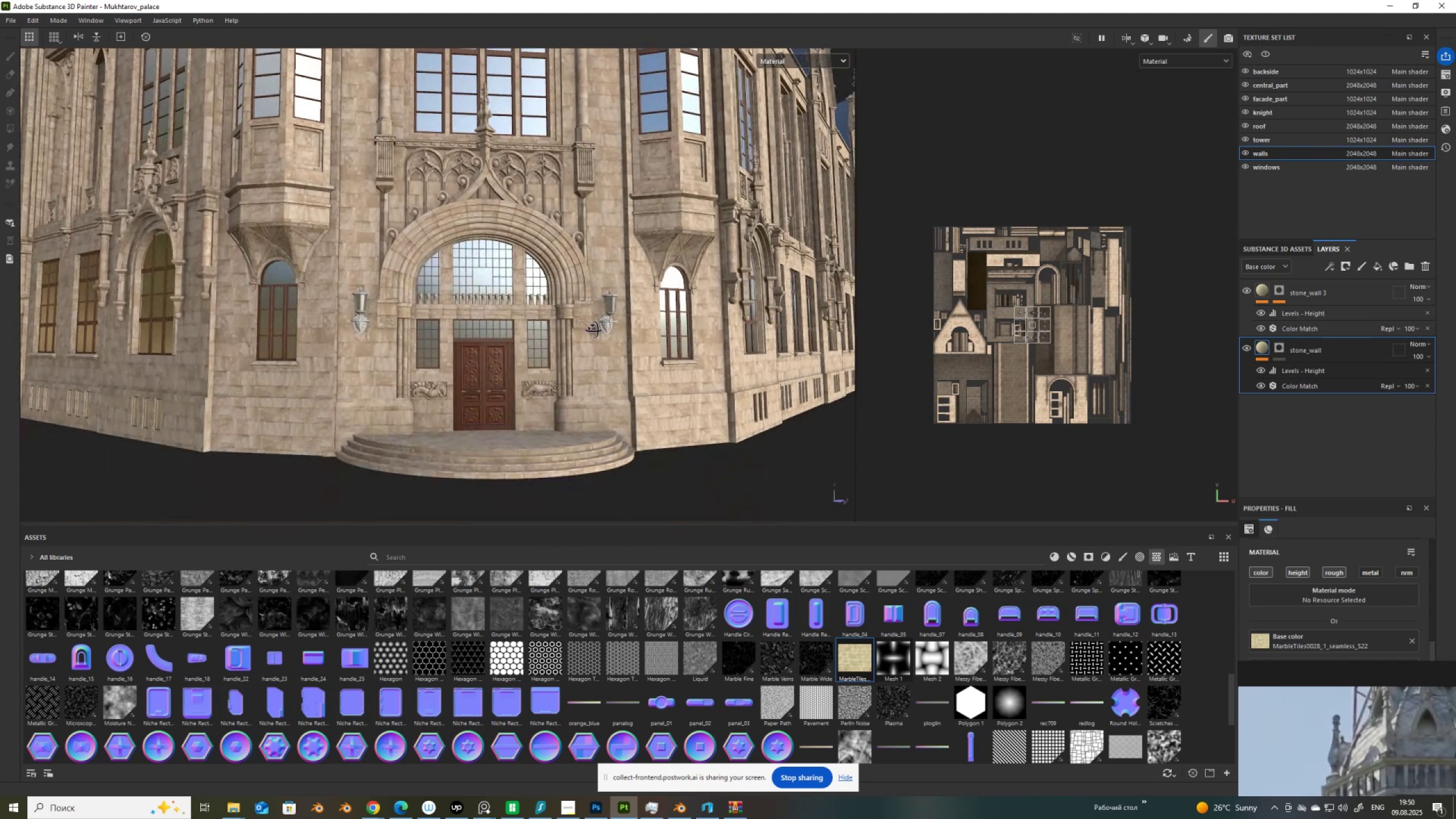 
hold_key(key=AltLeft, duration=1.53)
left_click_drag(start_coordinate=[594, 324], to_coordinate=[457, 363])
 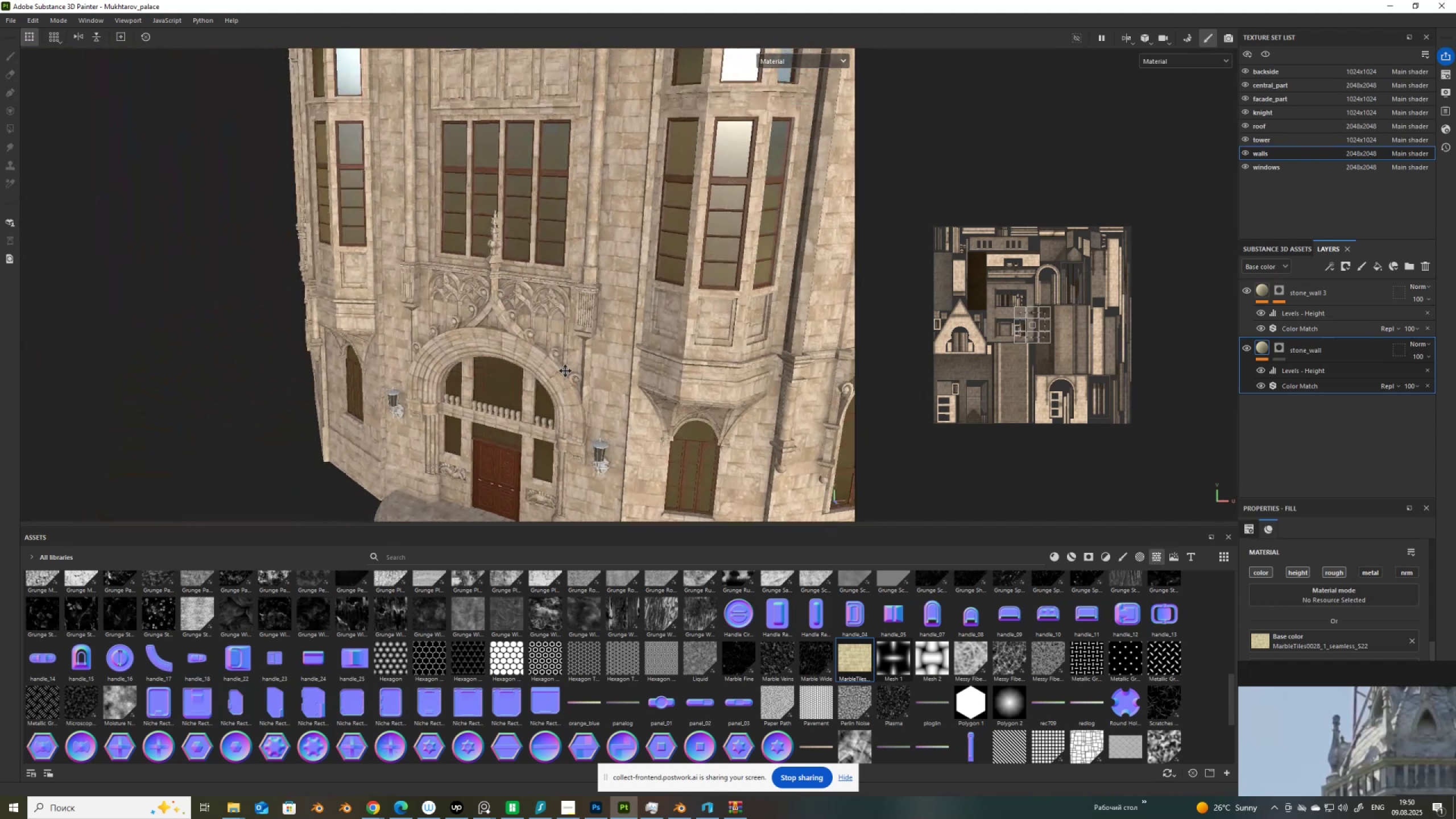 
hold_key(key=AltLeft, duration=1.51)
 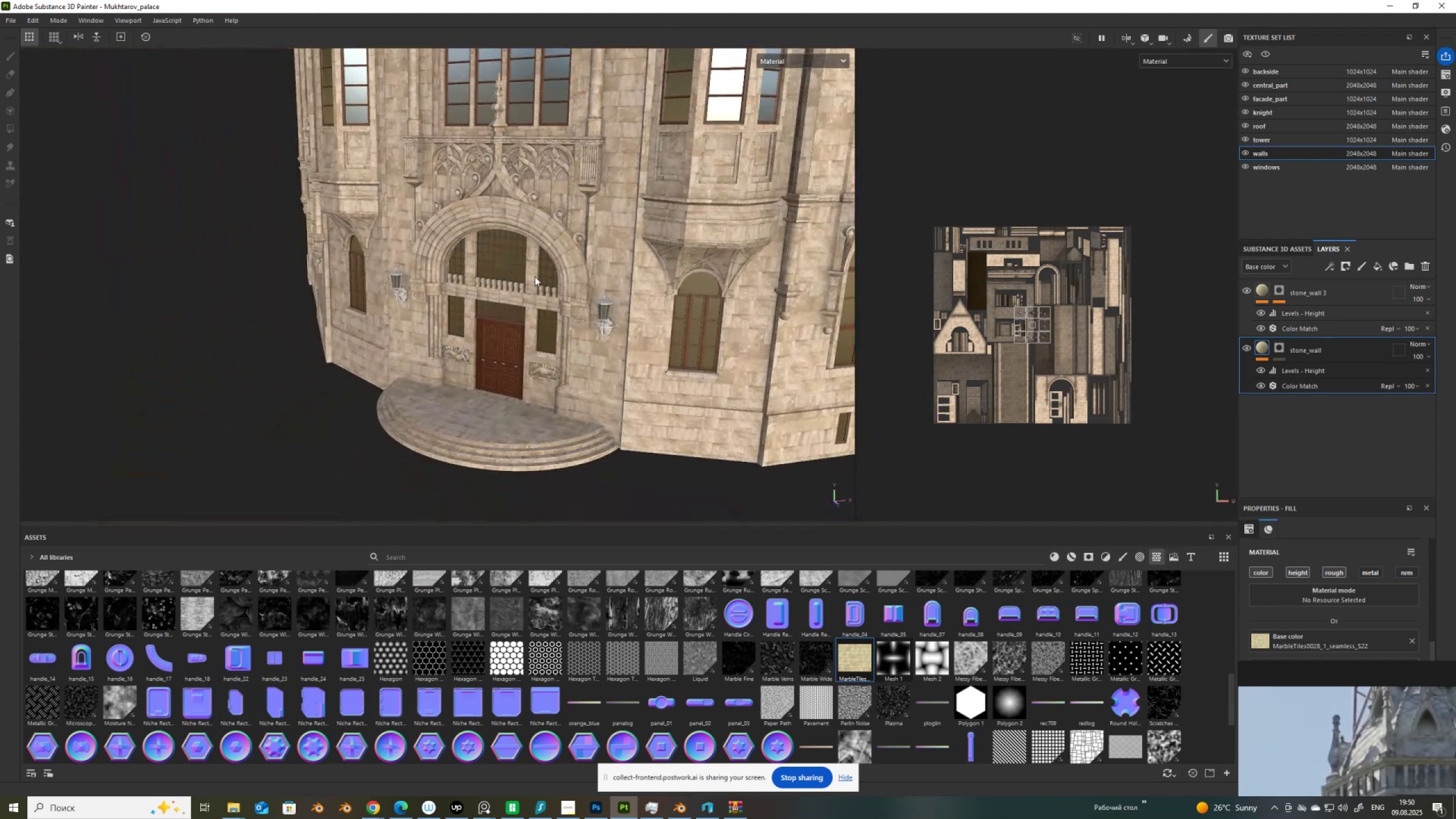 
hold_key(key=AltLeft, duration=1.52)
 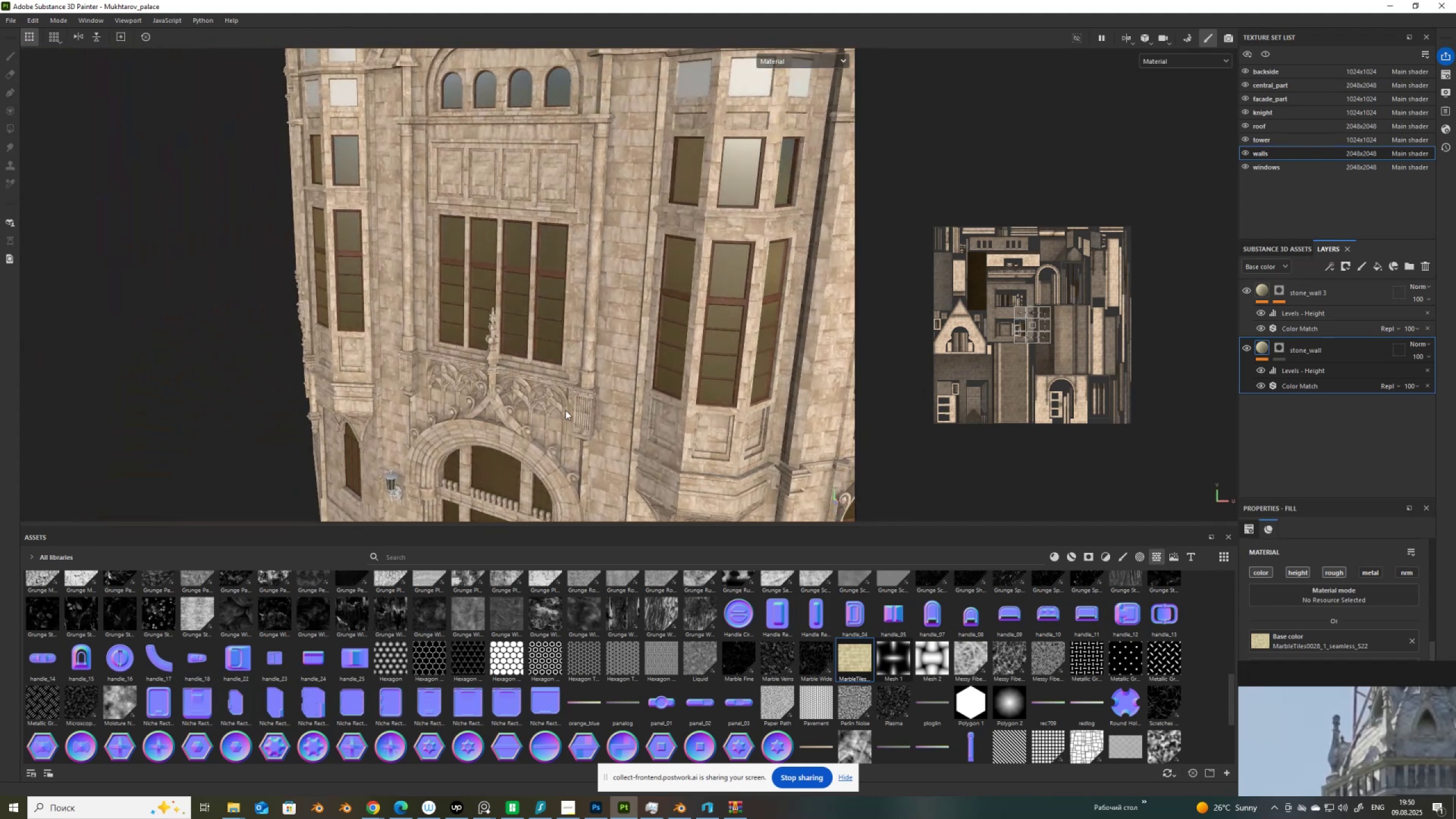 
scroll: coordinate [577, 354], scroll_direction: down, amount: 6.0
 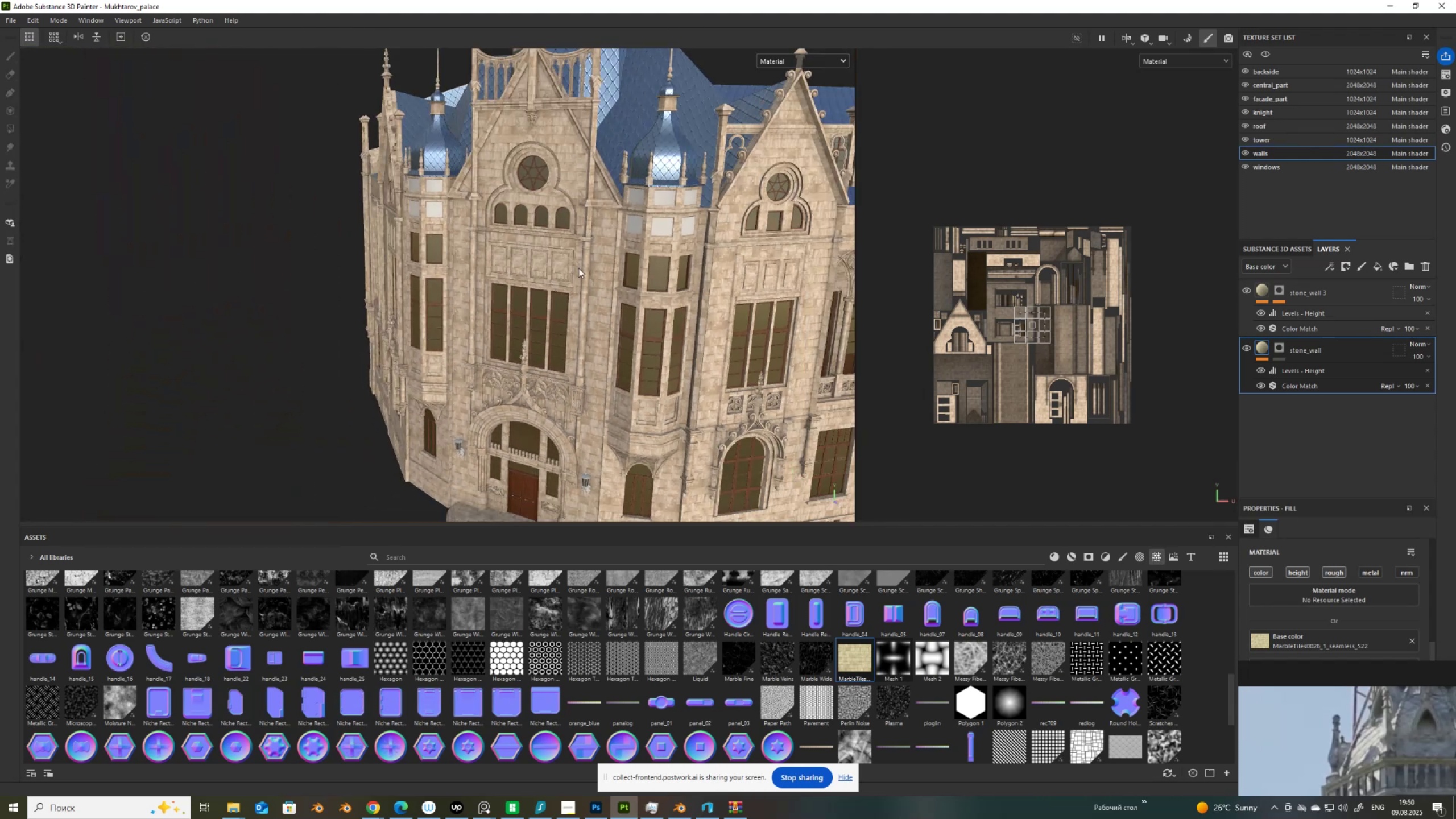 
hold_key(key=AltLeft, duration=1.5)
left_click_drag(start_coordinate=[570, 230], to_coordinate=[614, 234])
 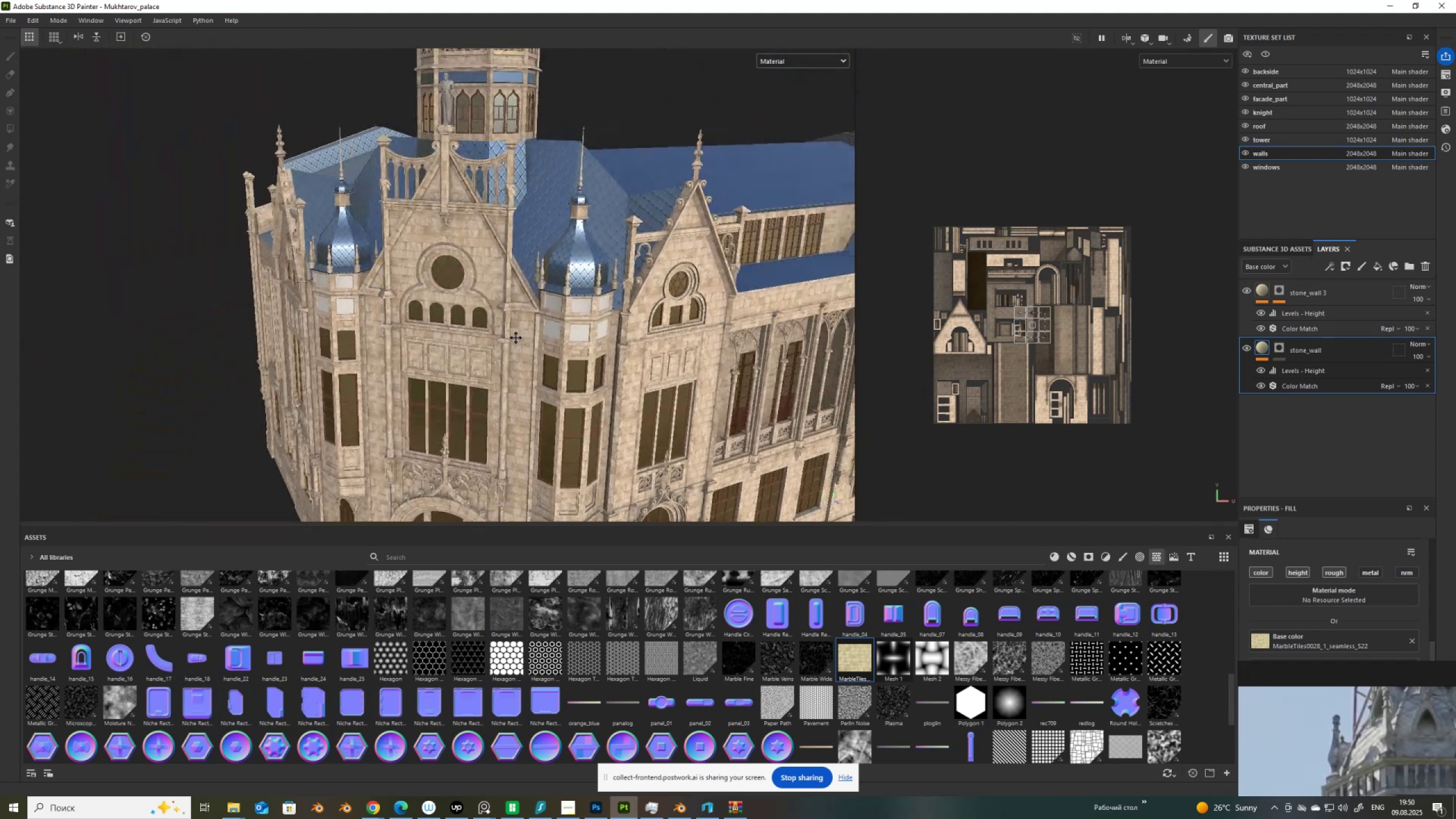 
hold_key(key=AltLeft, duration=0.7)
 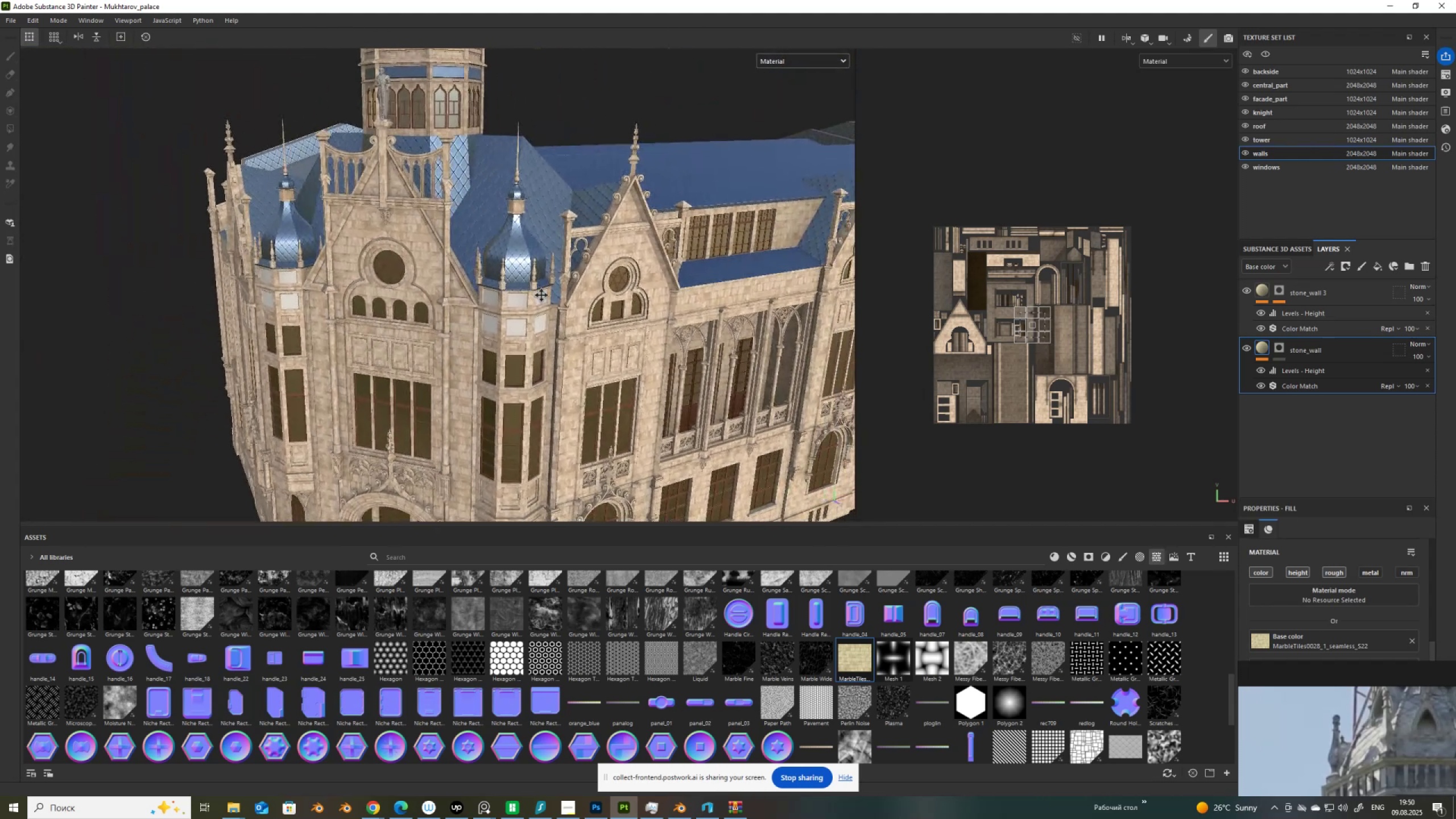 
scroll: coordinate [516, 300], scroll_direction: up, amount: 7.0
 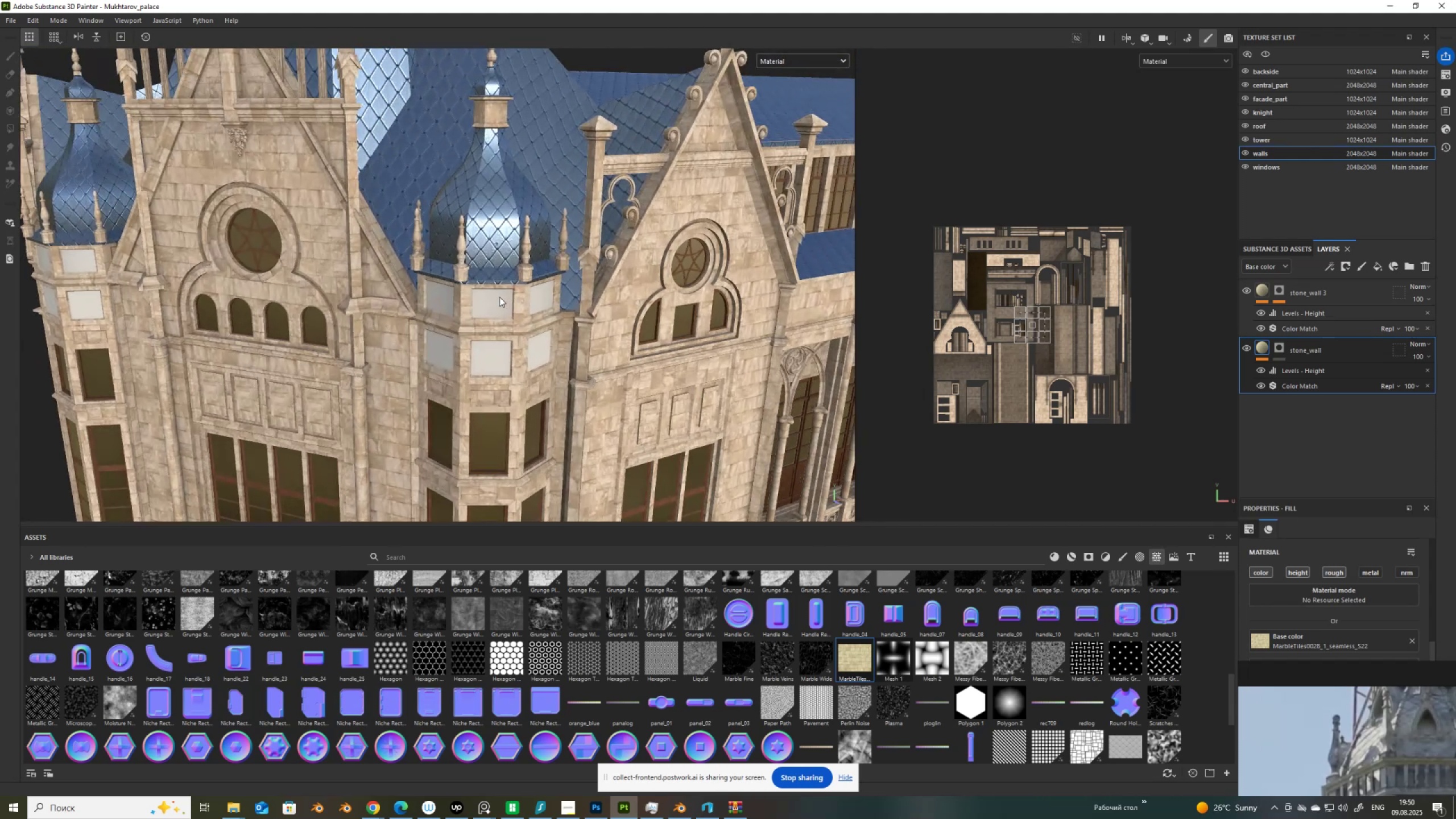 
hold_key(key=ControlLeft, duration=0.7)
hold_key(key=AltLeft, duration=0.65)
right_click([493, 301])
 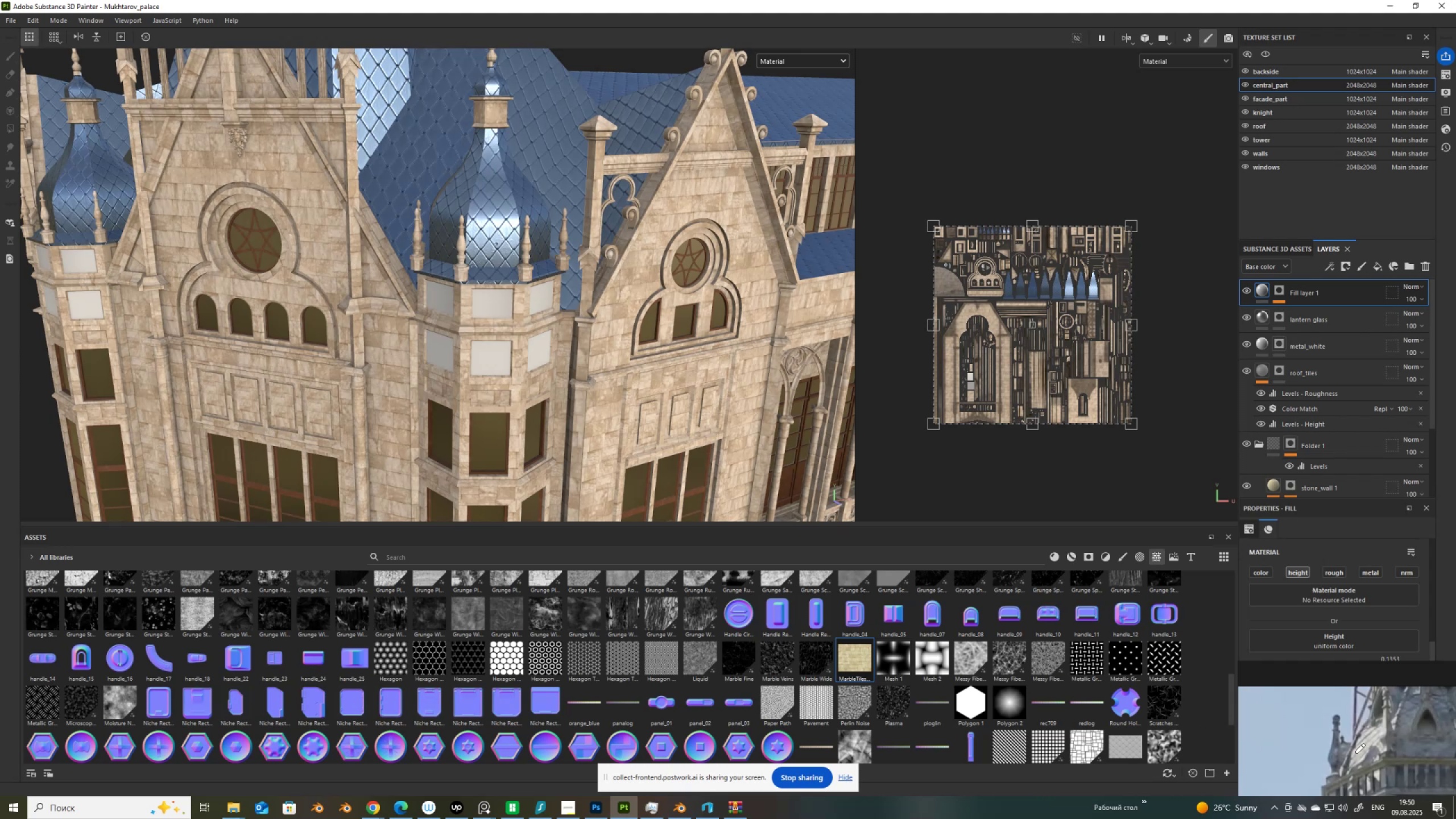 
scroll: coordinate [775, 545], scroll_direction: down, amount: 11.0
 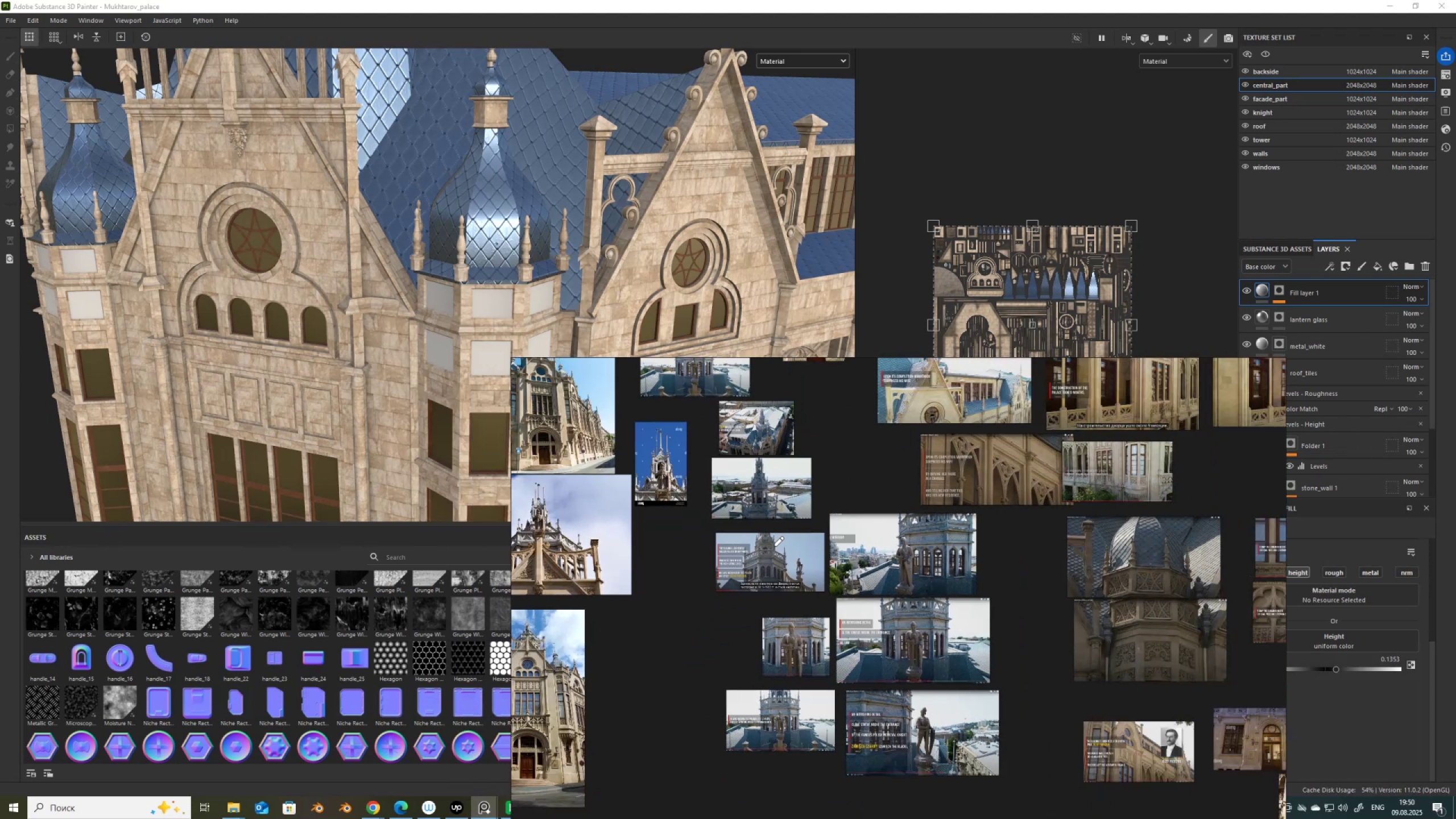 
scroll: coordinate [1151, 592], scroll_direction: up, amount: 7.0
 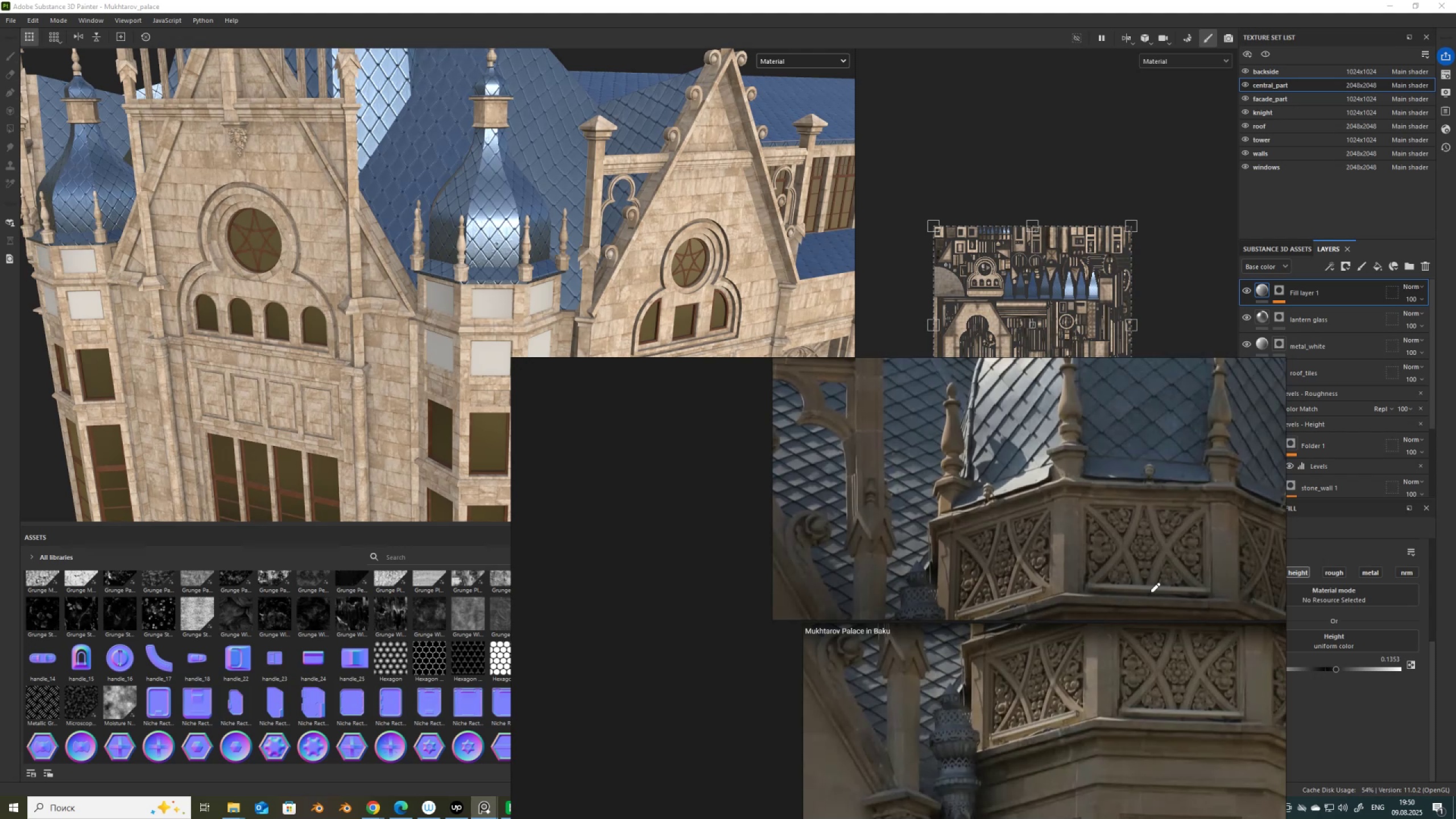 
wait(10.86)
 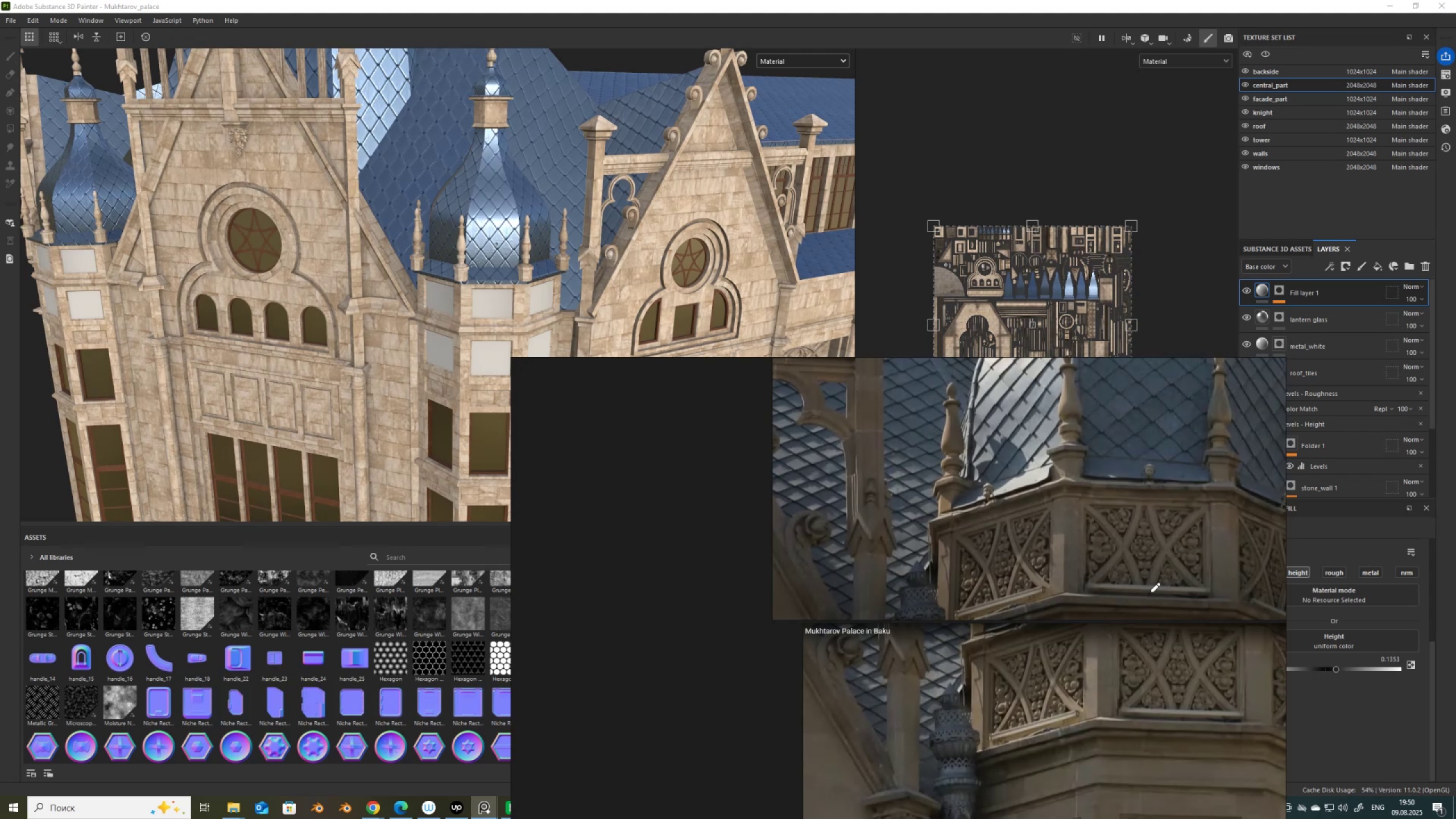 
scroll: coordinate [1324, 399], scroll_direction: down, amount: 6.0
 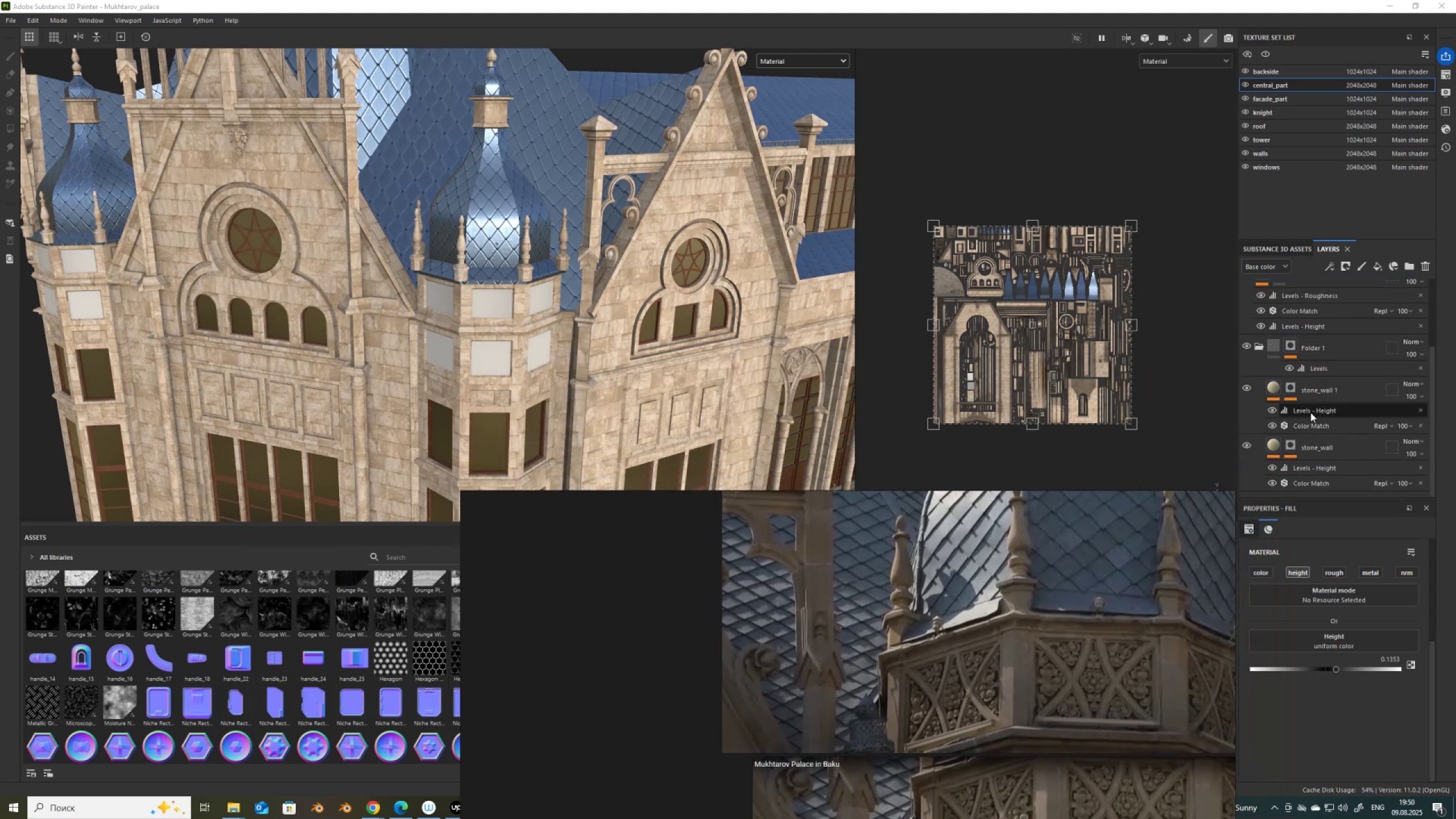 
left_click([1310, 412])
 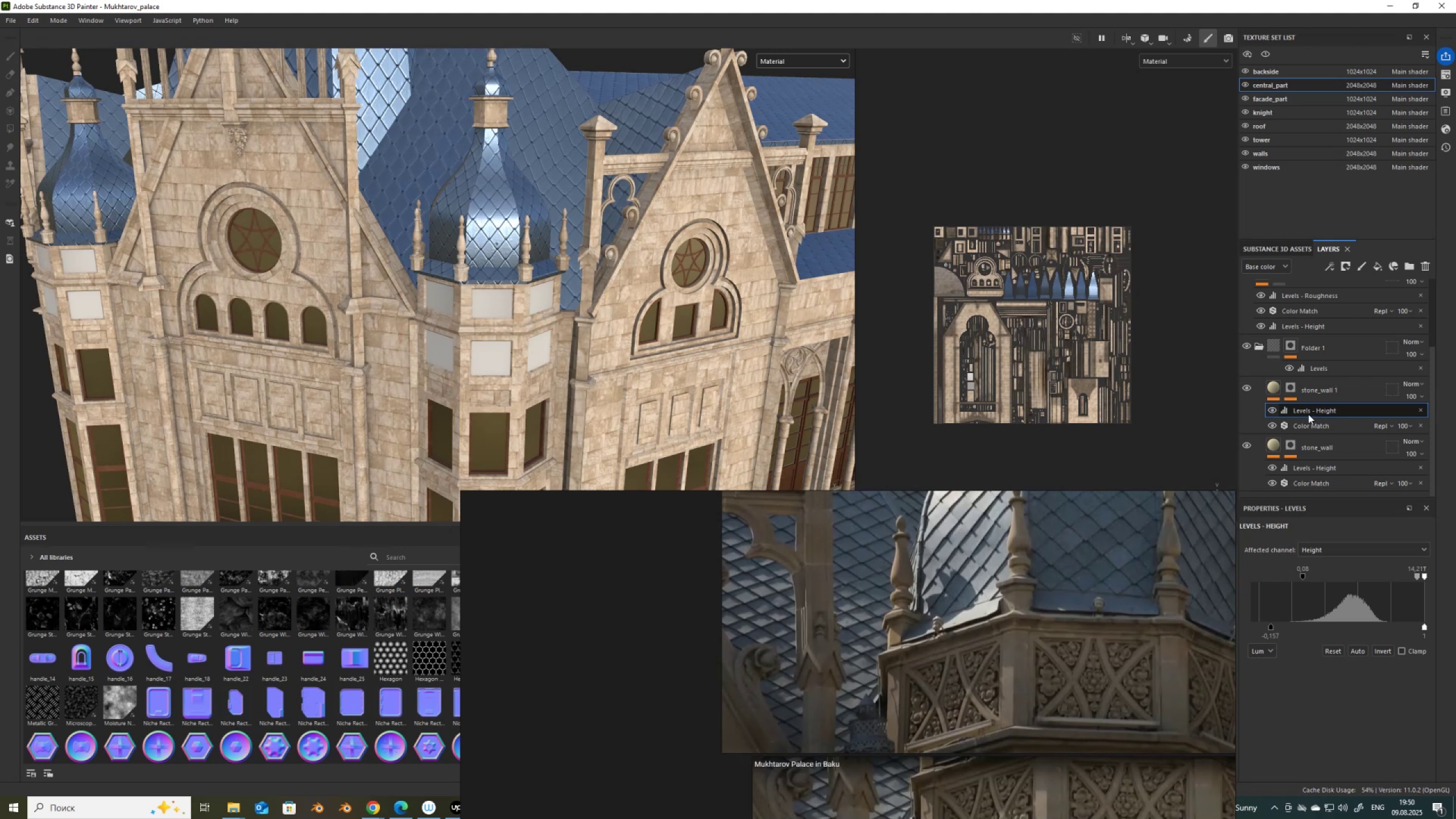 
left_click([1271, 386])
 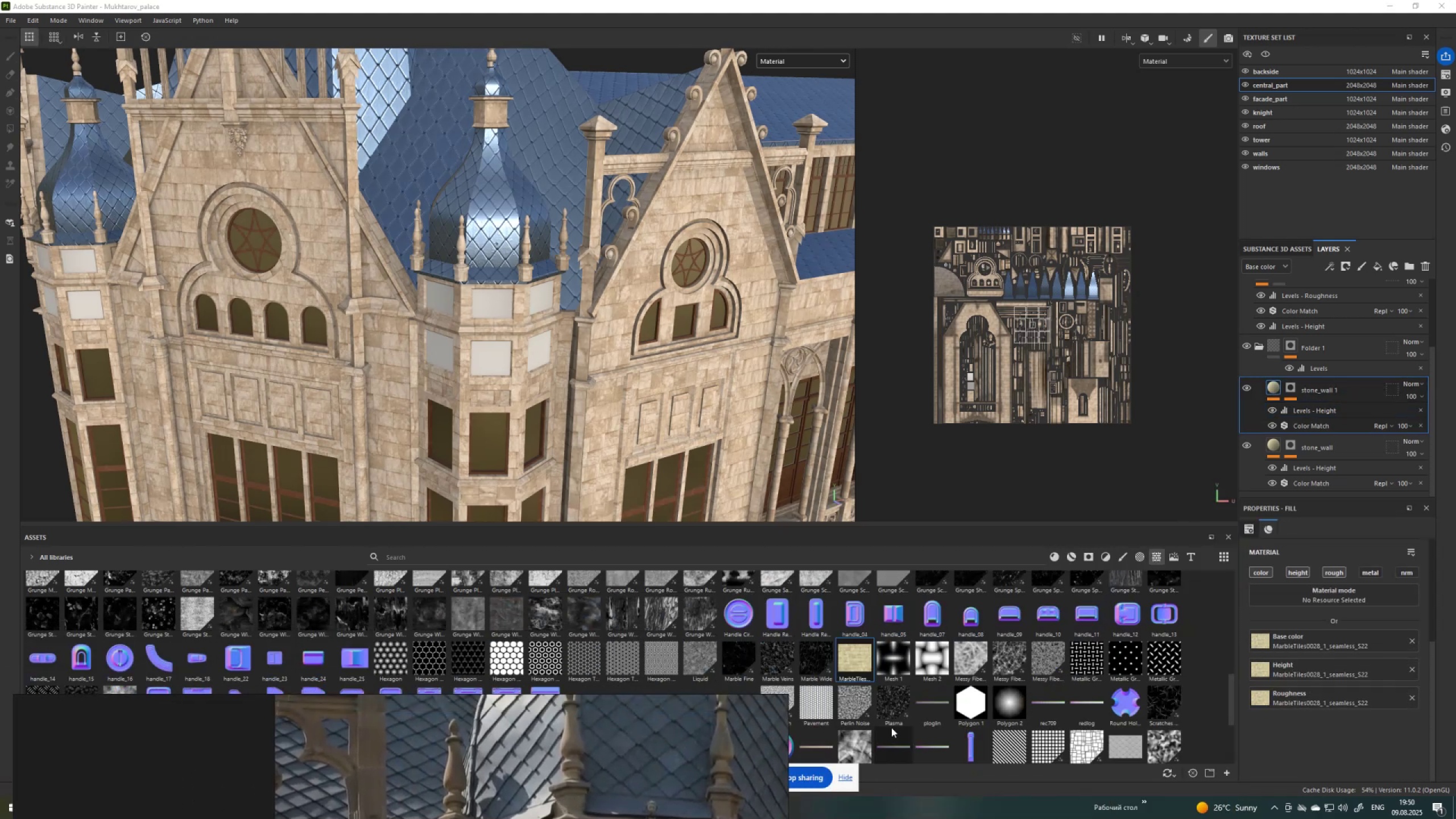 
left_click_drag(start_coordinate=[862, 661], to_coordinate=[1270, 638])
 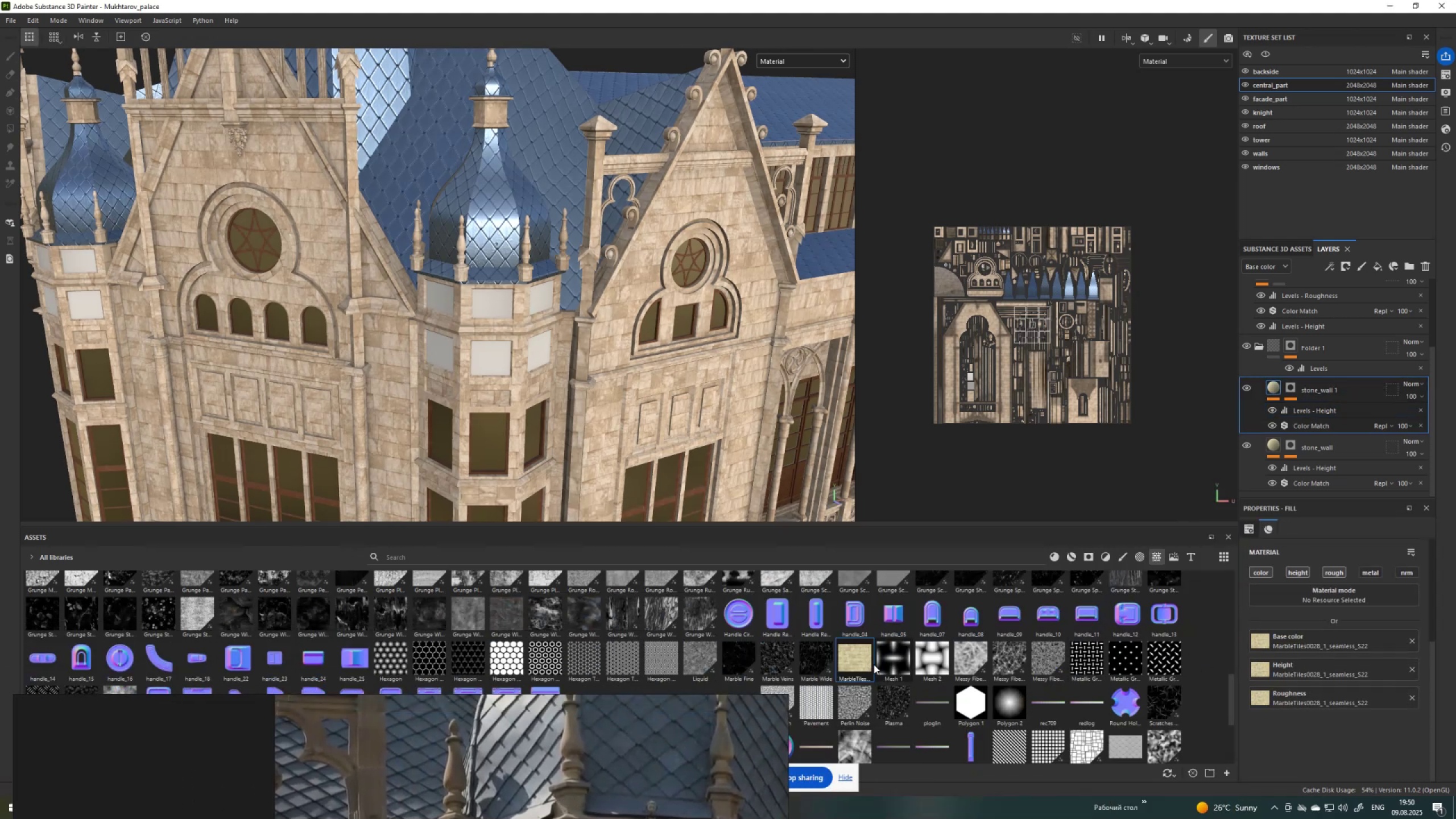 
left_click_drag(start_coordinate=[859, 662], to_coordinate=[1273, 666])
 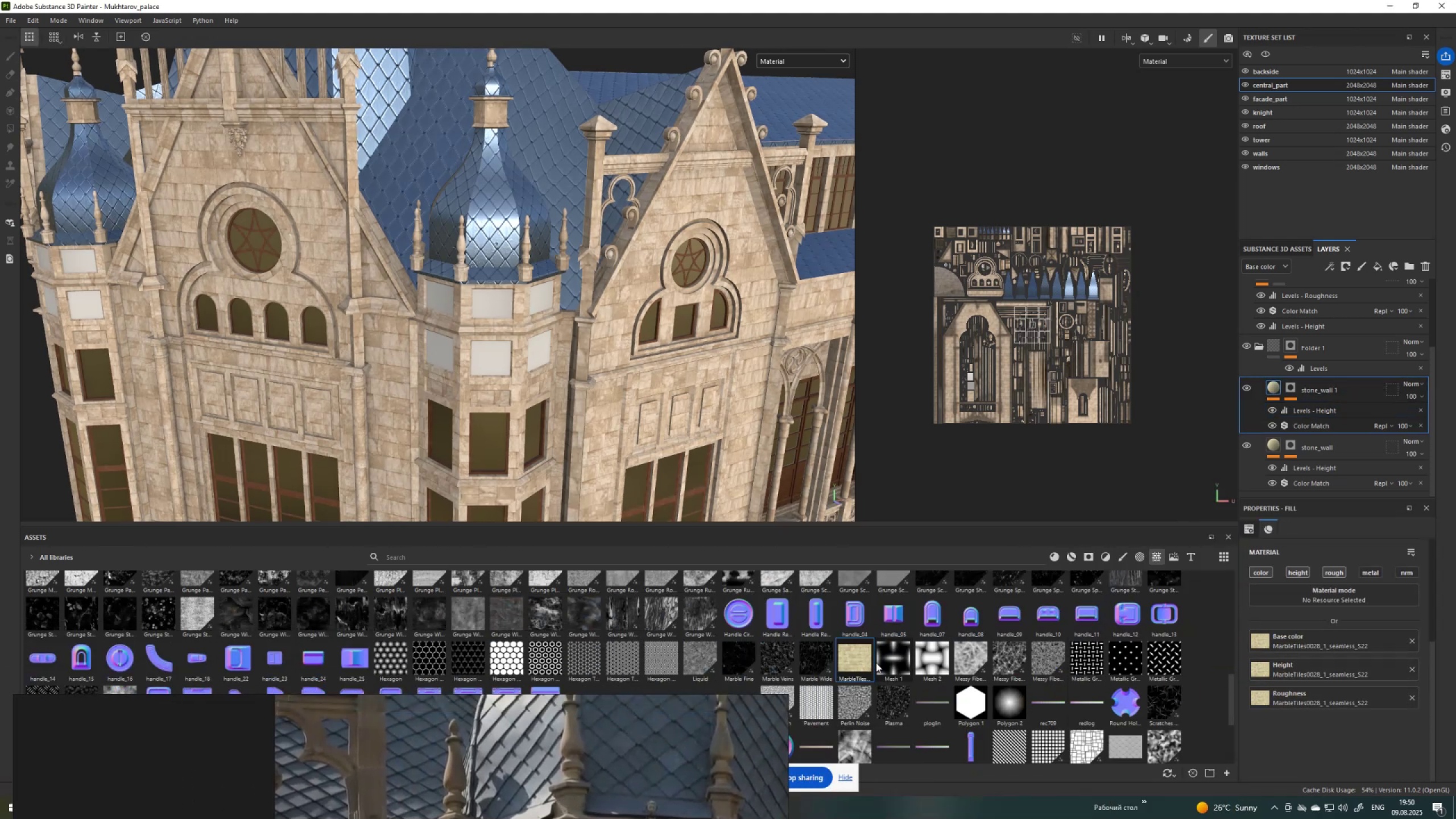 
left_click_drag(start_coordinate=[863, 663], to_coordinate=[1306, 694])
 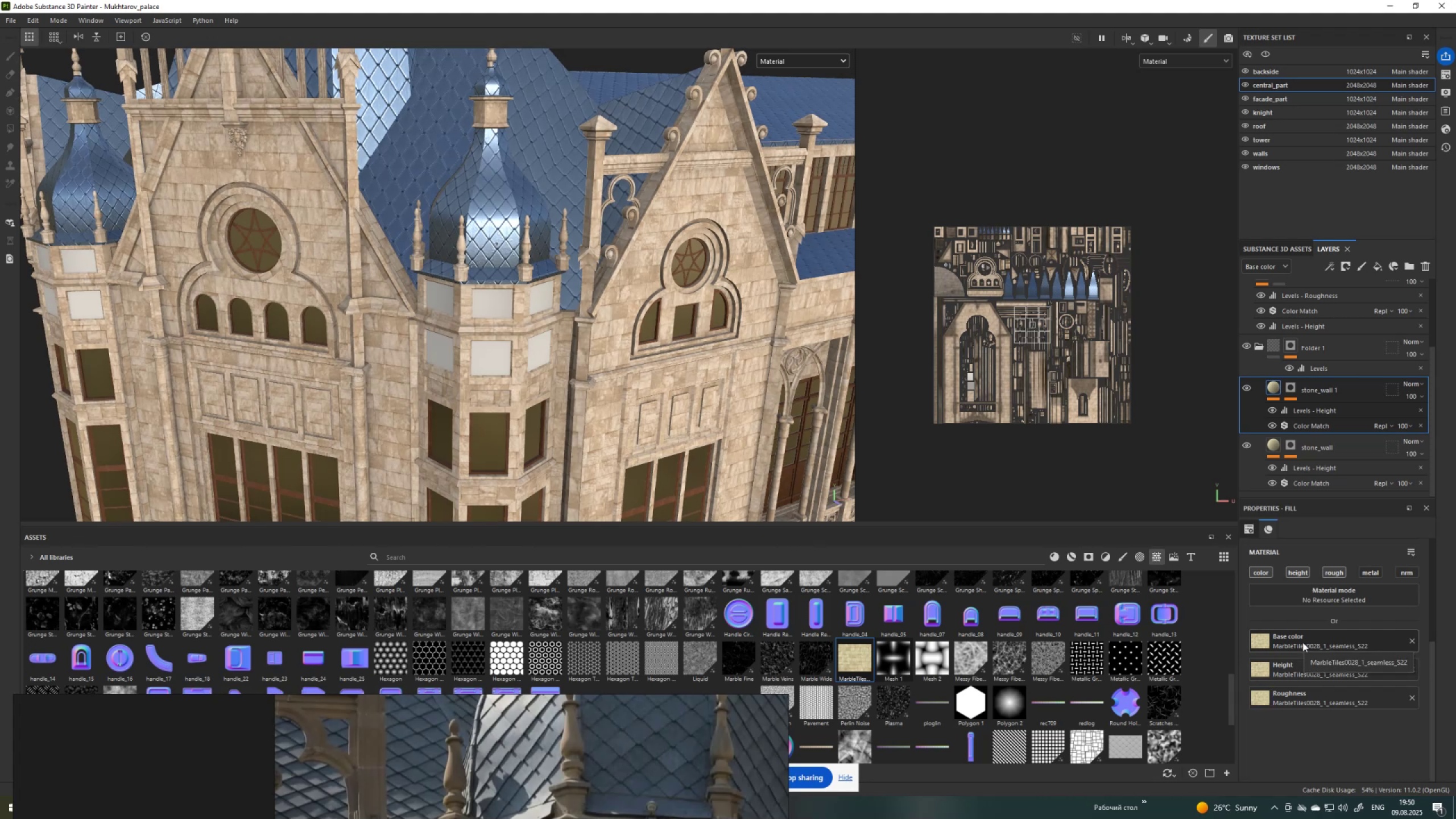 
scroll: coordinate [780, 346], scroll_direction: up, amount: 6.0
 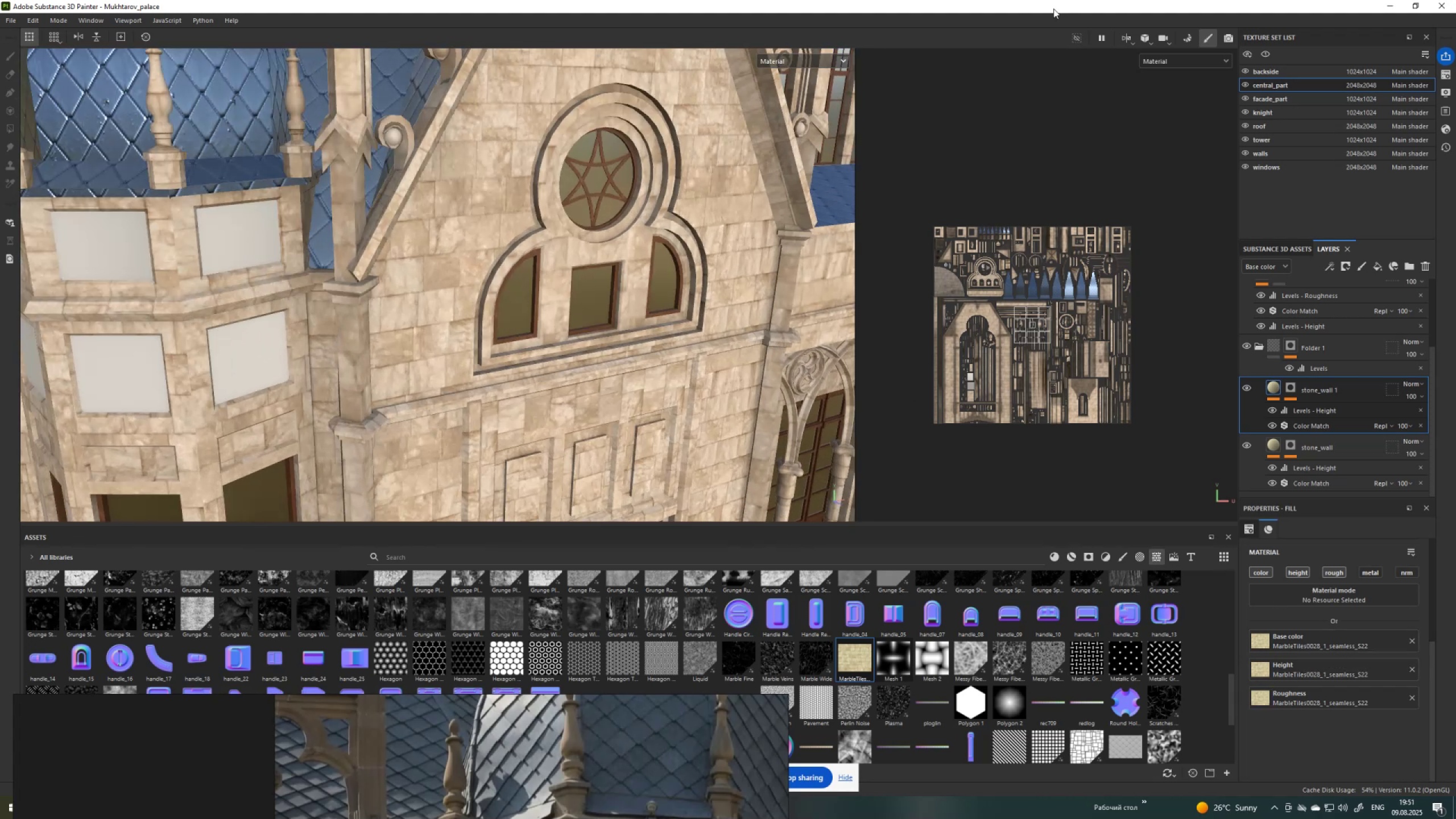 
left_click([1163, 63])
 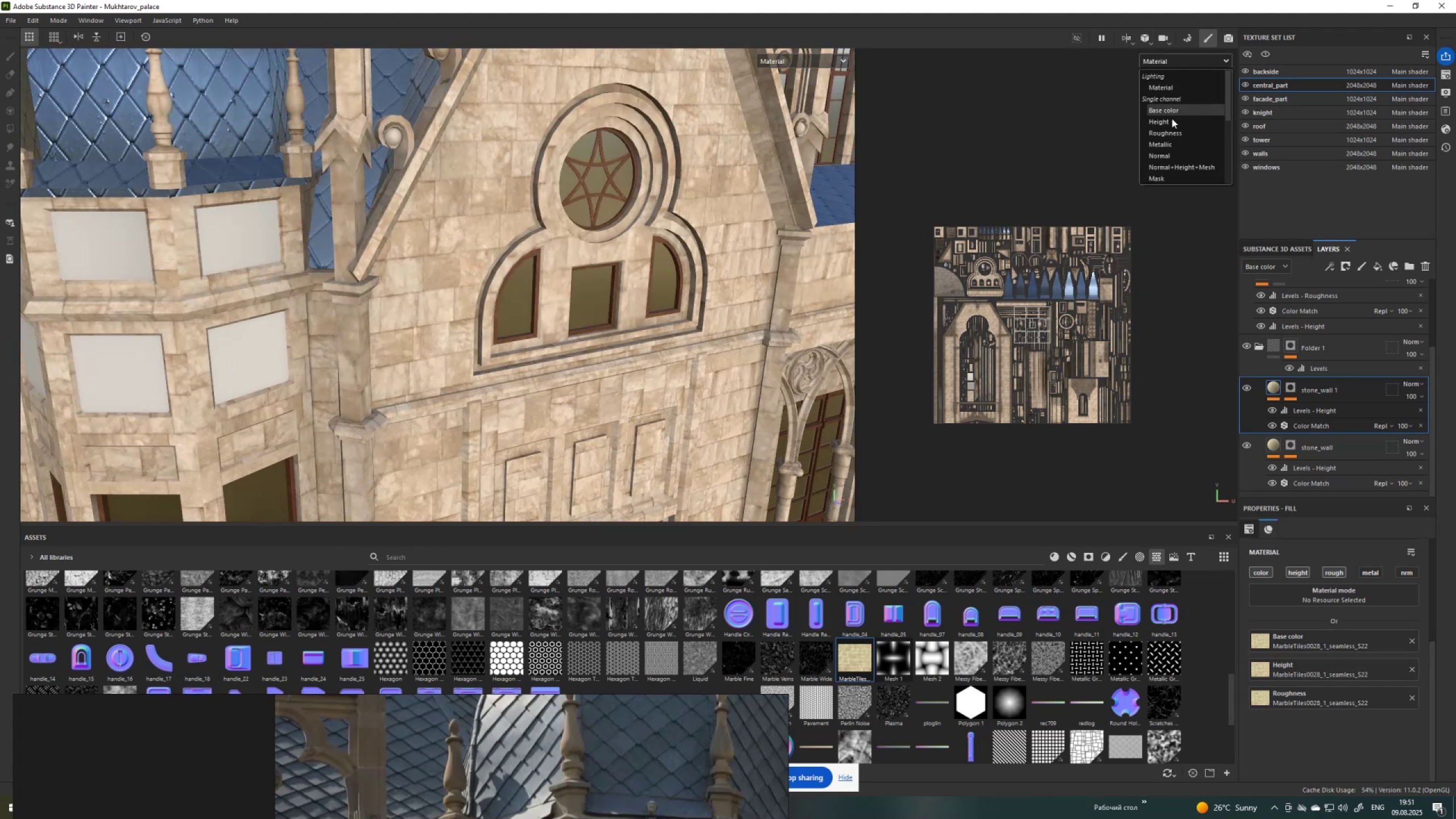 
left_click([1174, 135])
 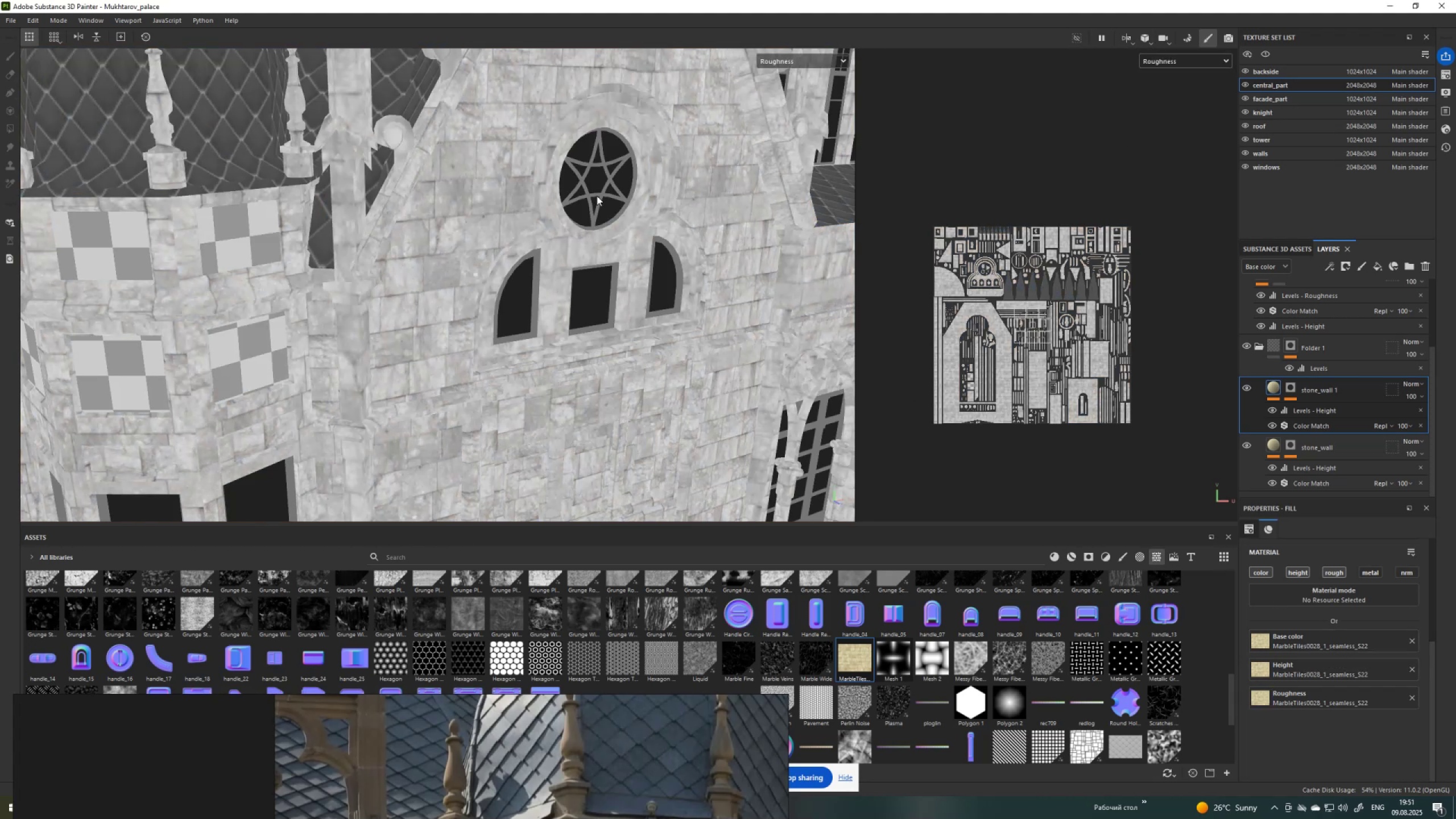 
scroll: coordinate [521, 225], scroll_direction: down, amount: 18.0
 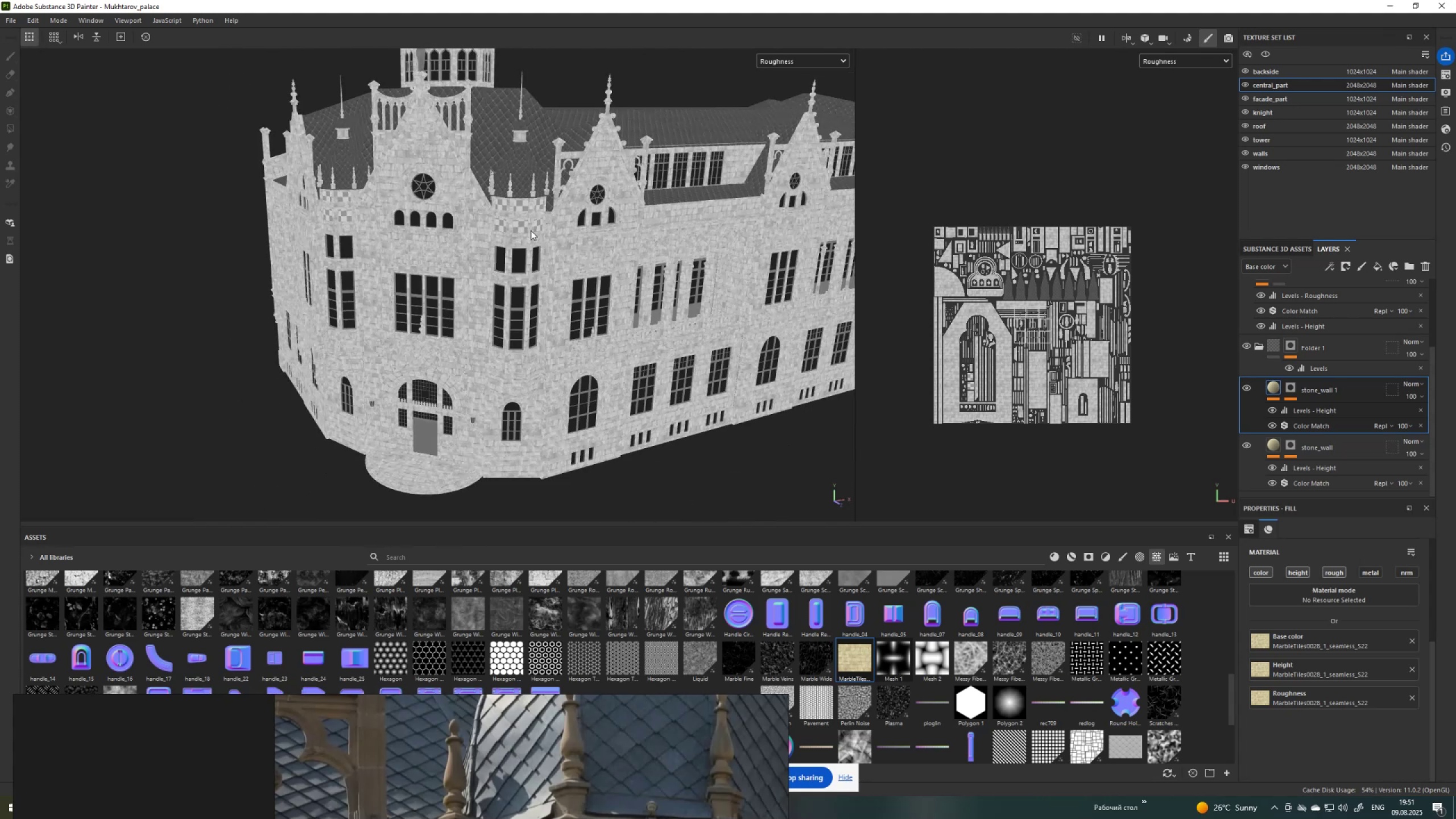 
scroll: coordinate [516, 220], scroll_direction: up, amount: 10.0
 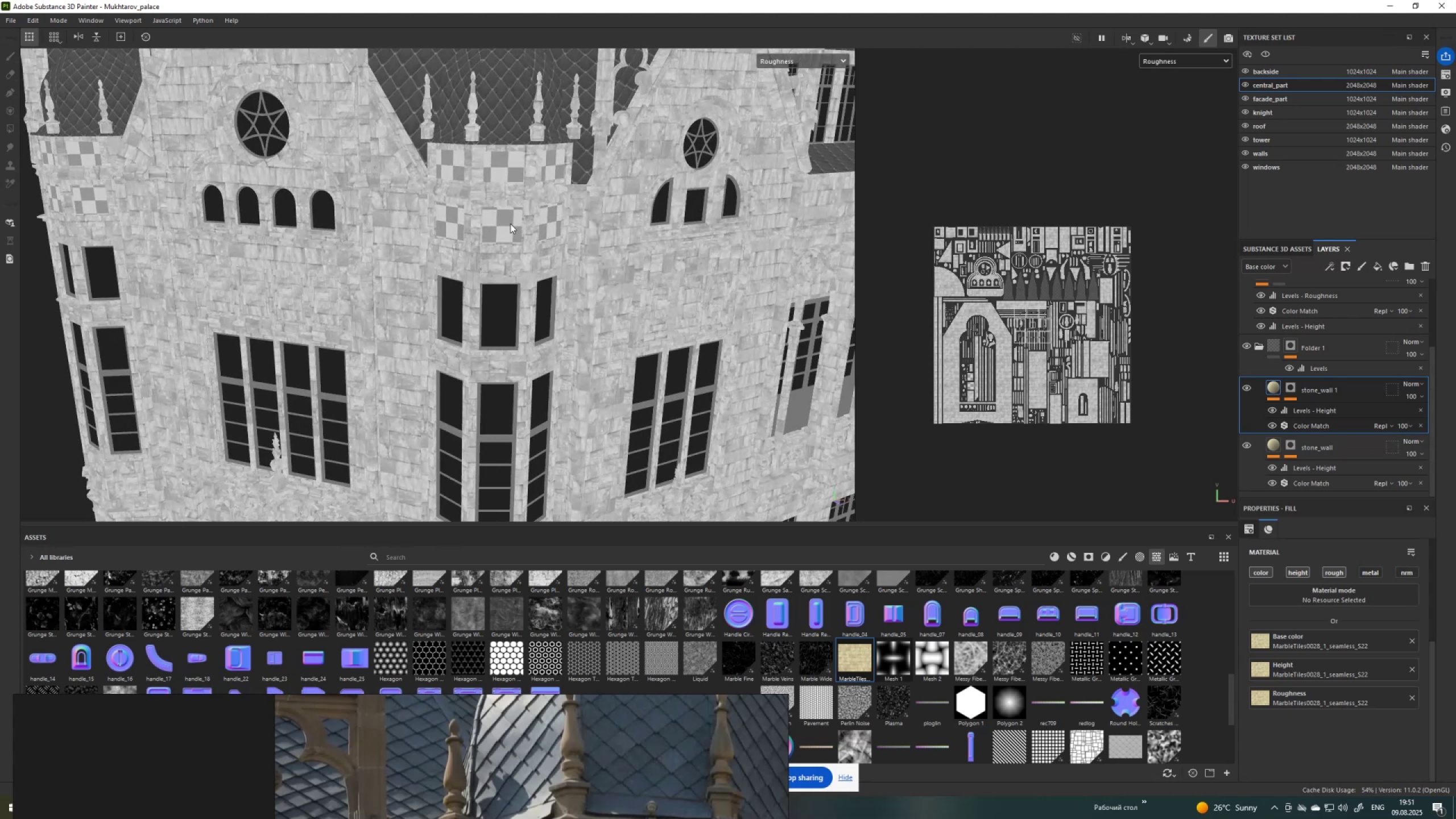 
hold_key(key=AltLeft, duration=0.5)
hold_key(key=ControlLeft, duration=0.48)
right_click([507, 226])
 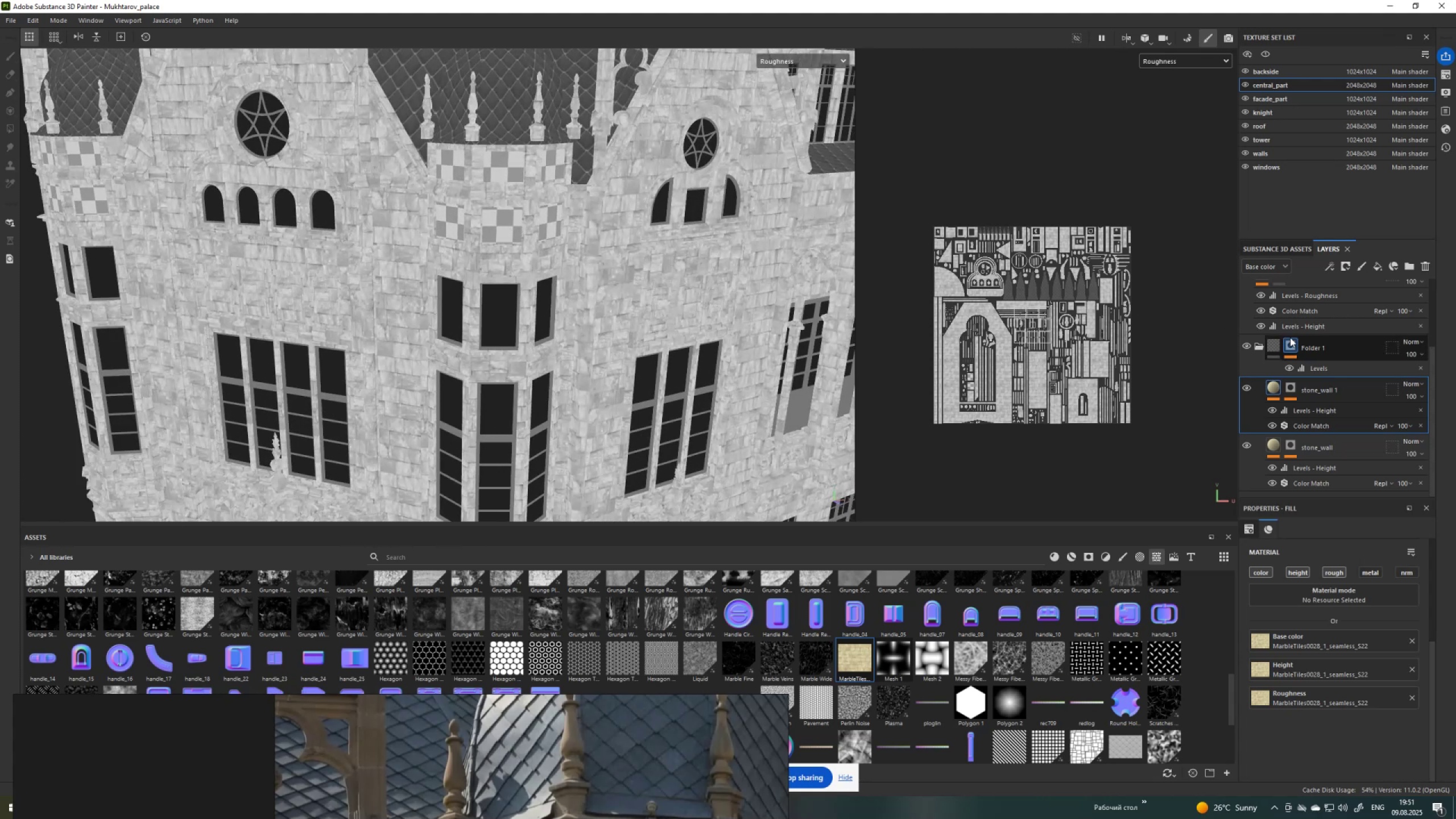 
hold_key(key=AltLeft, duration=0.86)
left_click([1293, 345])
 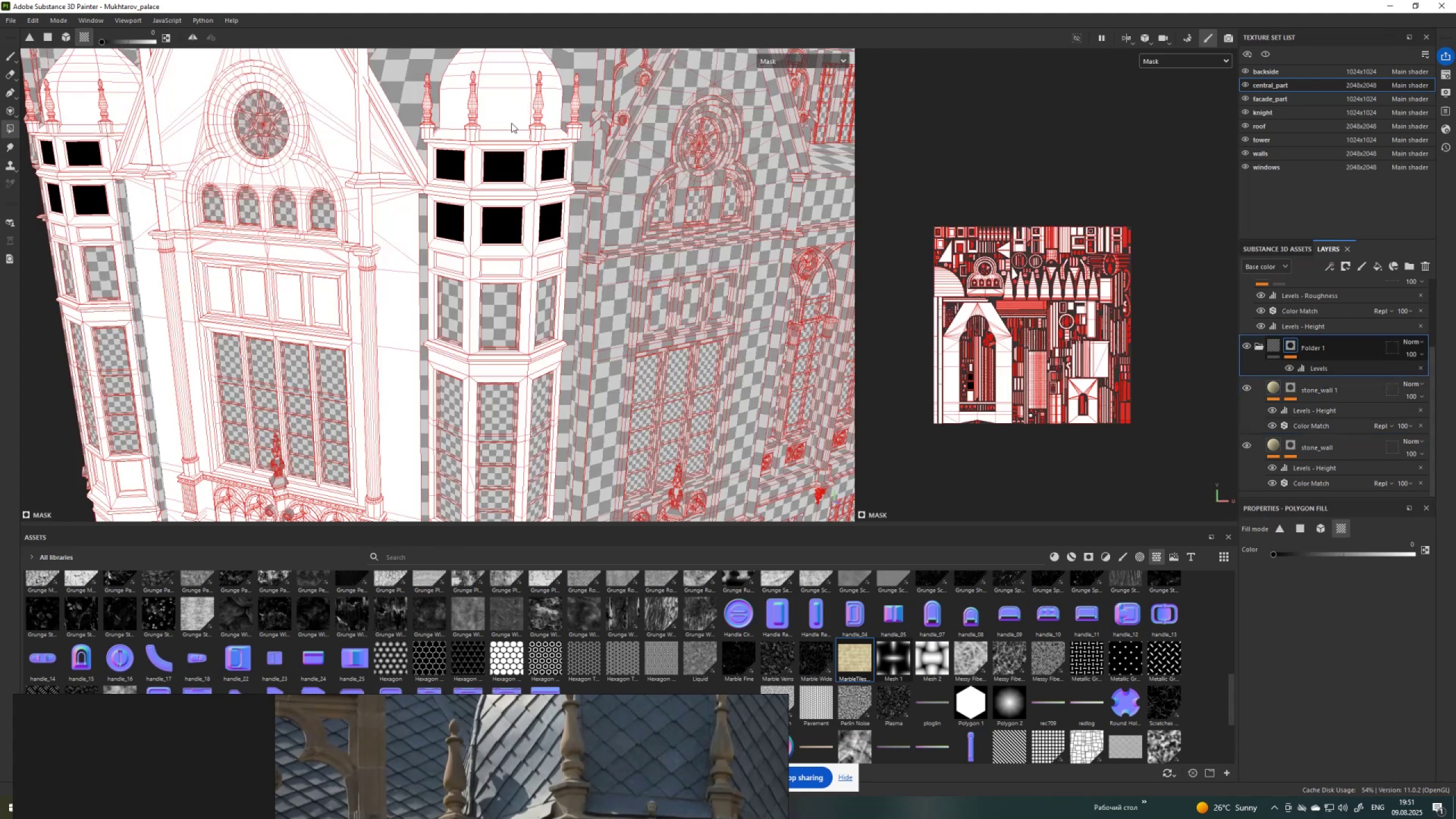 
left_click([503, 164])
 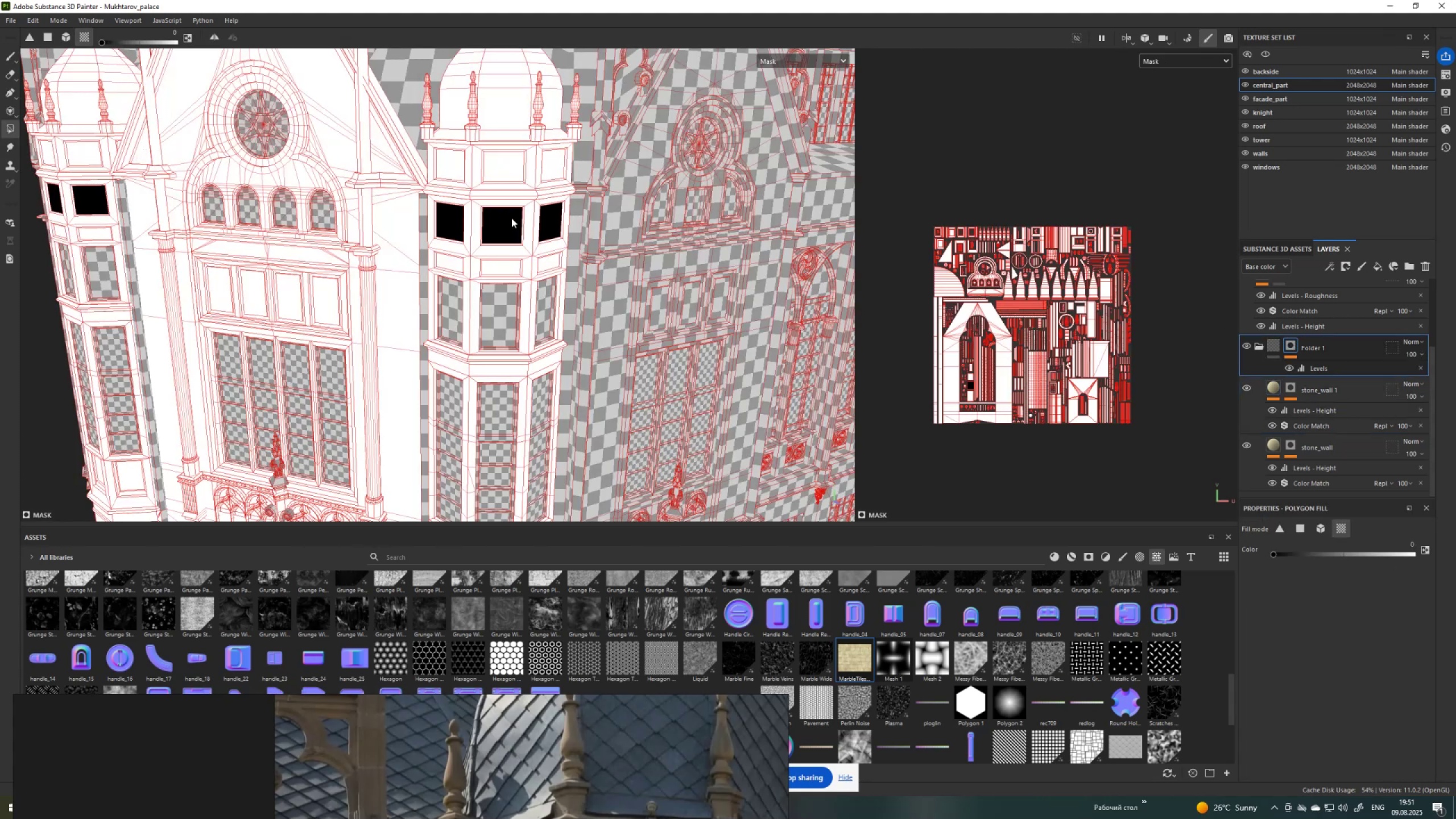 
left_click([511, 222])
 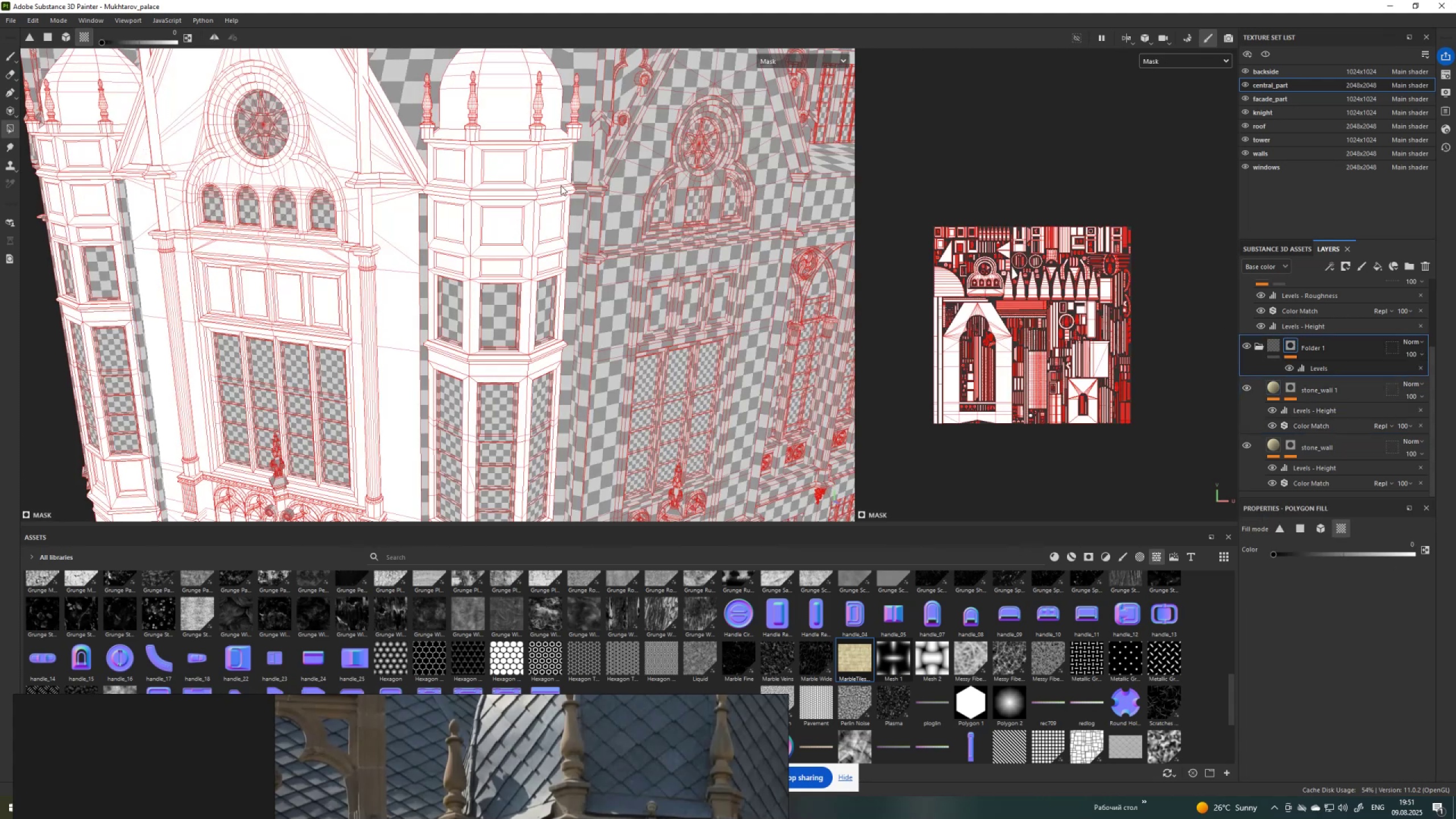 
scroll: coordinate [561, 179], scroll_direction: down, amount: 5.0
 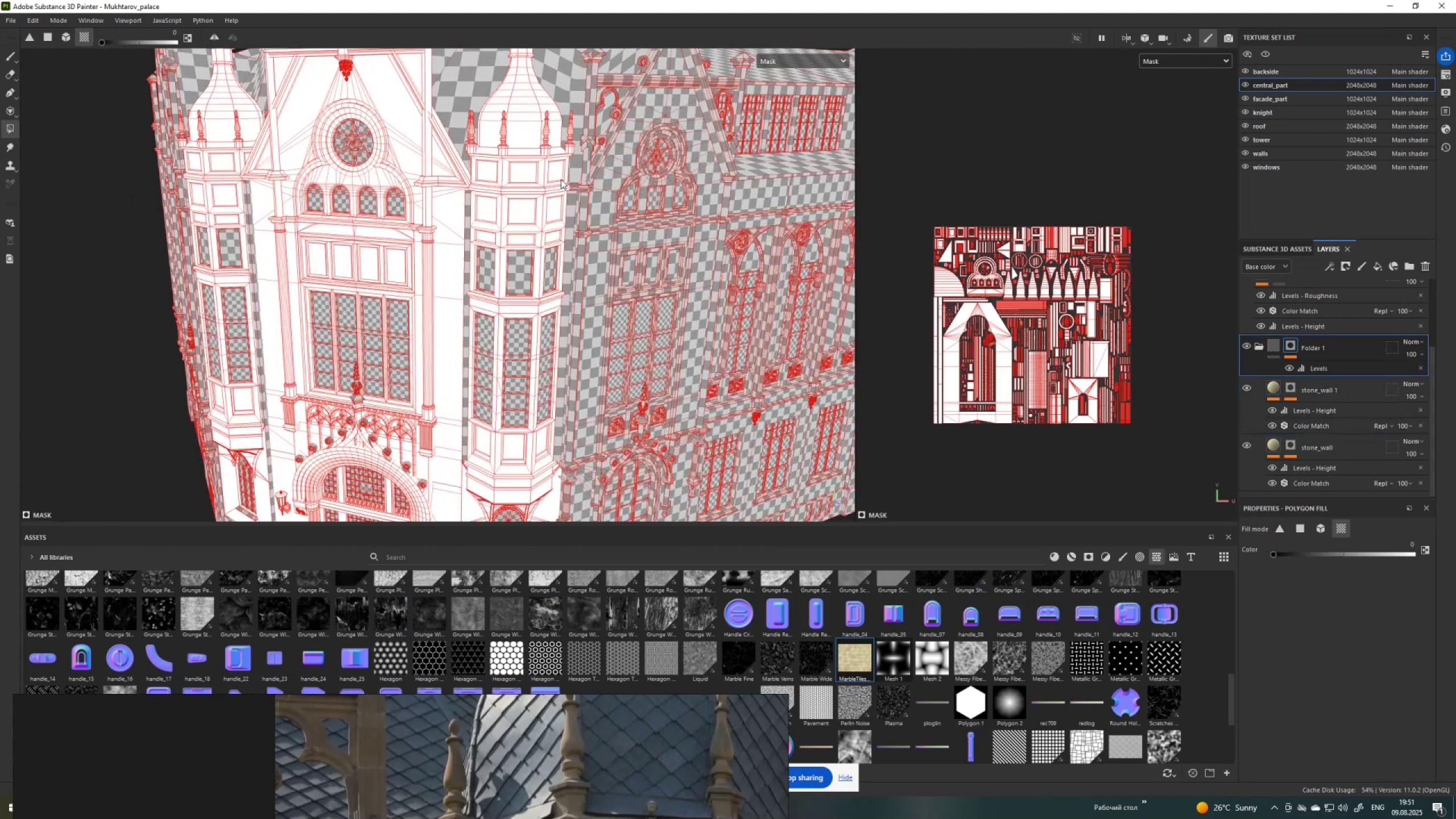 
key(M)
 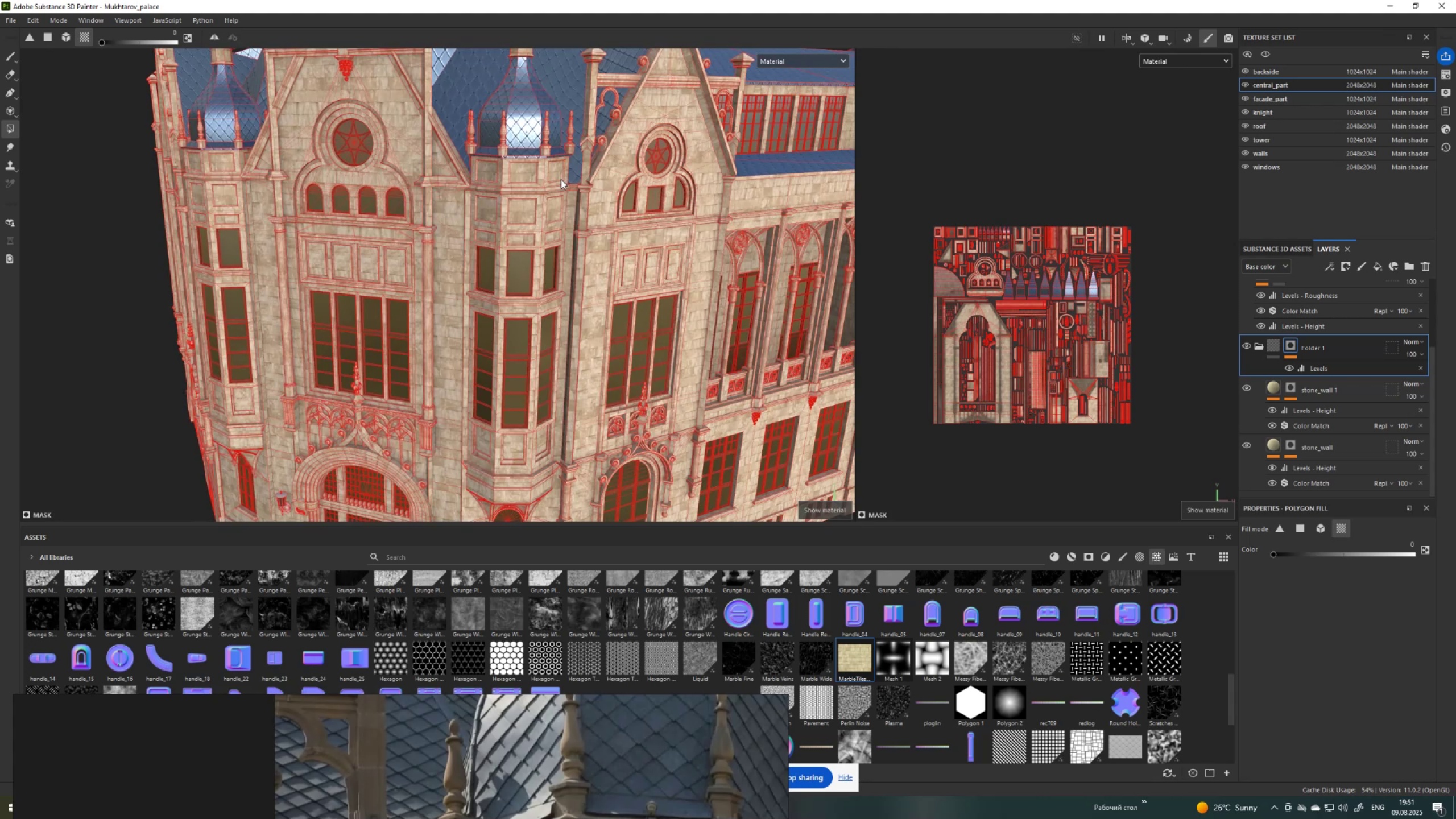 
scroll: coordinate [561, 179], scroll_direction: up, amount: 8.0
 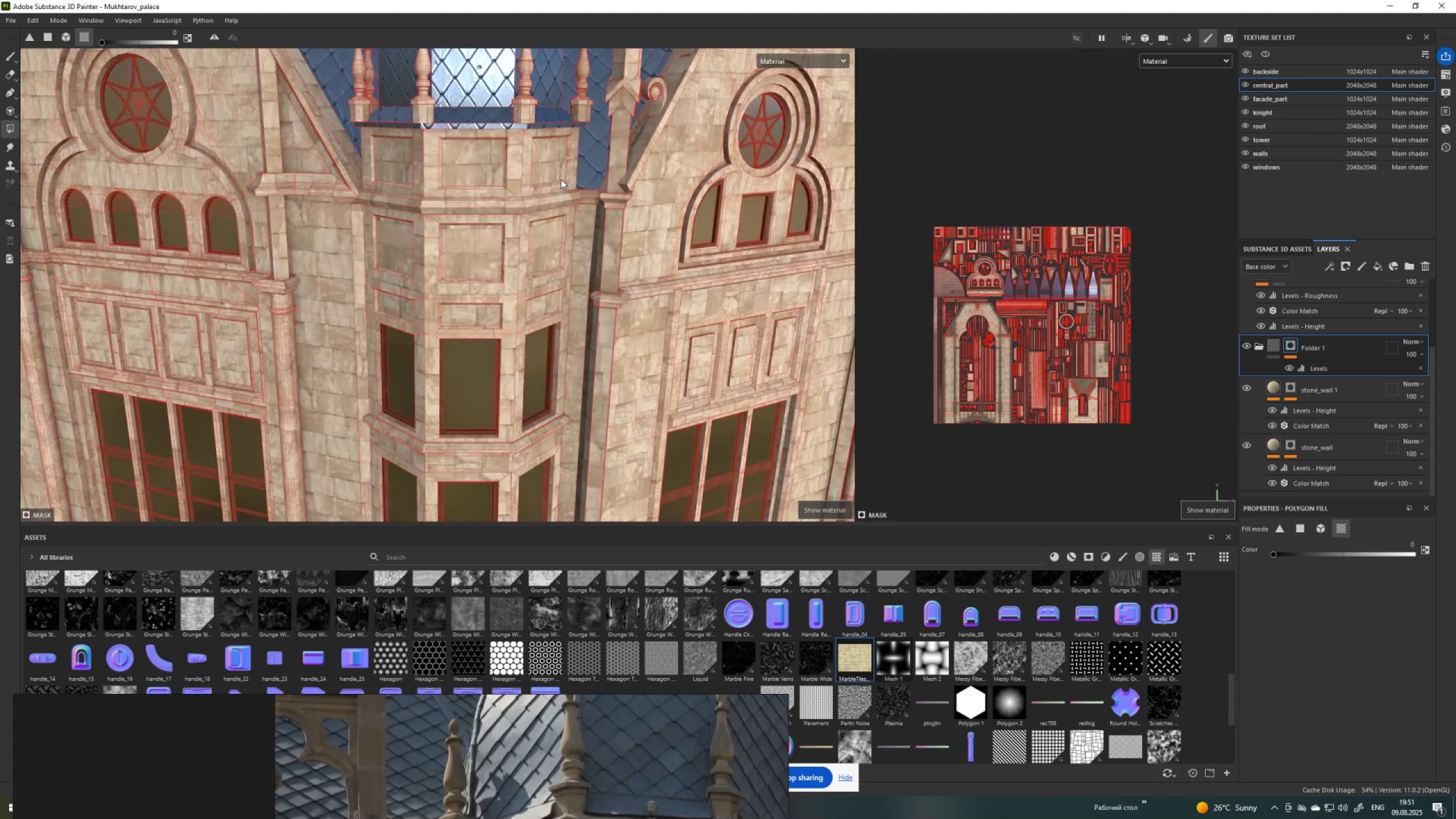 
hold_key(key=AltLeft, duration=1.53)
left_click_drag(start_coordinate=[576, 233], to_coordinate=[494, 245])
 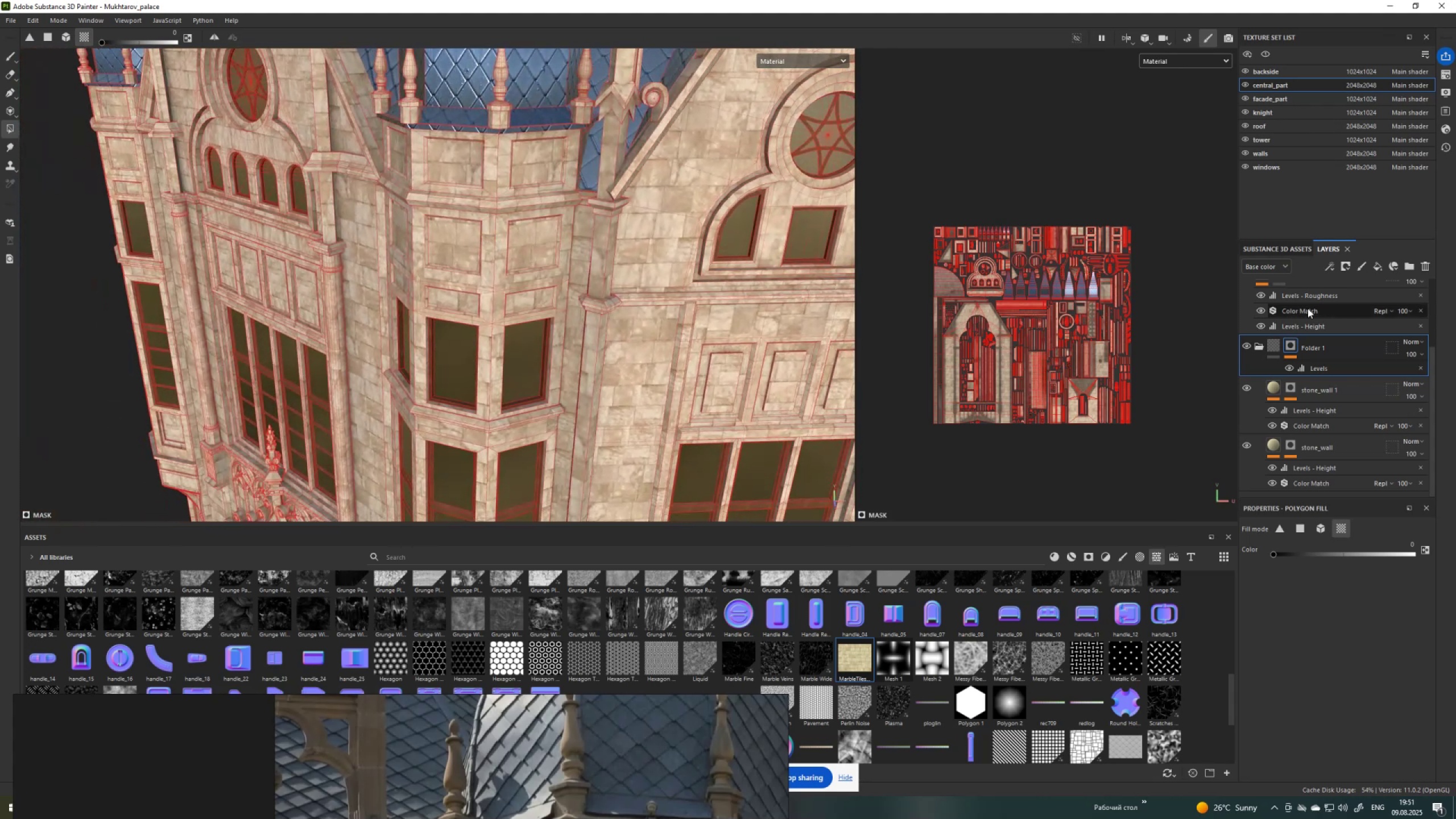 
hold_key(key=AltLeft, duration=1.52)
 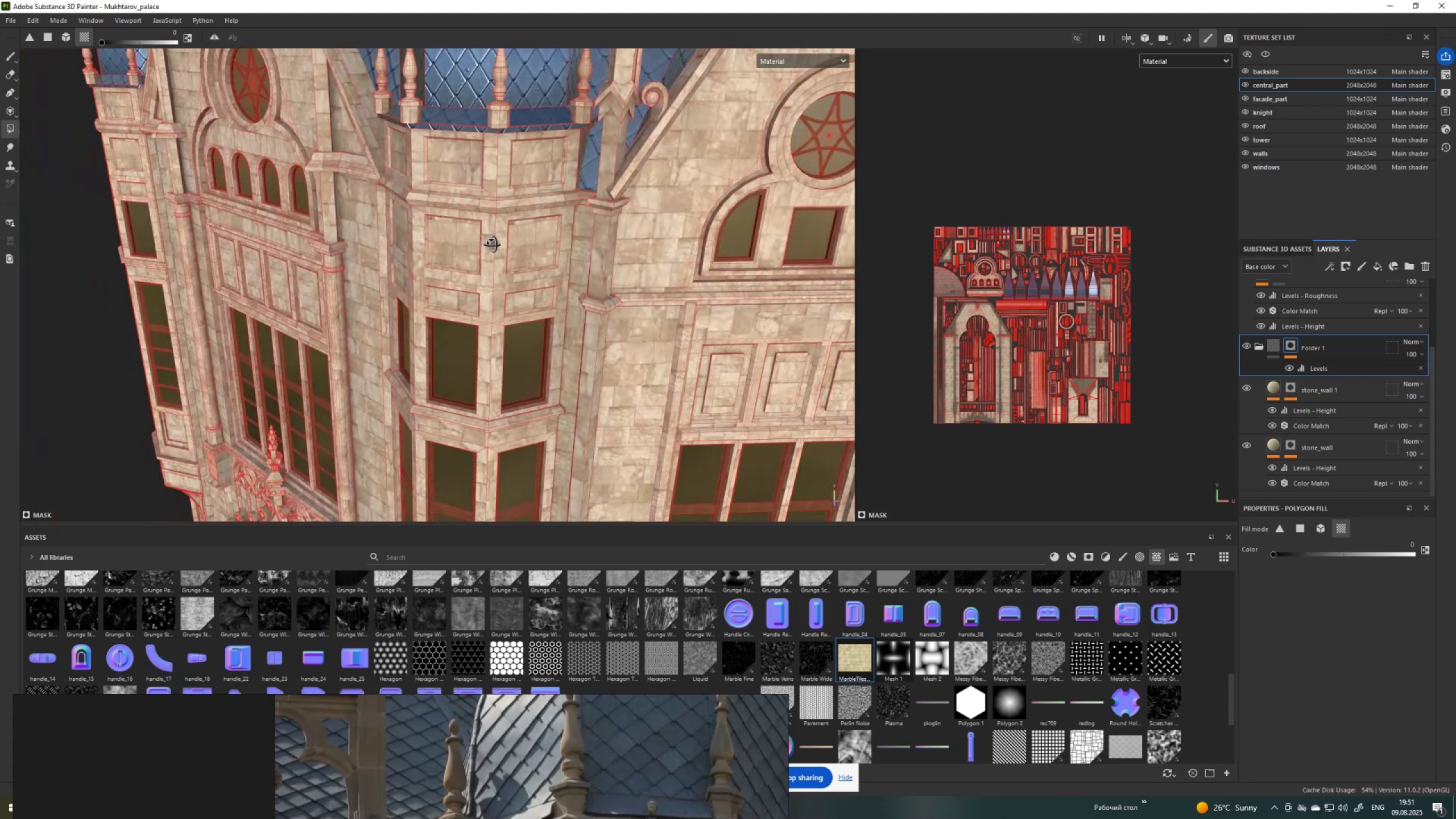 
hold_key(key=AltLeft, duration=0.8)
 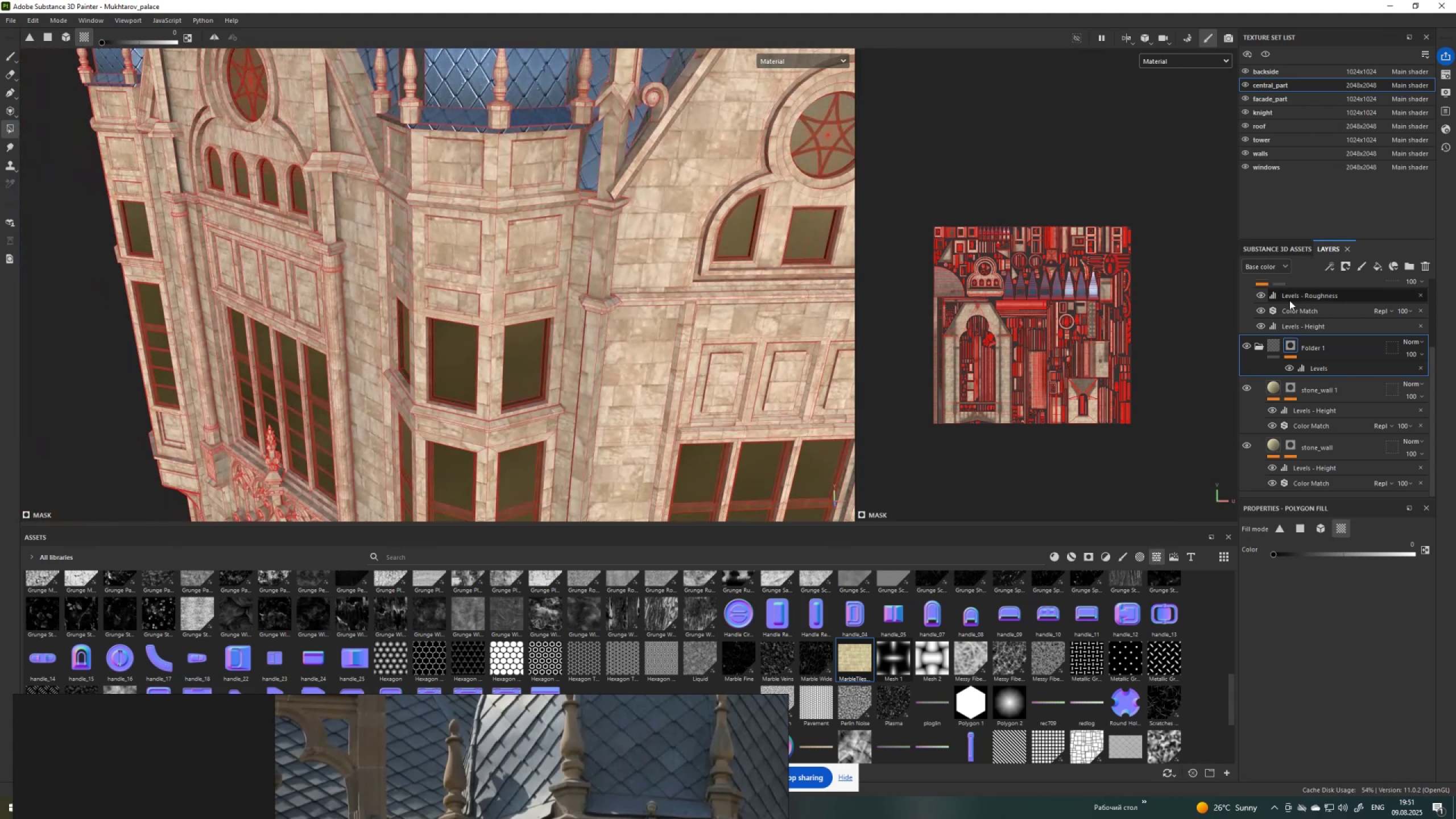 
scroll: coordinate [1332, 326], scroll_direction: up, amount: 7.0
 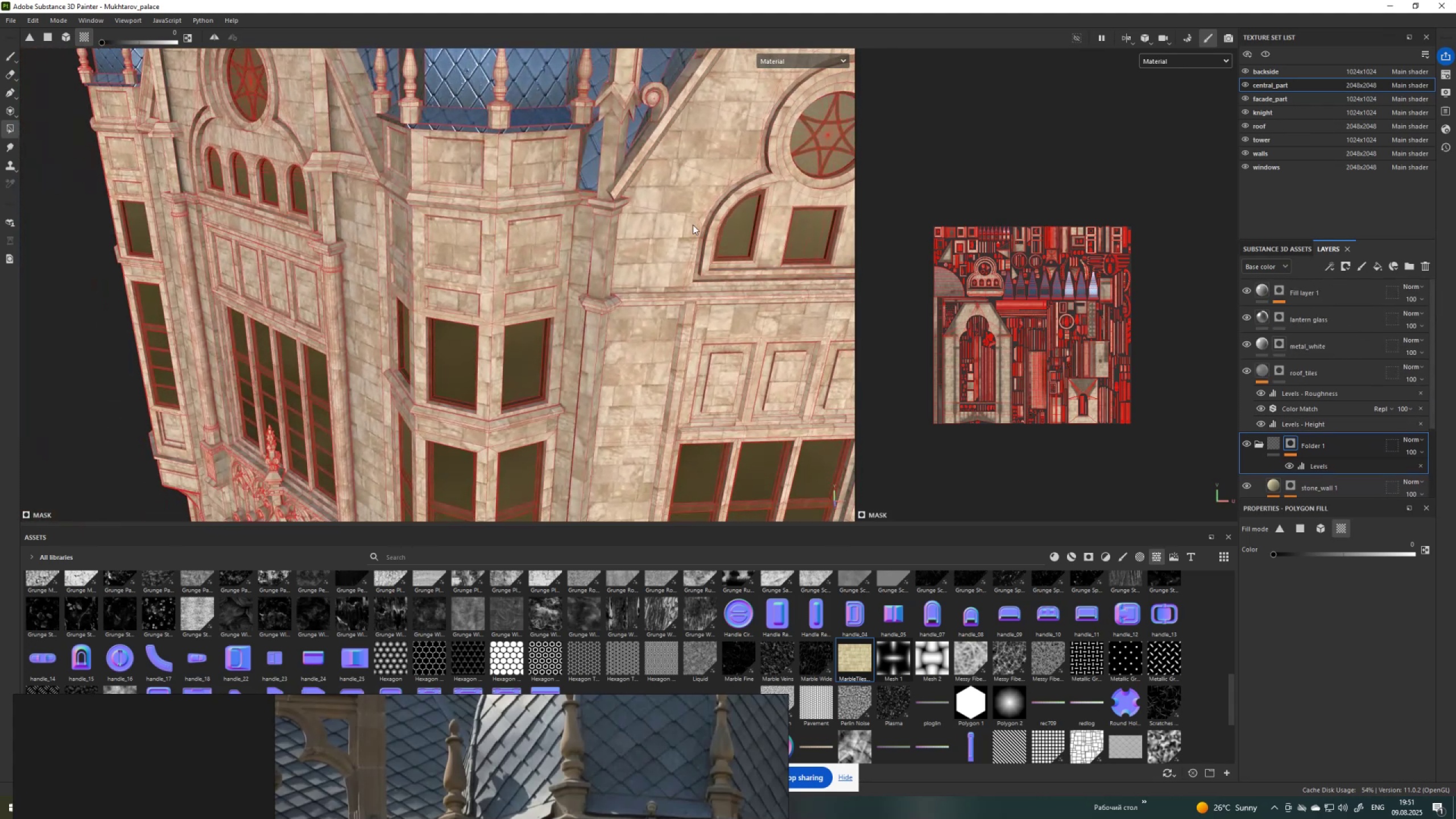 
scroll: coordinate [605, 214], scroll_direction: down, amount: 14.0
 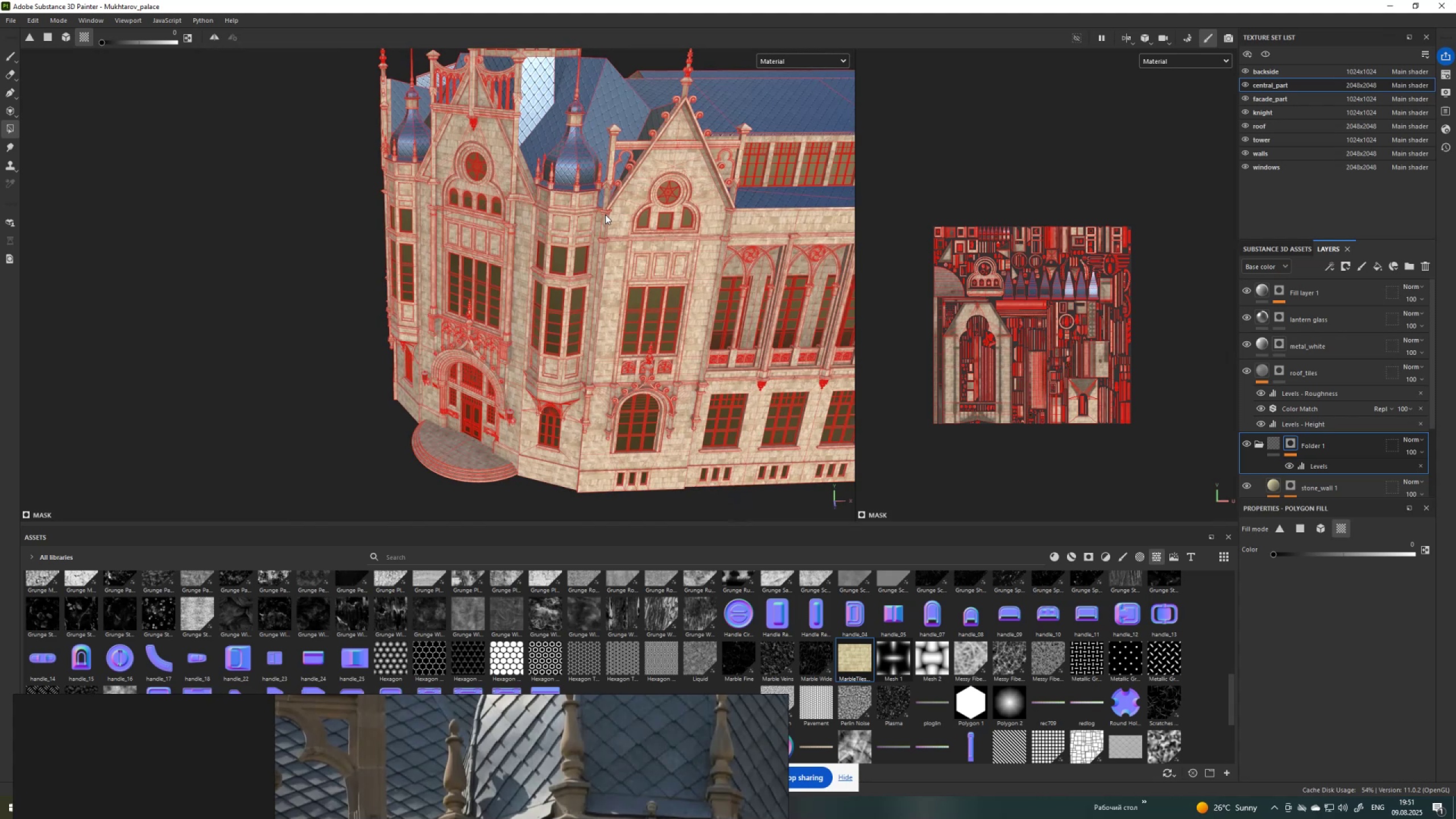 
wait(5.38)
 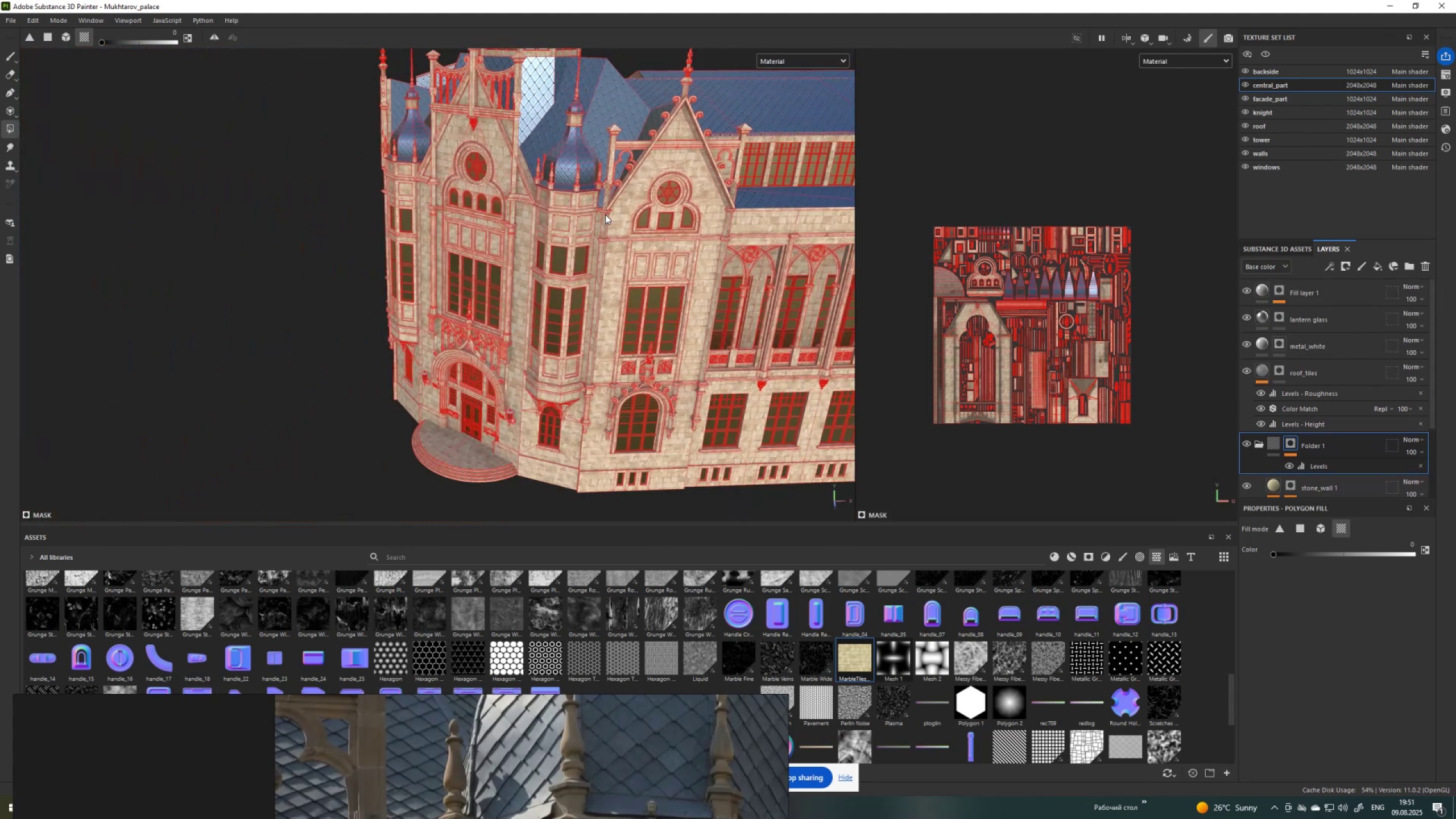 
scroll: coordinate [562, 152], scroll_direction: up, amount: 5.0
 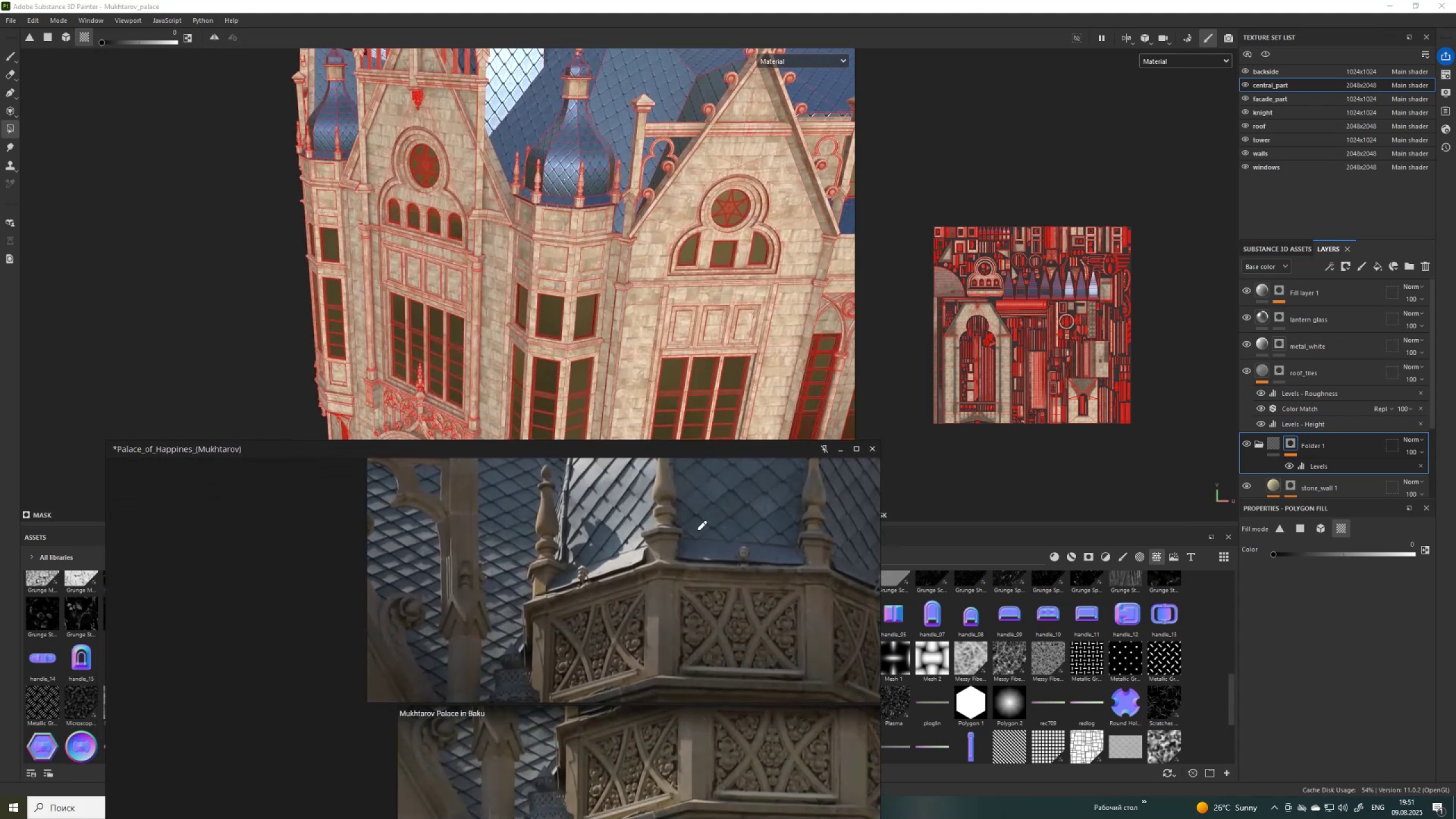 
wait(9.55)
 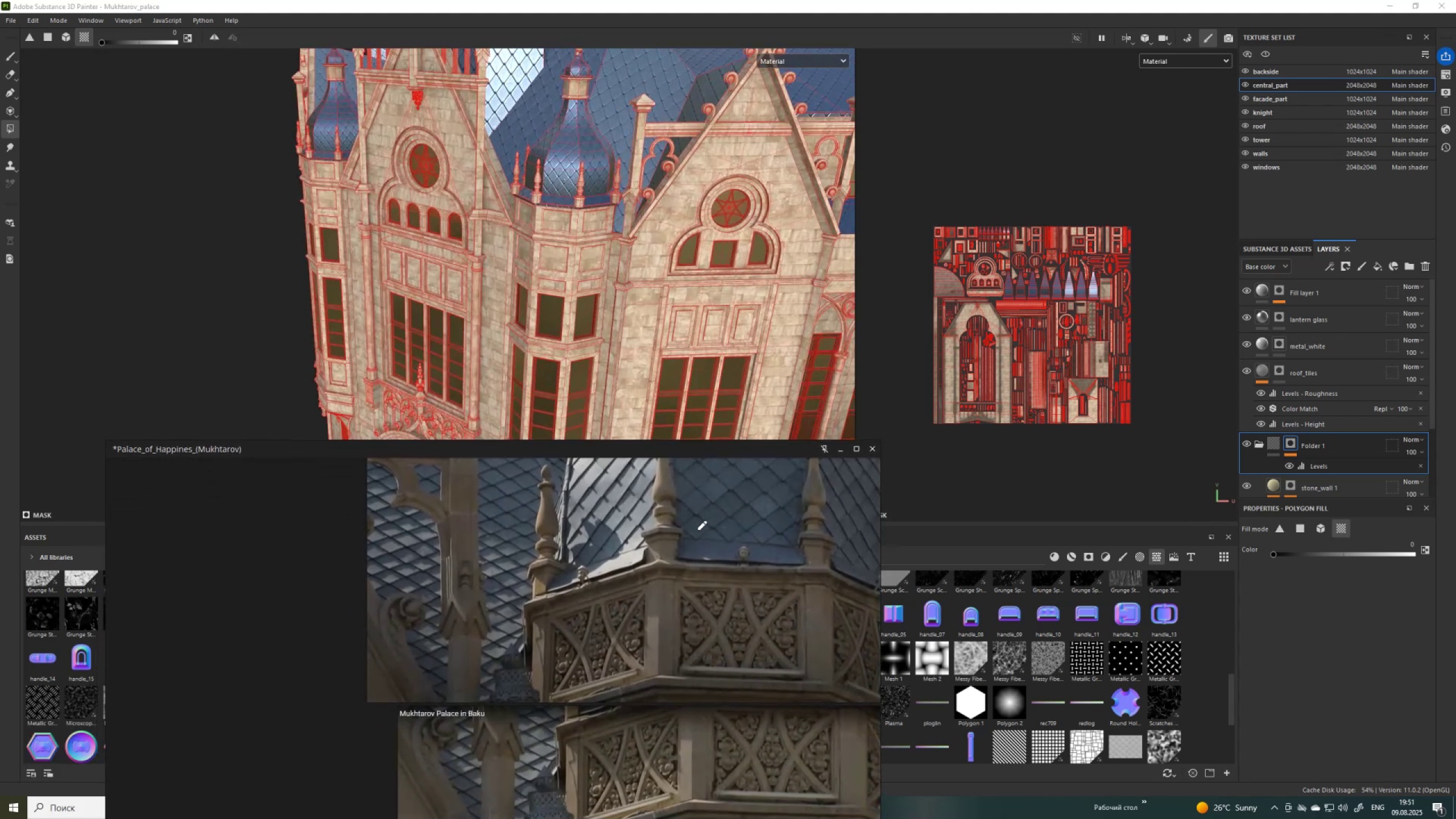 
scroll: coordinate [635, 686], scroll_direction: down, amount: 4.0
 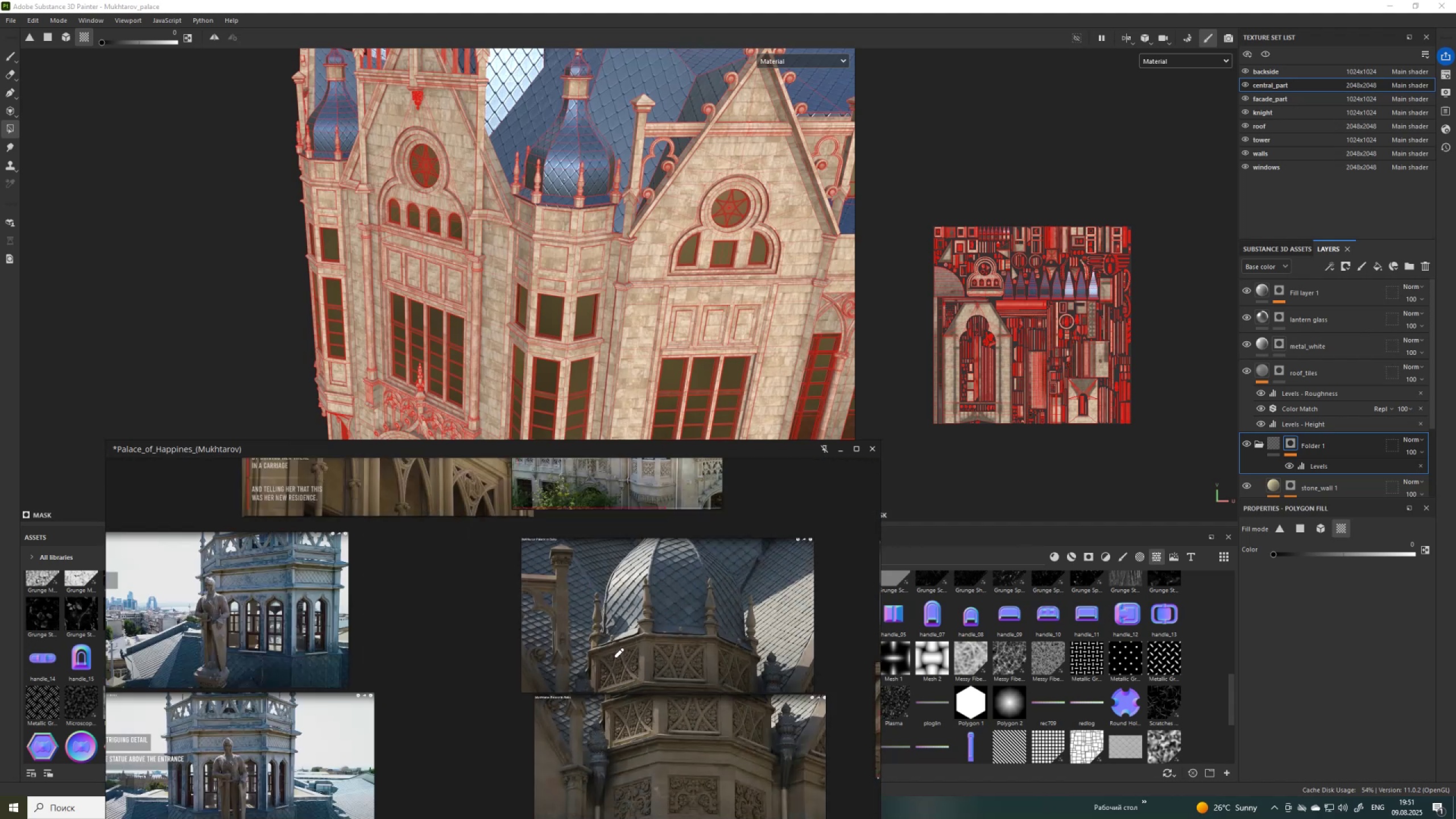 
scroll: coordinate [576, 267], scroll_direction: up, amount: 19.0
 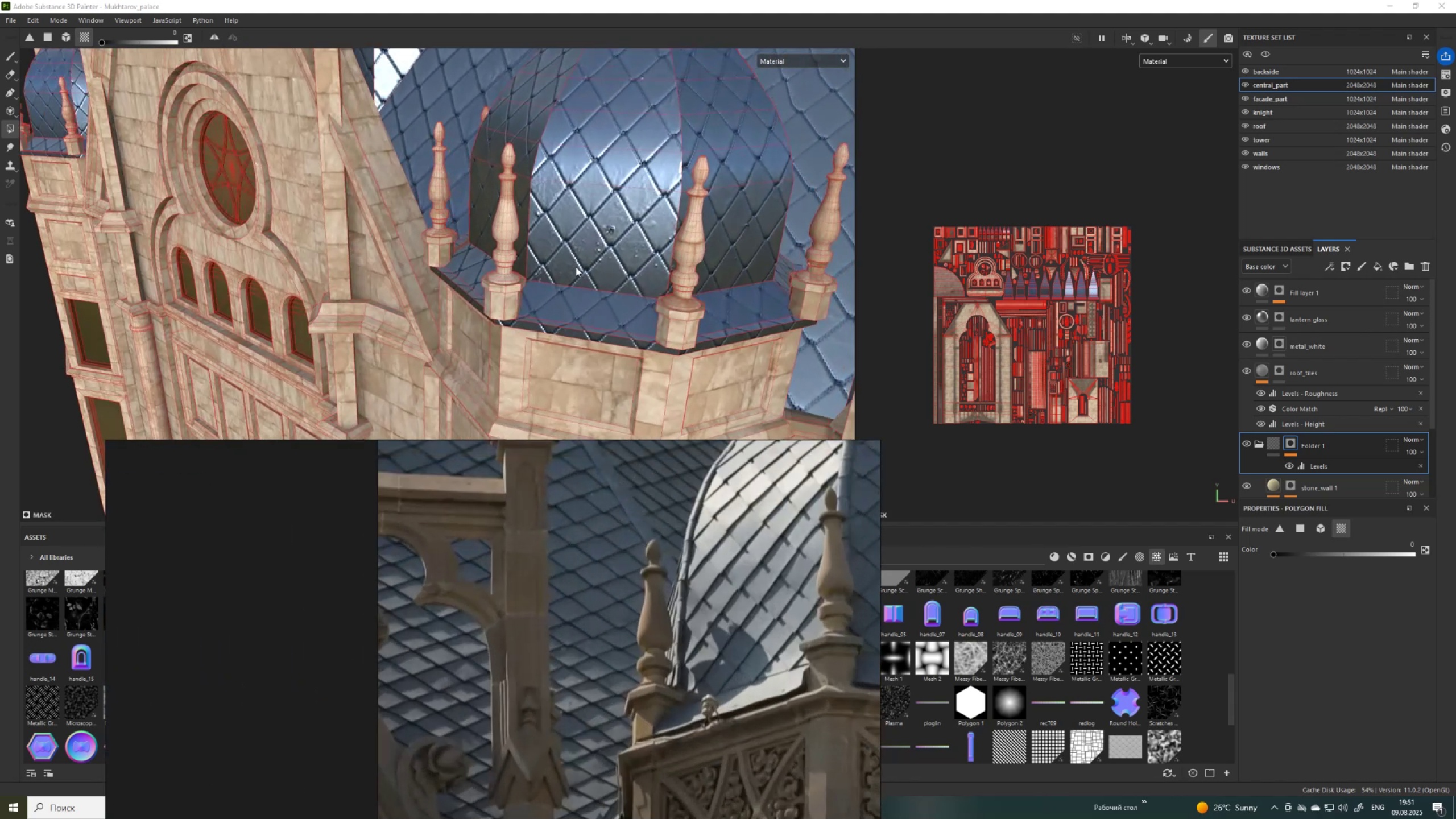 
scroll: coordinate [1159, 480], scroll_direction: down, amount: 21.0
 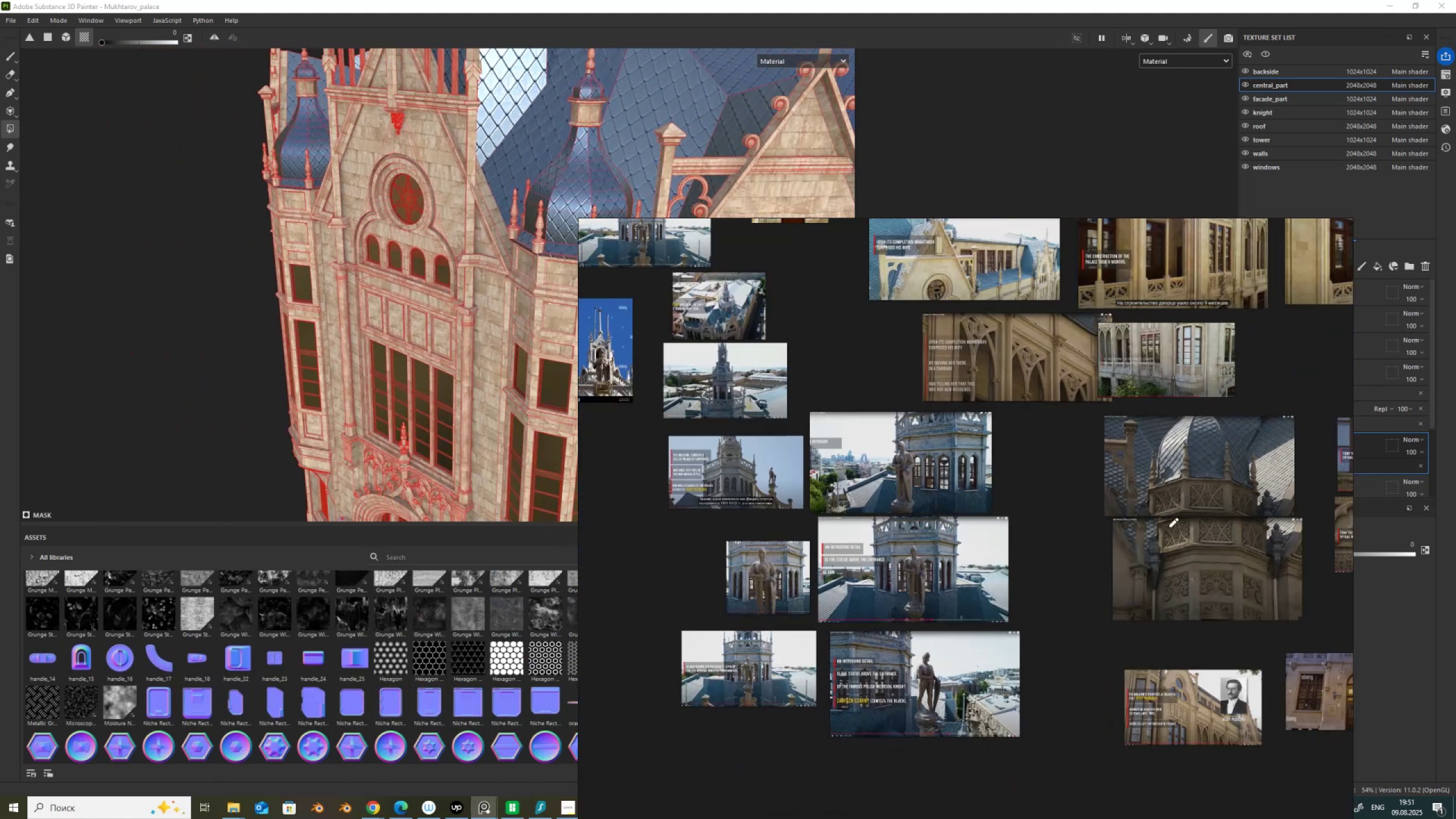 
scroll: coordinate [1261, 622], scroll_direction: up, amount: 5.0
 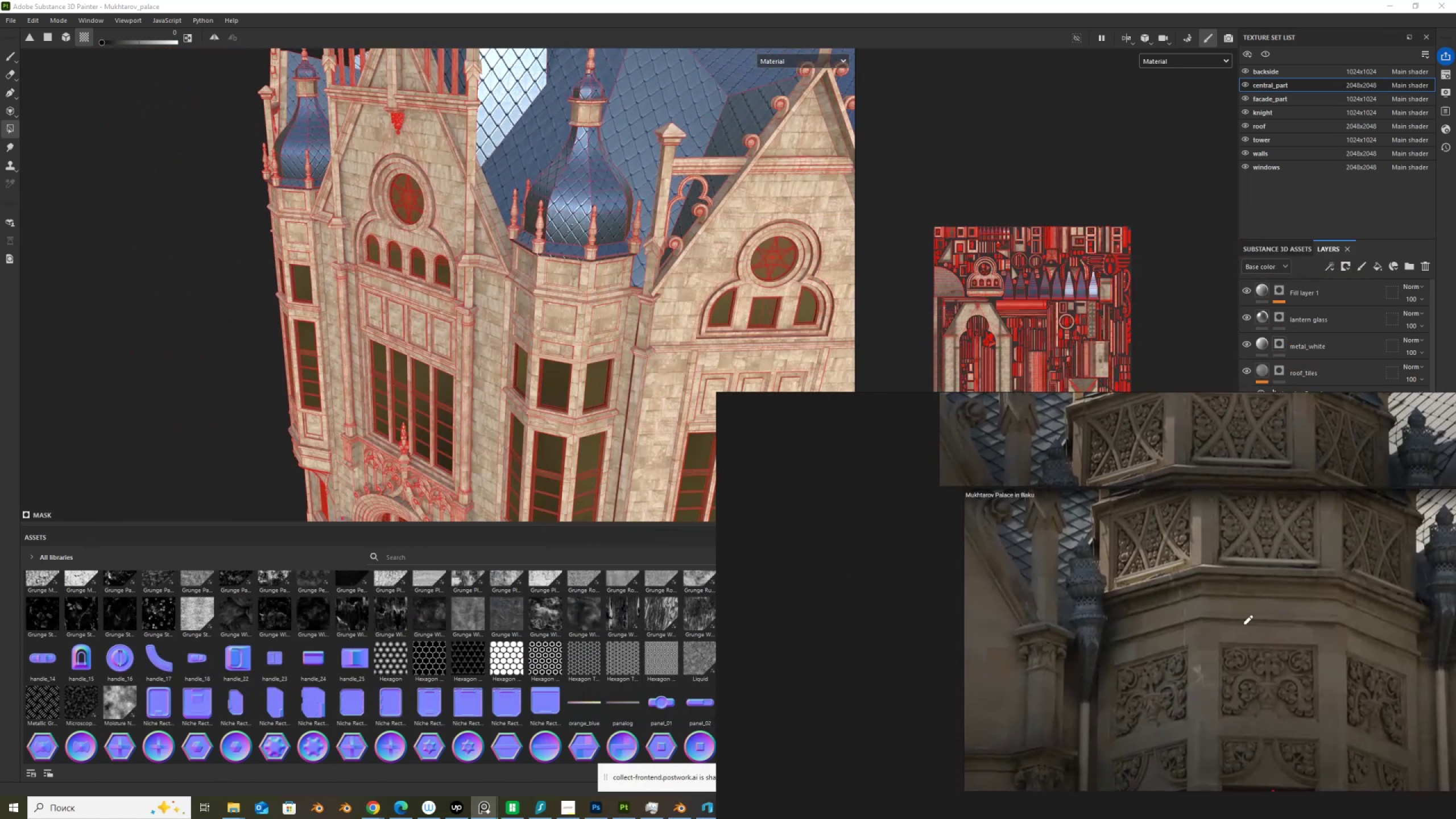 
scroll: coordinate [962, 650], scroll_direction: down, amount: 11.0
 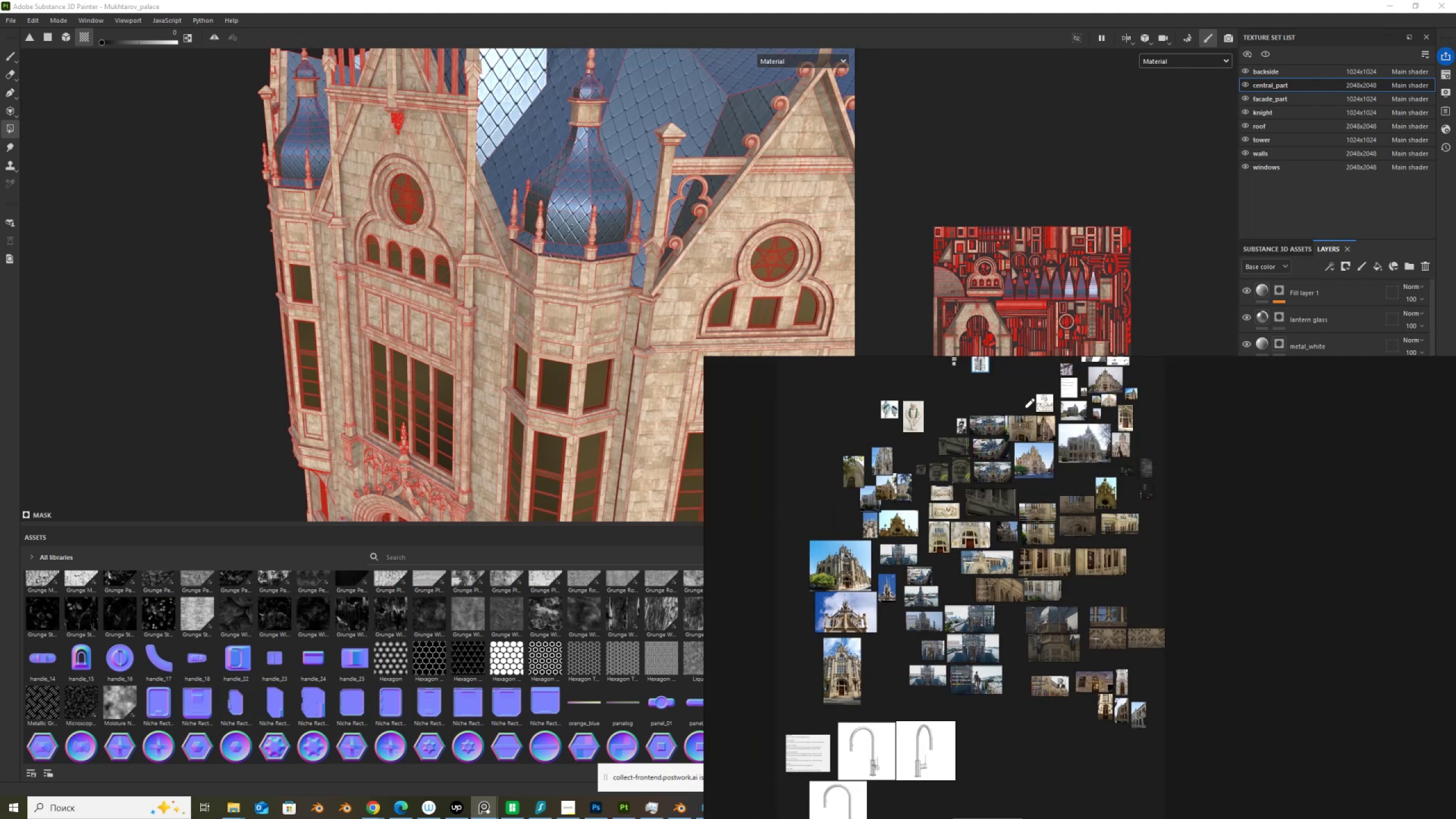 
scroll: coordinate [1014, 468], scroll_direction: up, amount: 9.0
 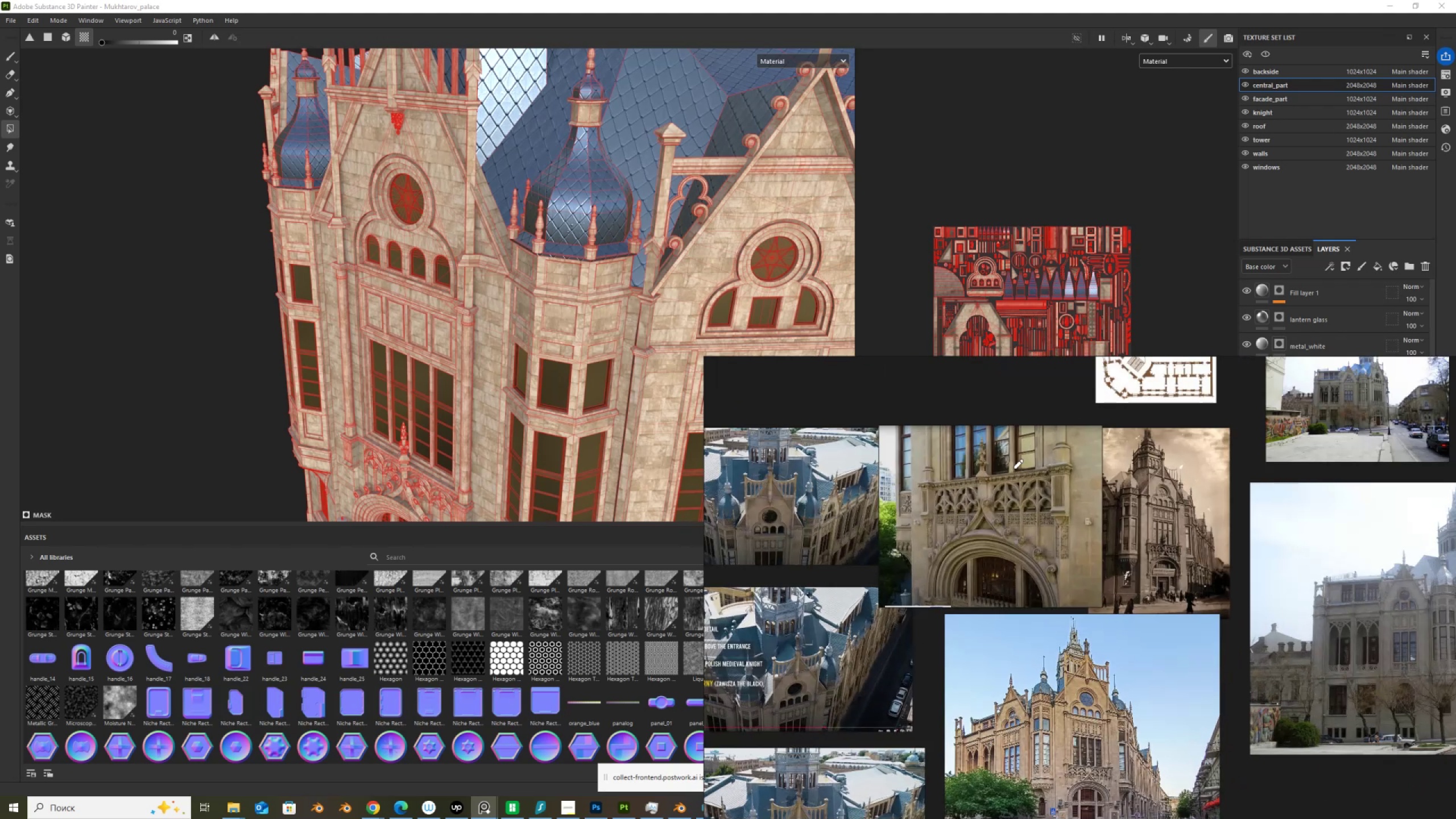 
scroll: coordinate [1173, 651], scroll_direction: down, amount: 9.0
 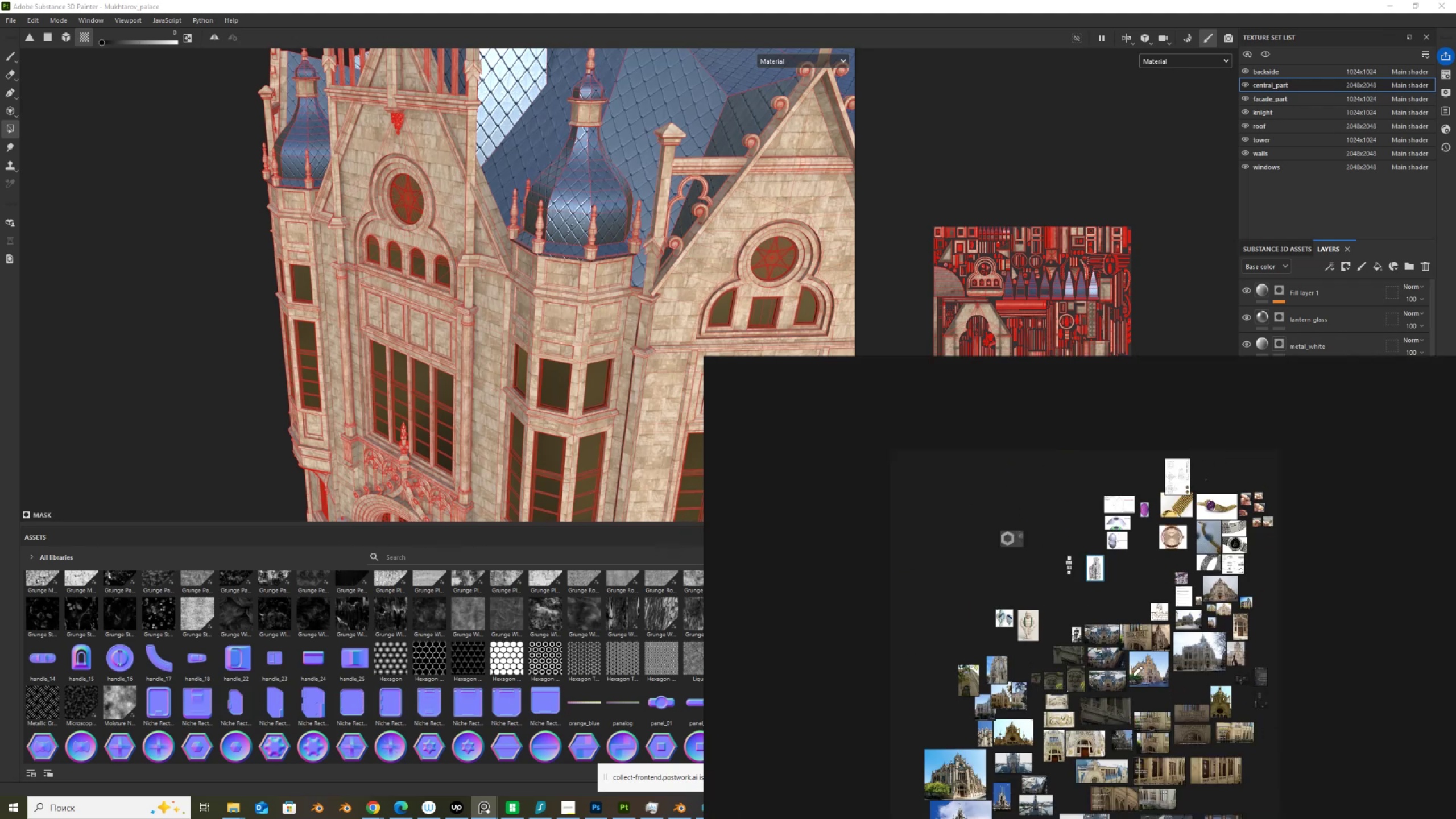 
scroll: coordinate [1056, 731], scroll_direction: up, amount: 5.0
 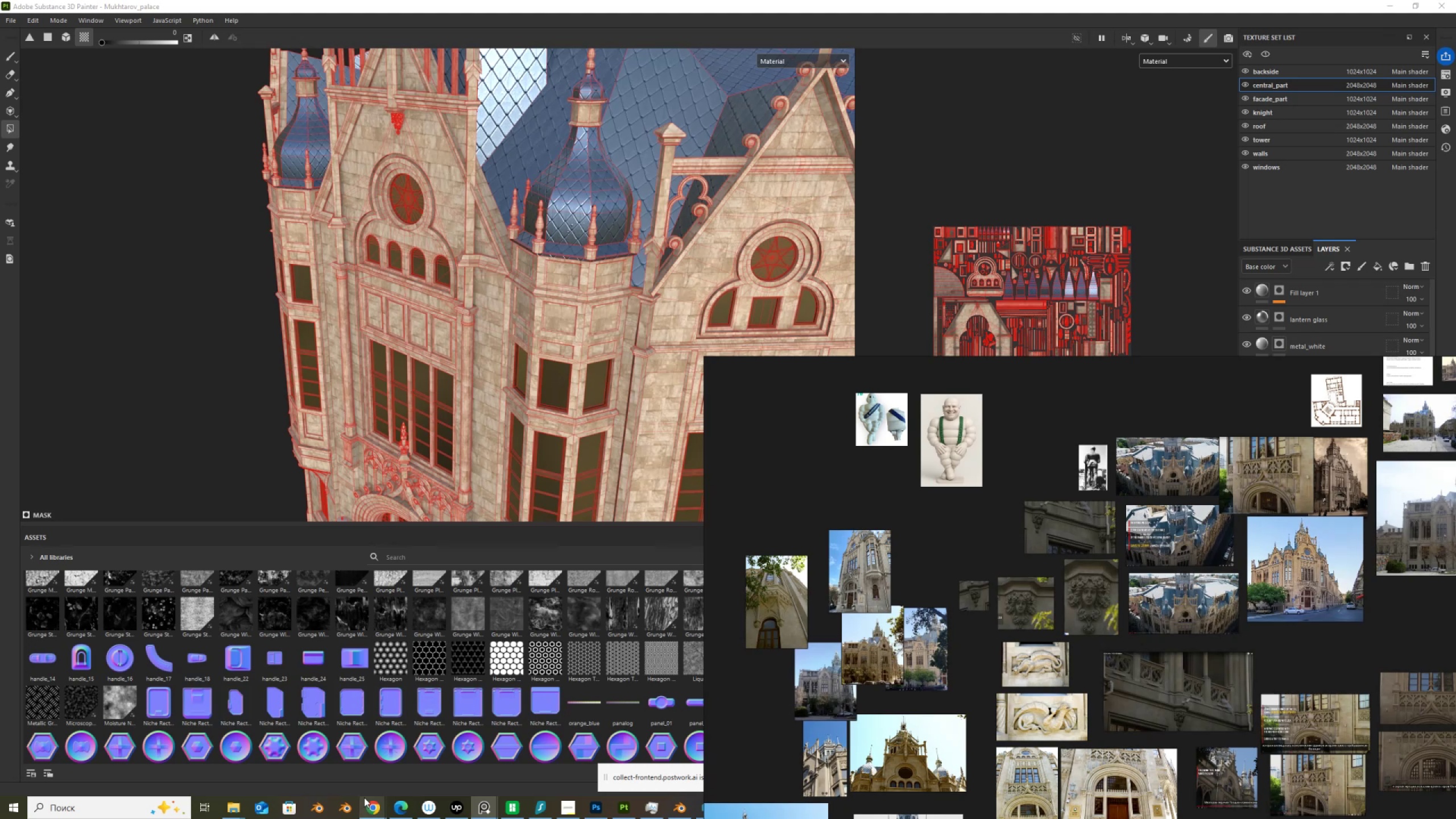 
left_click([368, 803])
 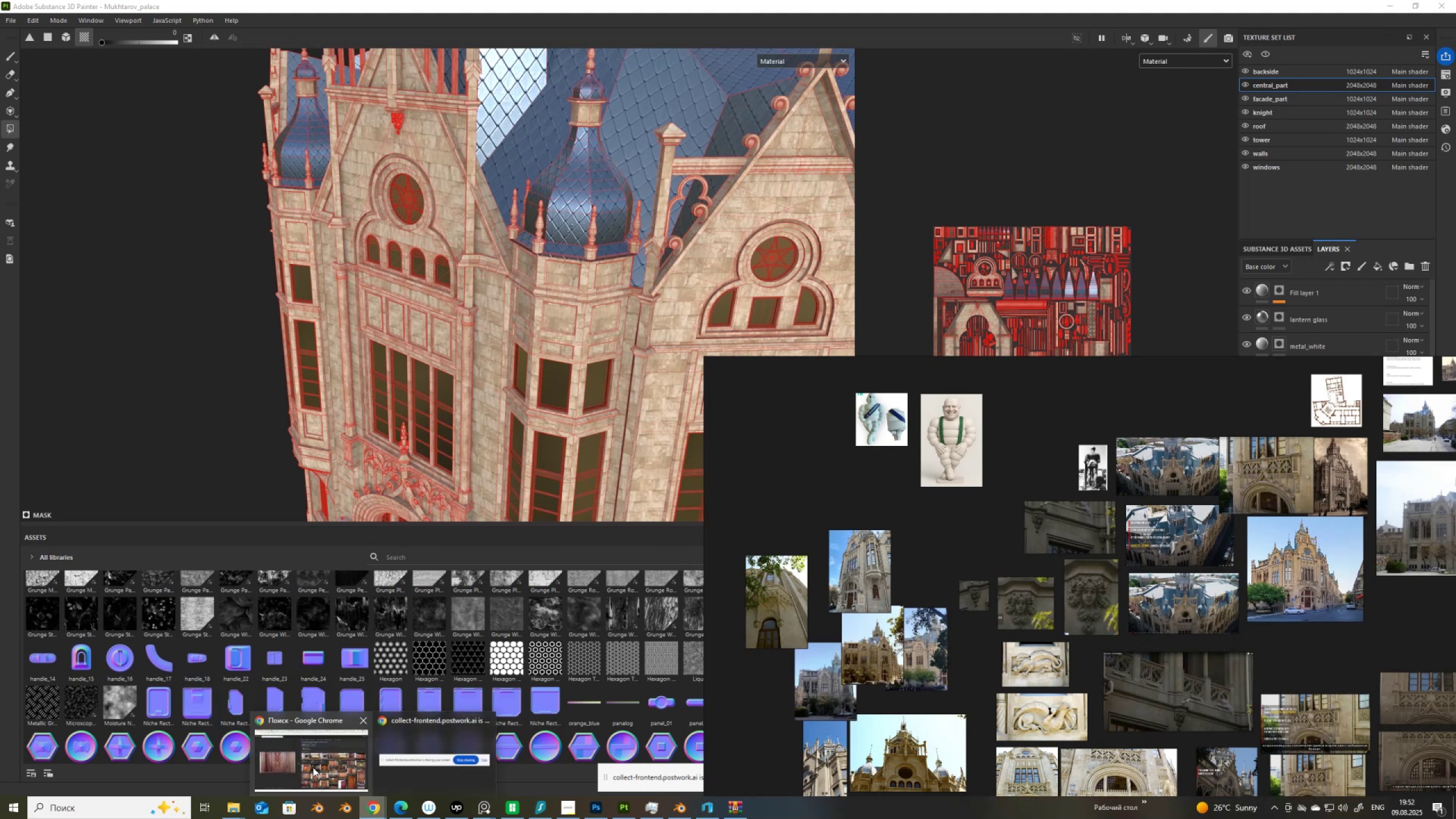 
left_click([313, 767])
 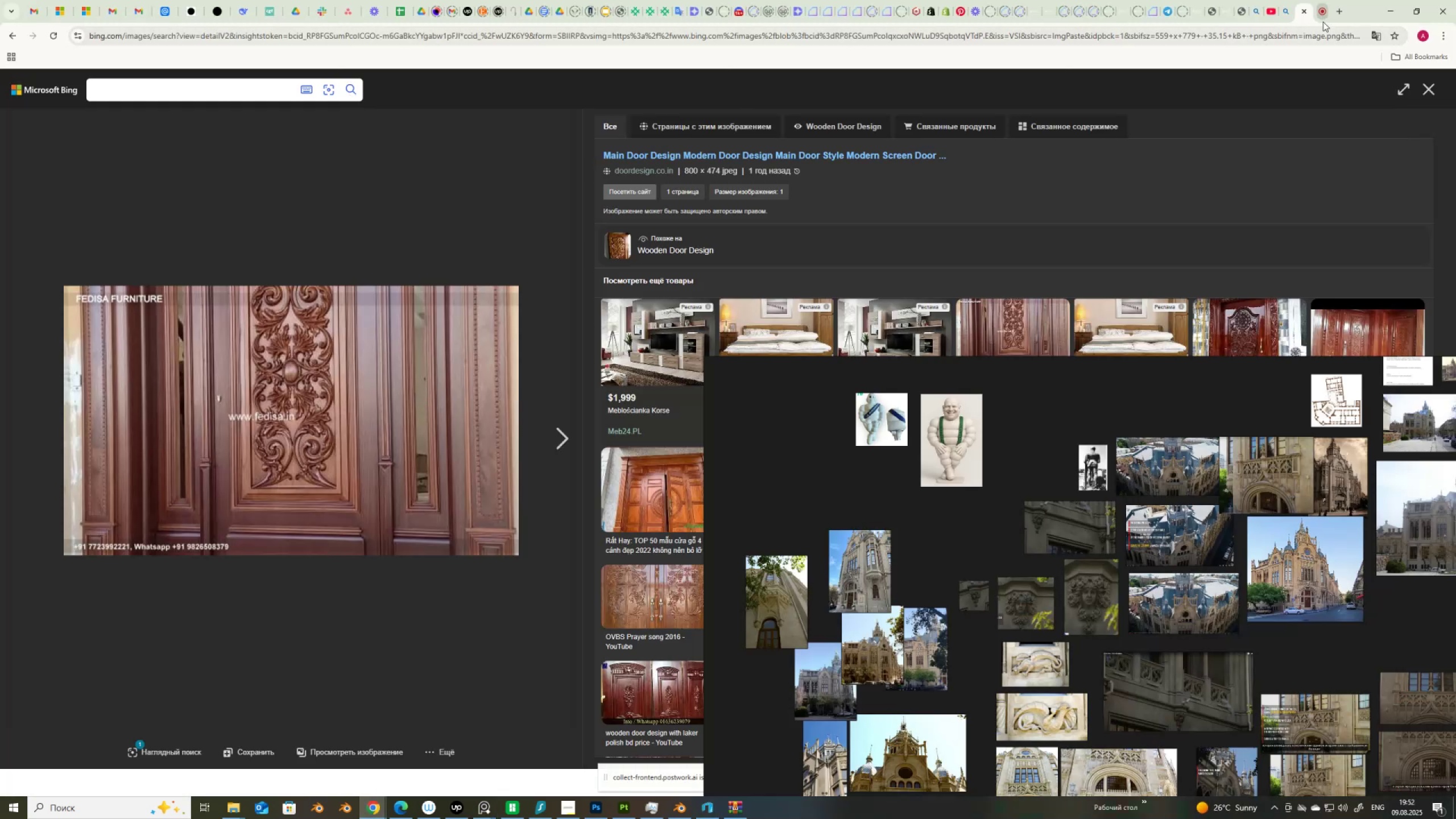 
left_click([1324, 19])
 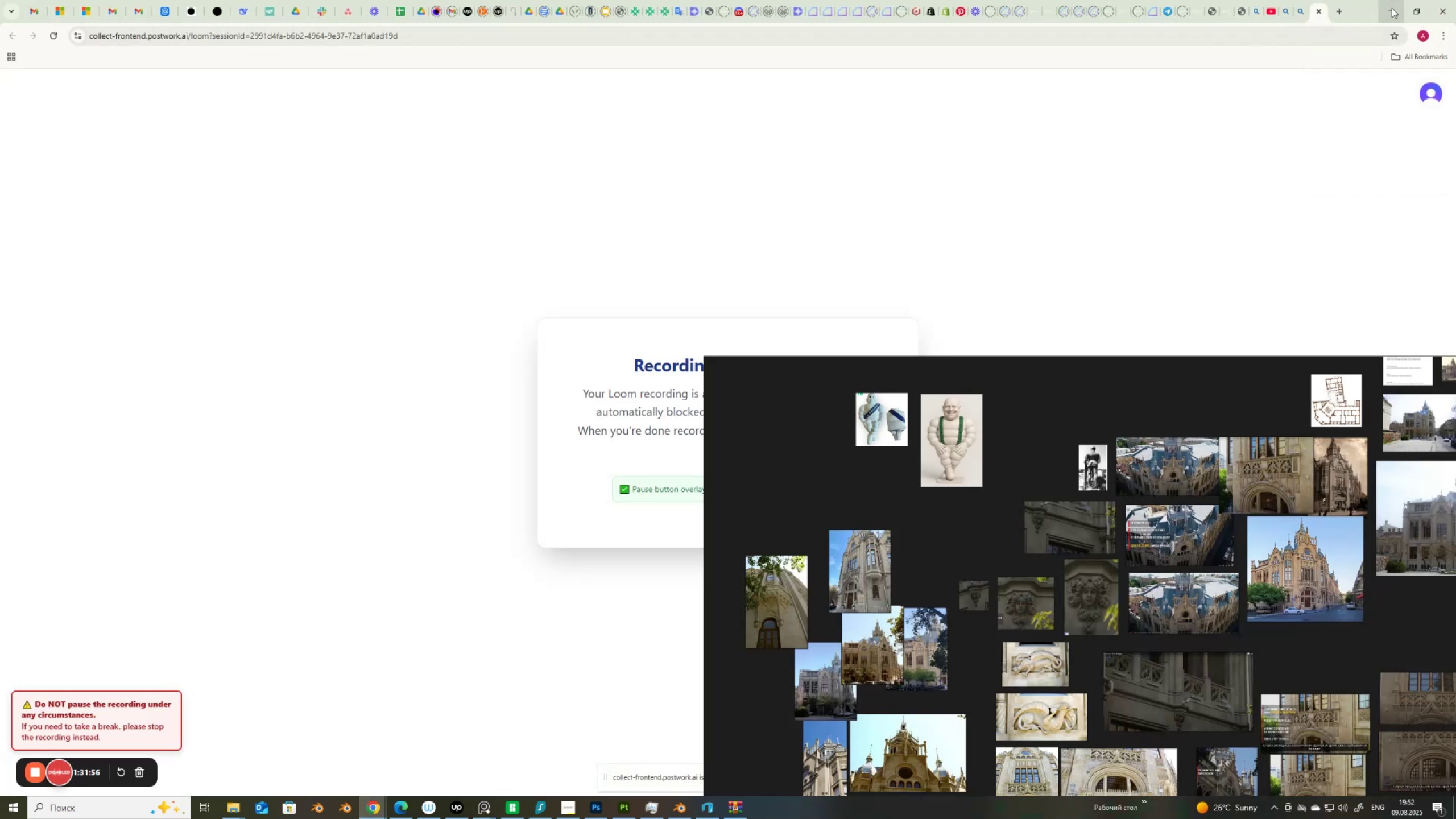 